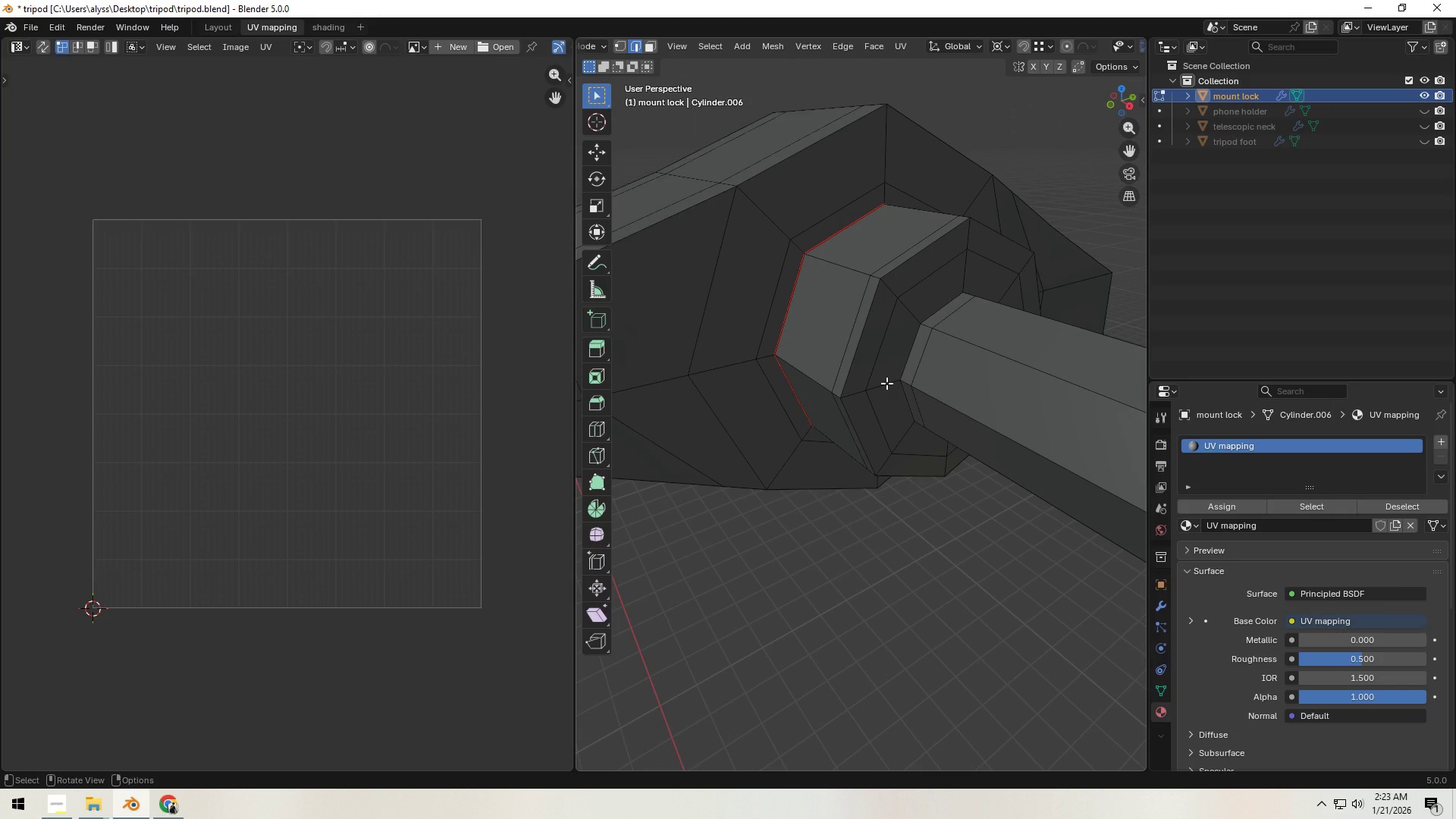 
scroll: coordinate [886, 383], scroll_direction: down, amount: 4.0
 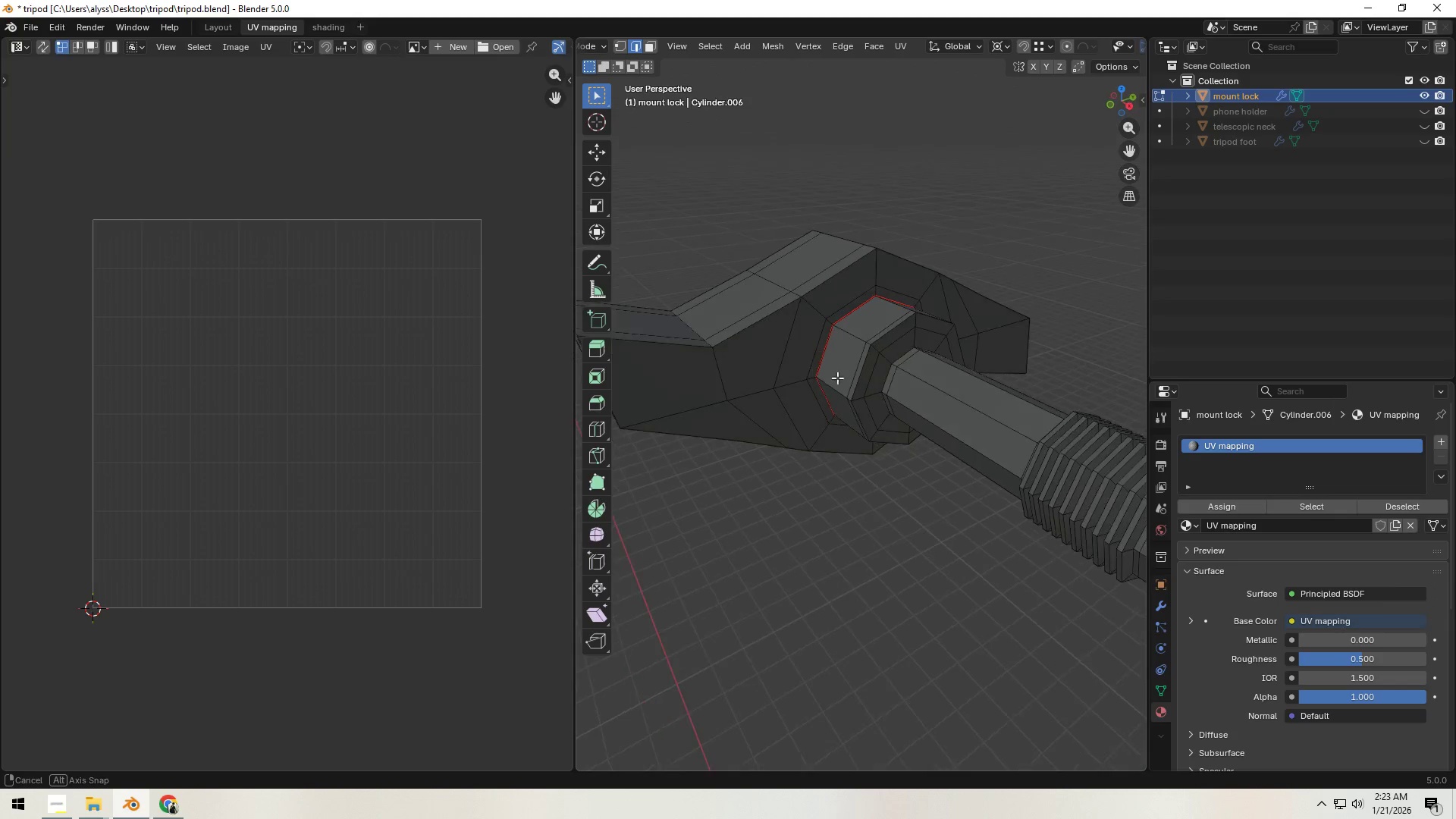 
hold_key(key=ShiftLeft, duration=0.62)
 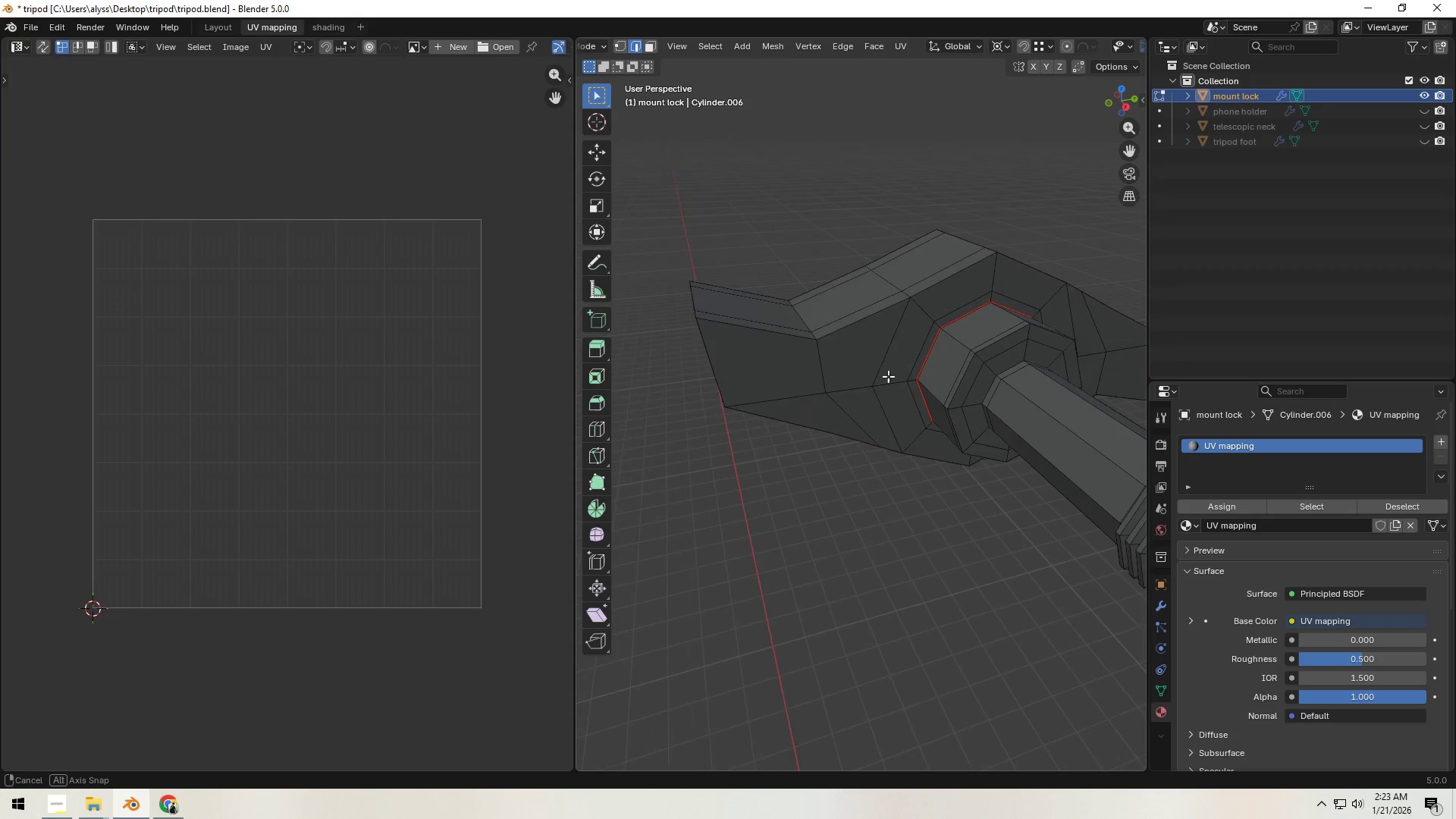 
hold_key(key=AltLeft, duration=1.34)
 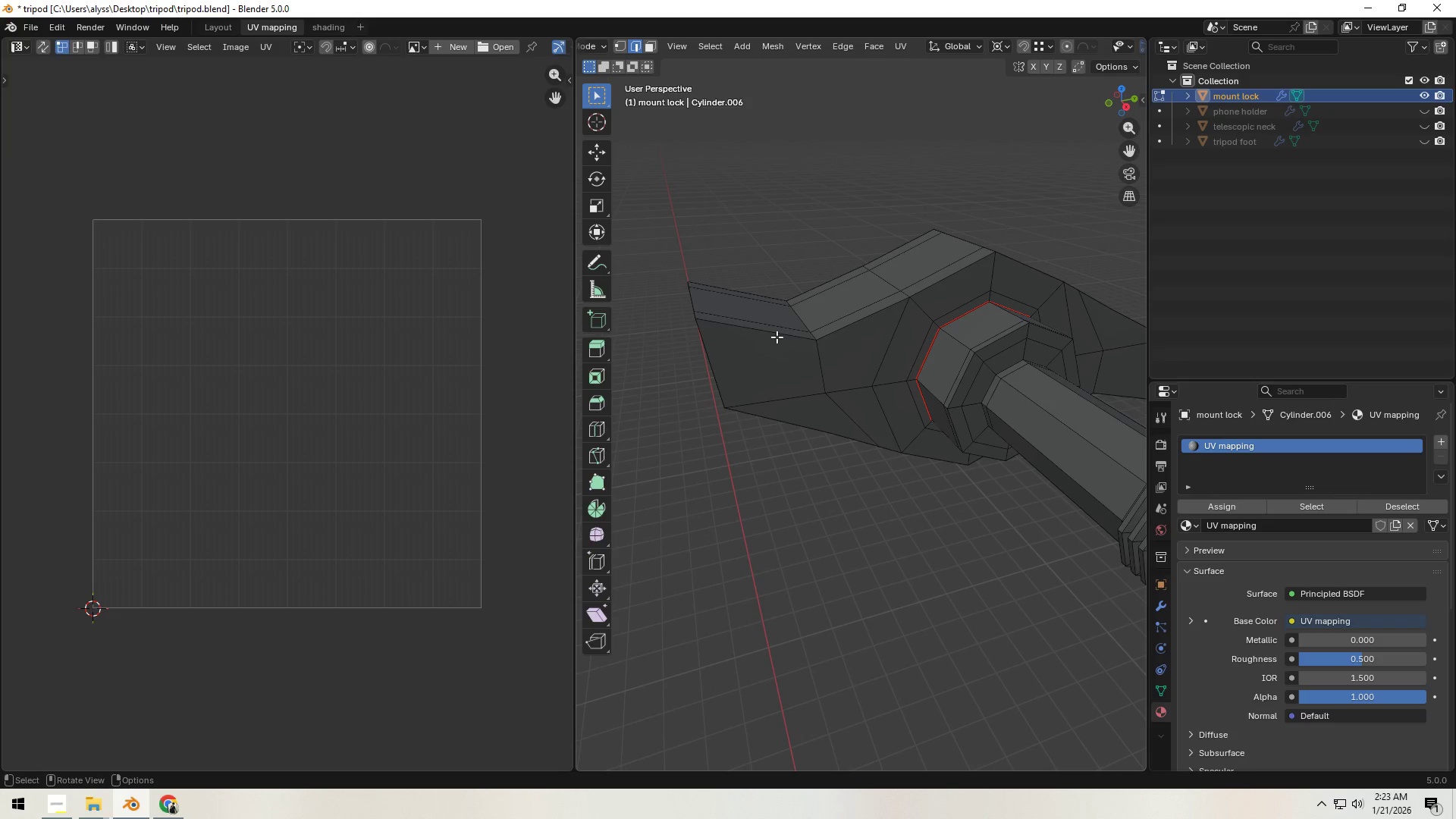 
left_click([777, 337])
 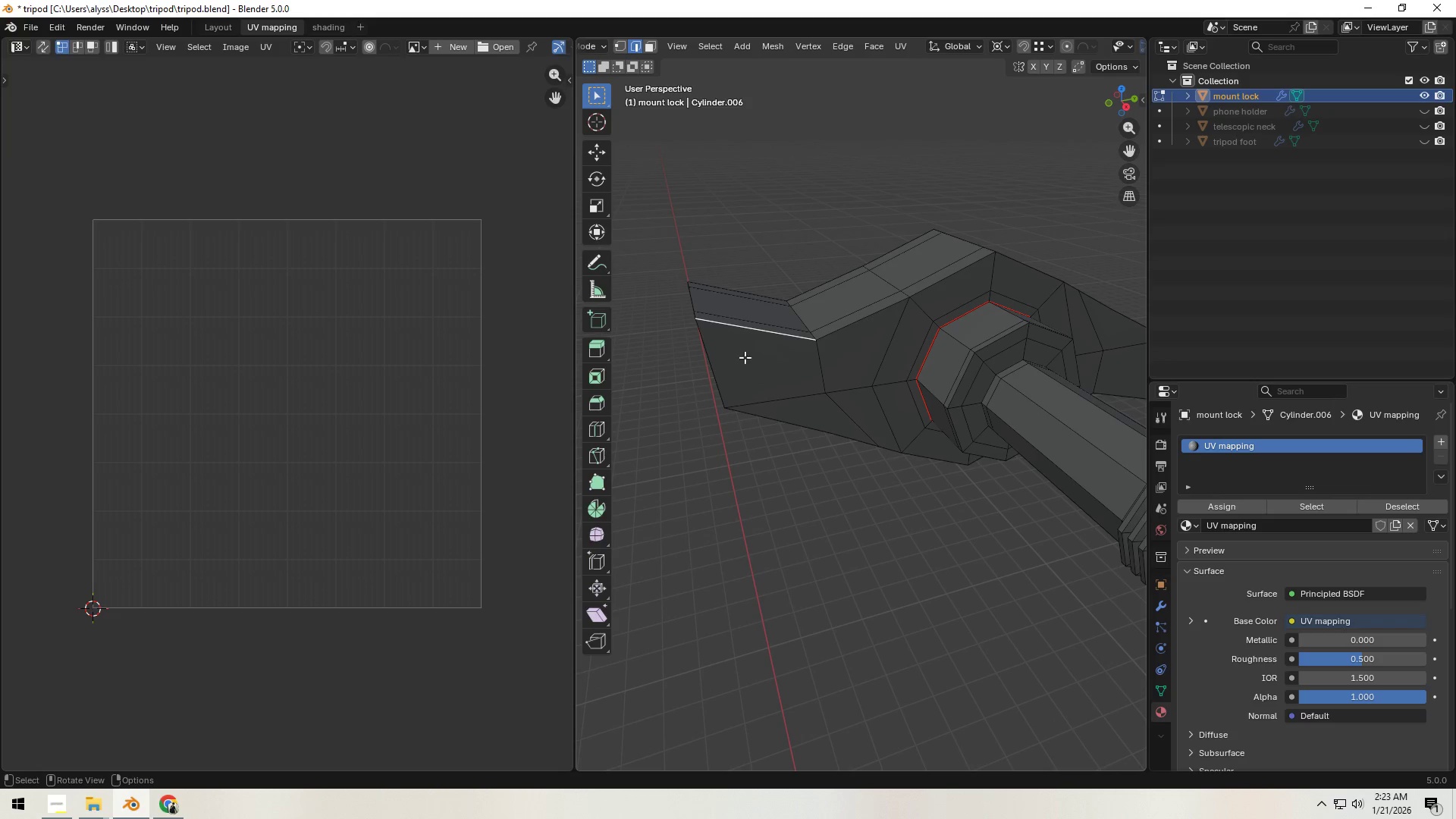 
hold_key(key=ShiftLeft, duration=0.84)
double_click([814, 420])
 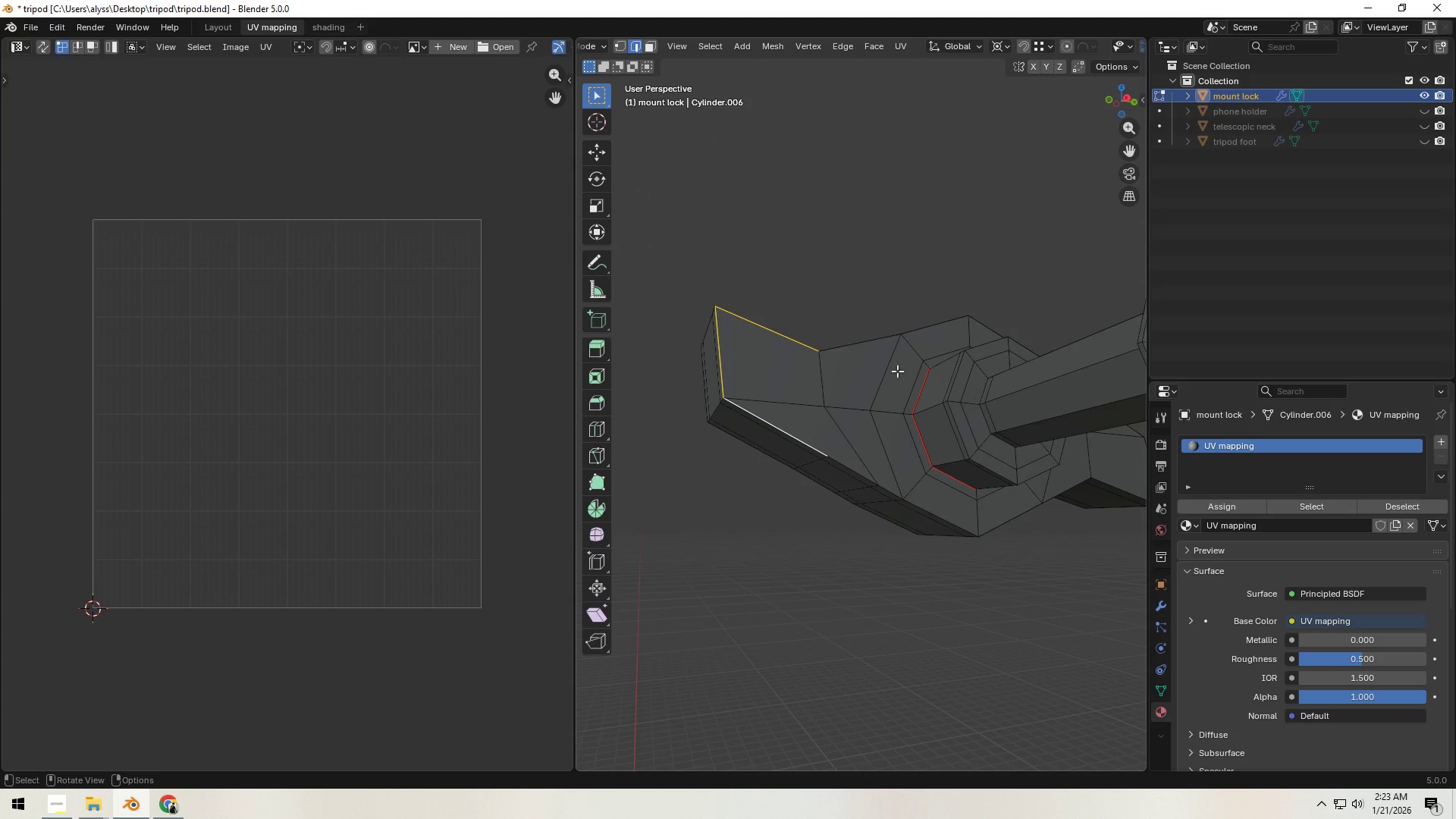 
hold_key(key=ShiftLeft, duration=0.36)
 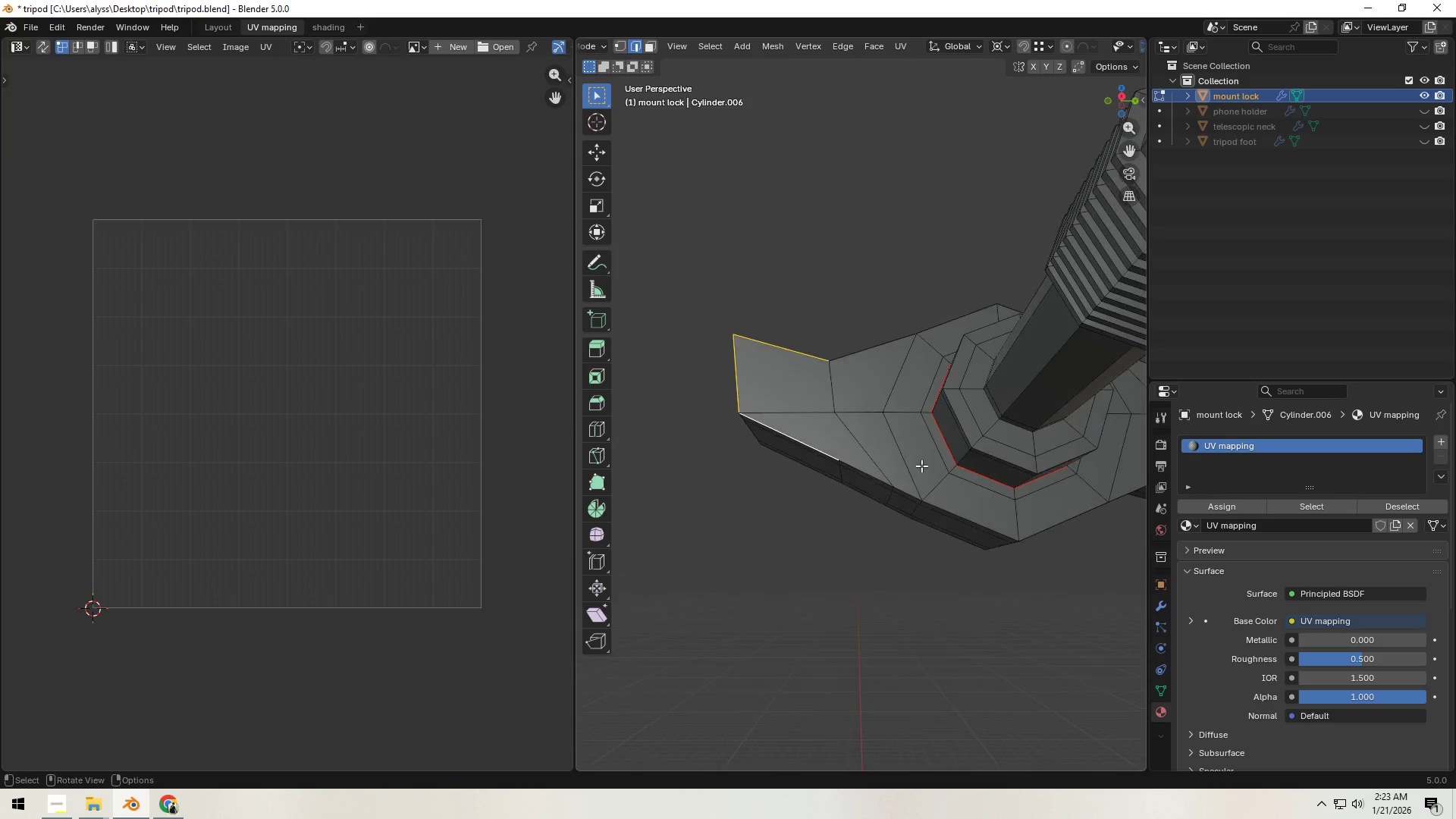 
key(Shift+ShiftLeft)
 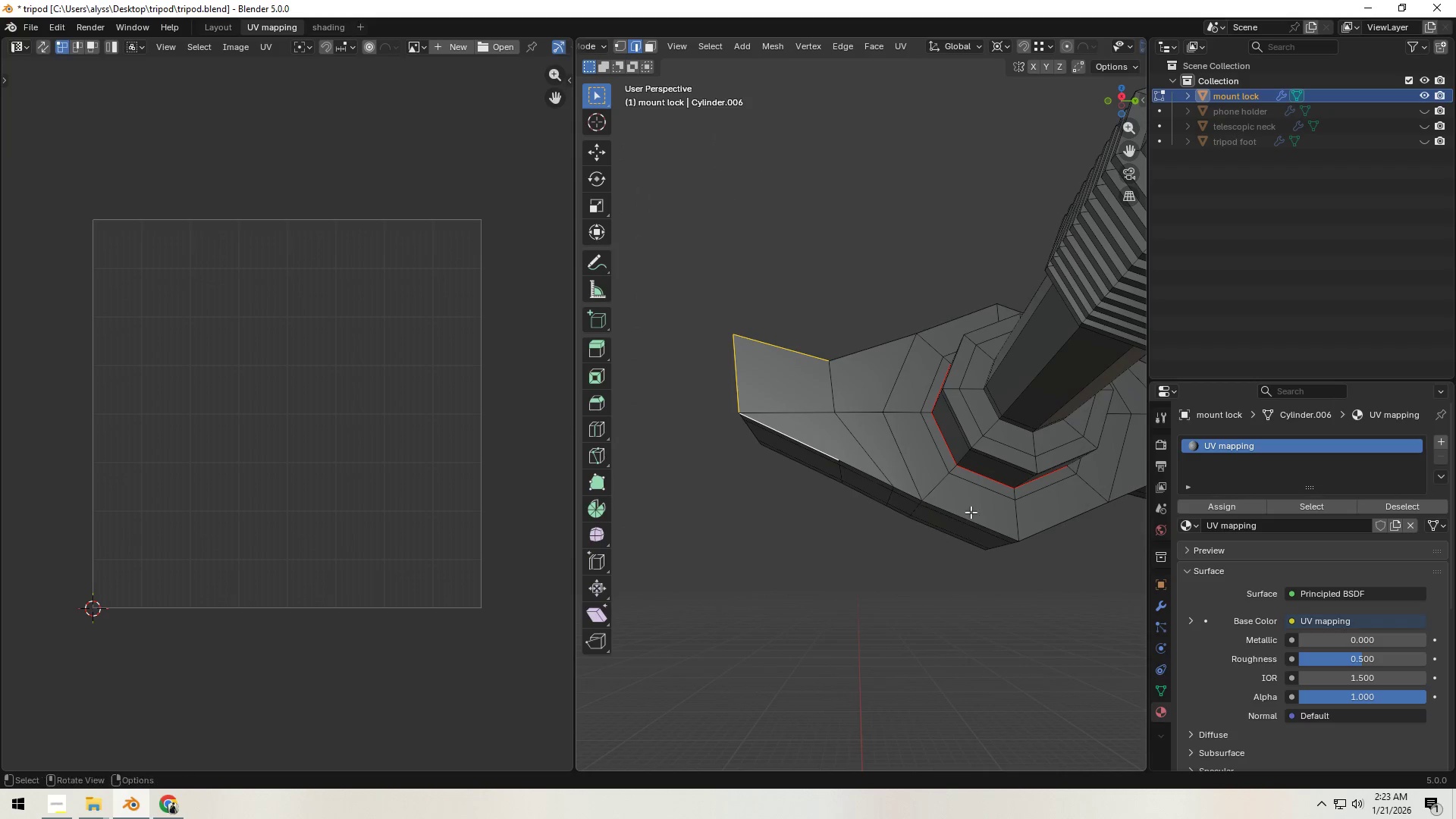 
hold_key(key=ControlLeft, duration=0.31)
left_click([971, 513])
 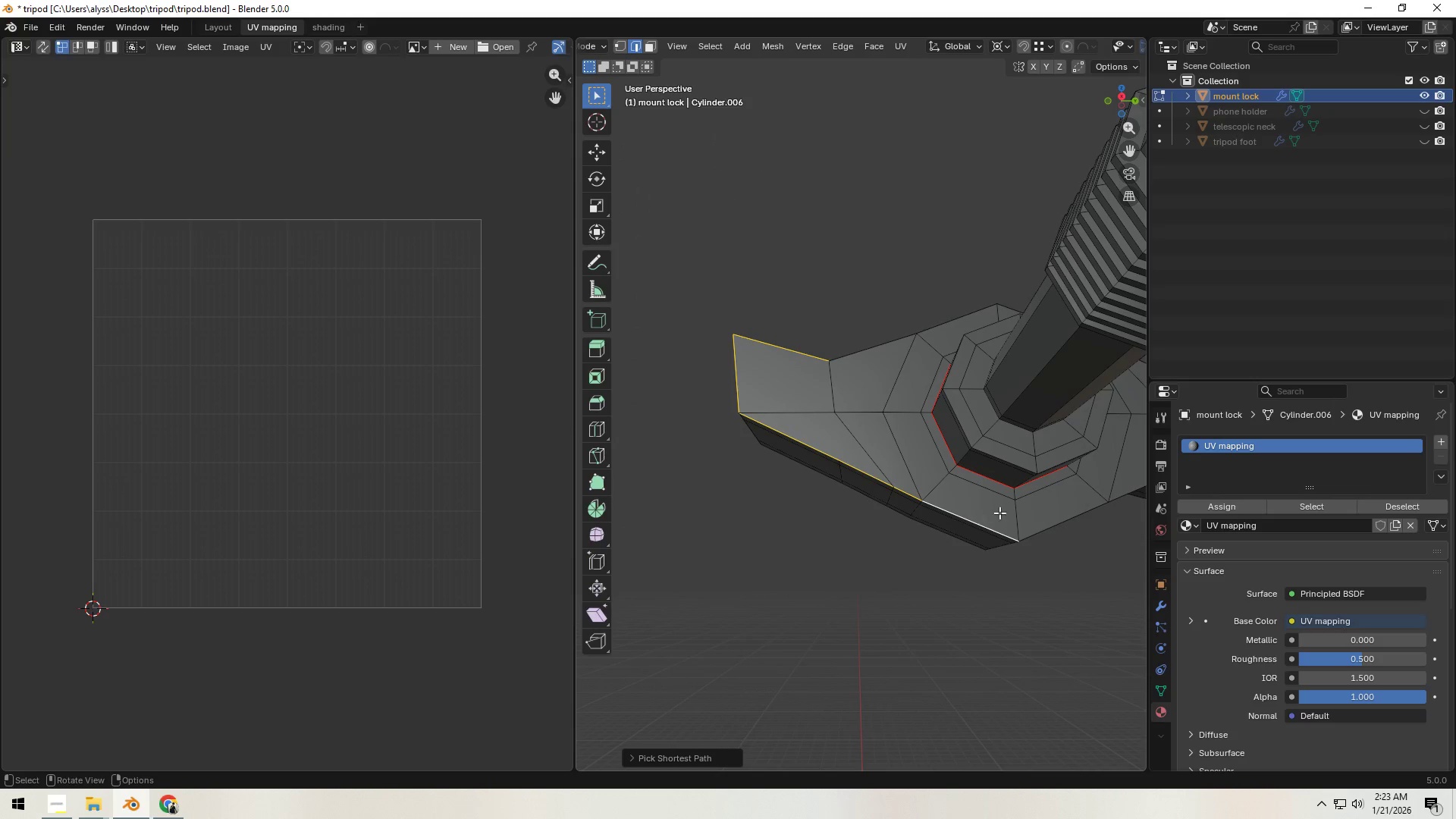 
hold_key(key=ShiftLeft, duration=0.66)
 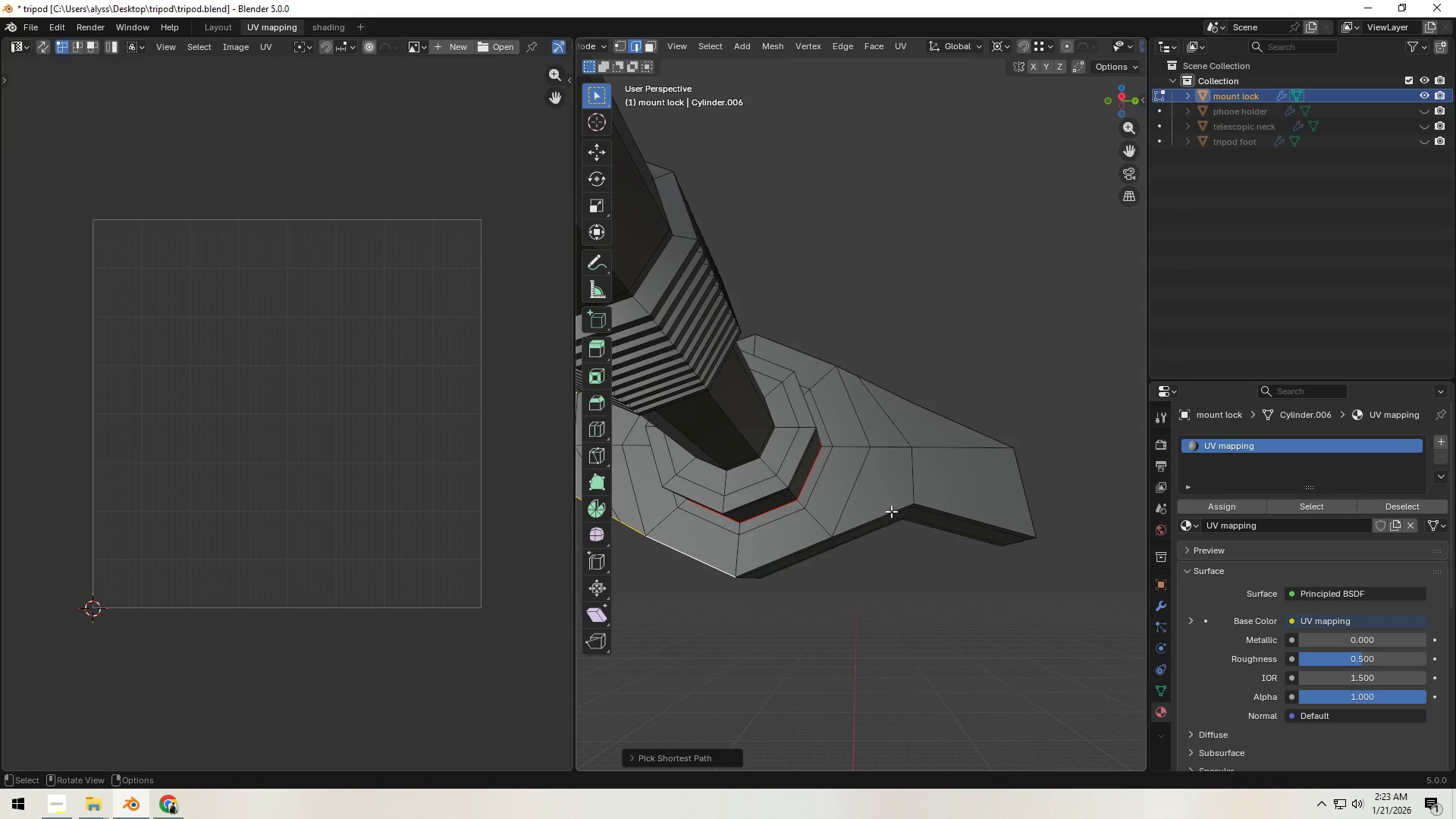 
hold_key(key=ControlLeft, duration=1.3)
left_click([889, 504])
 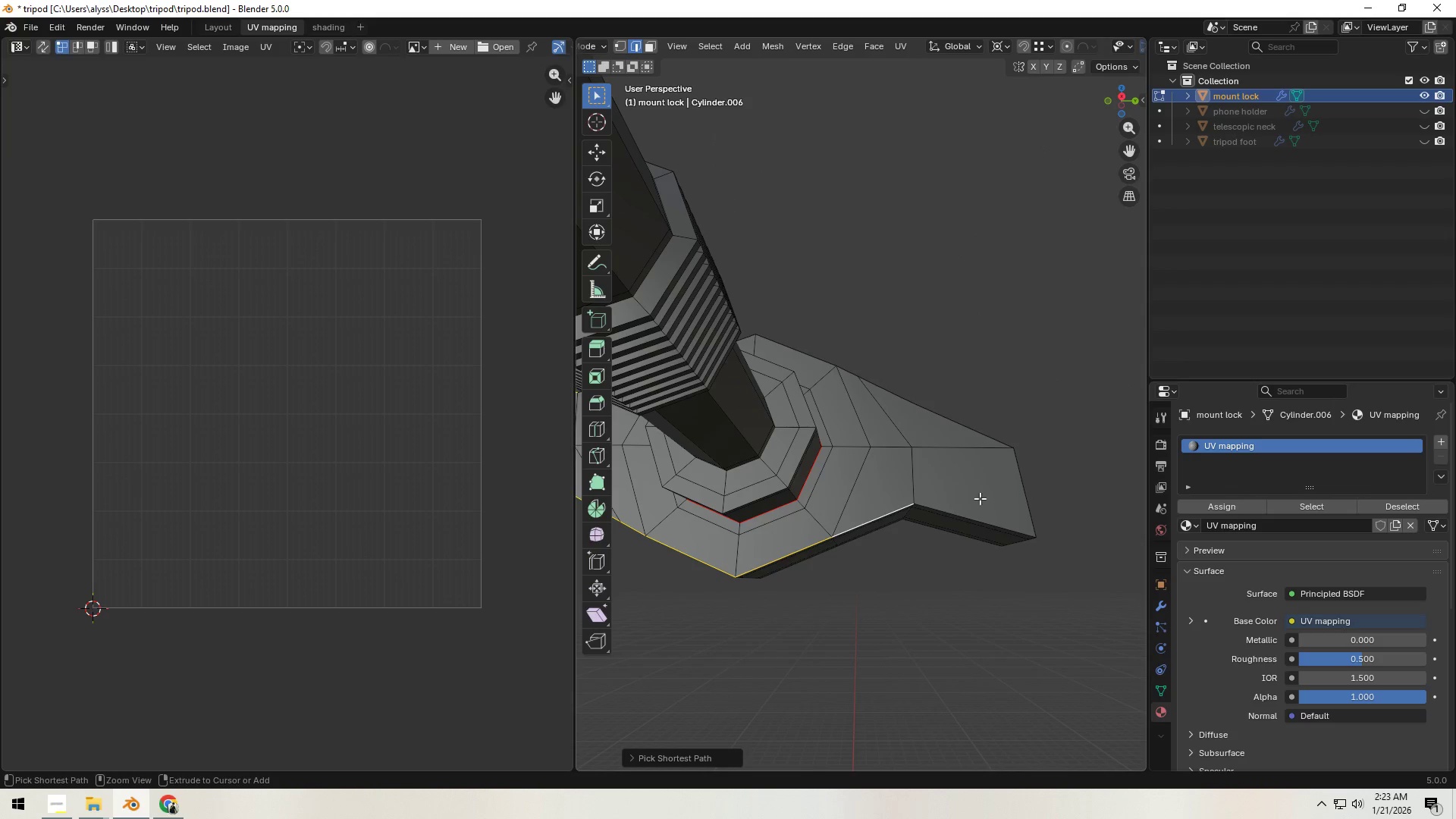 
double_click([983, 499])
 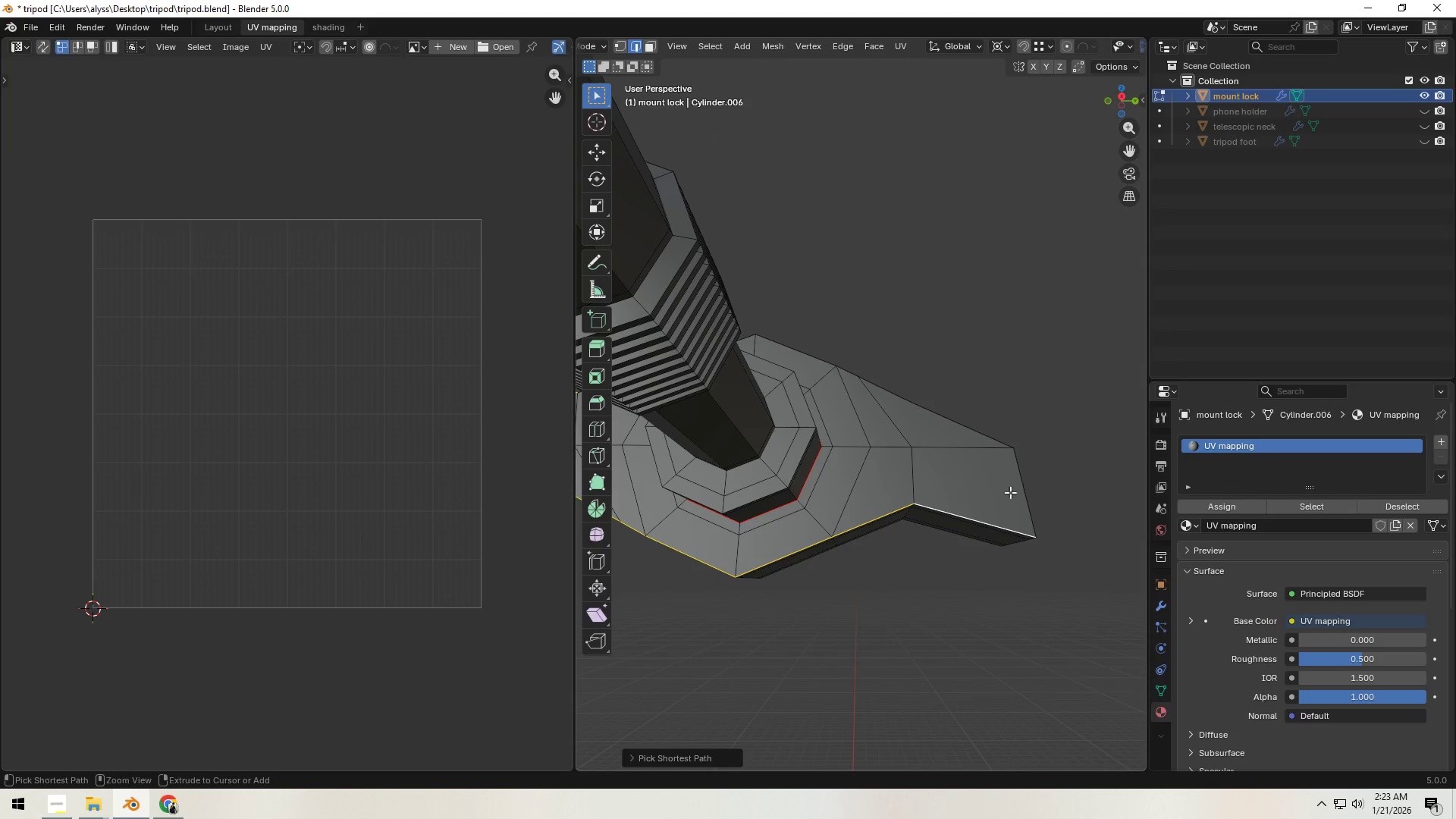 
triple_click([1018, 486])
 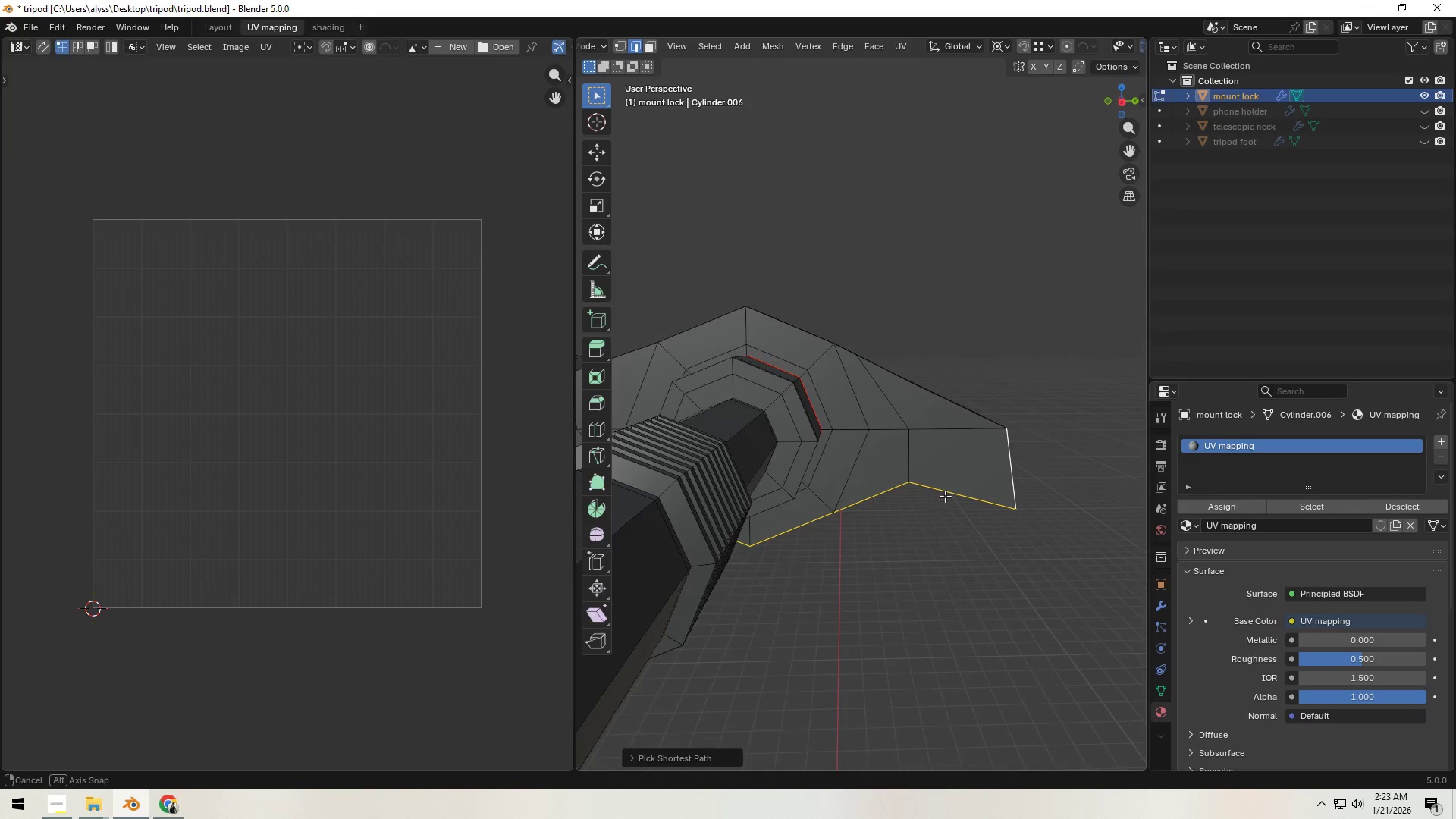 
hold_key(key=ControlLeft, duration=0.31)
left_click([906, 388])
 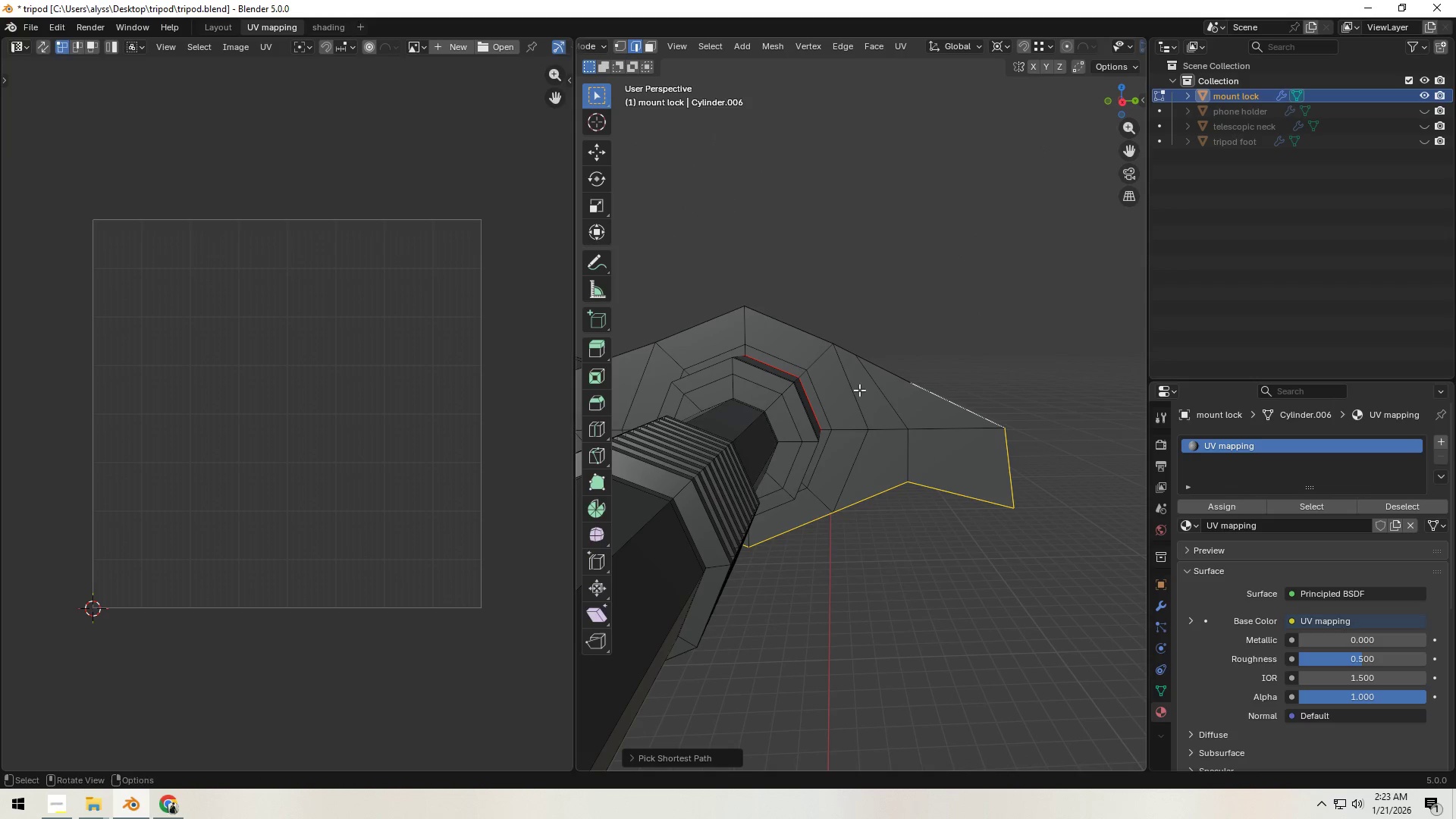 
hold_key(key=ShiftLeft, duration=0.62)
 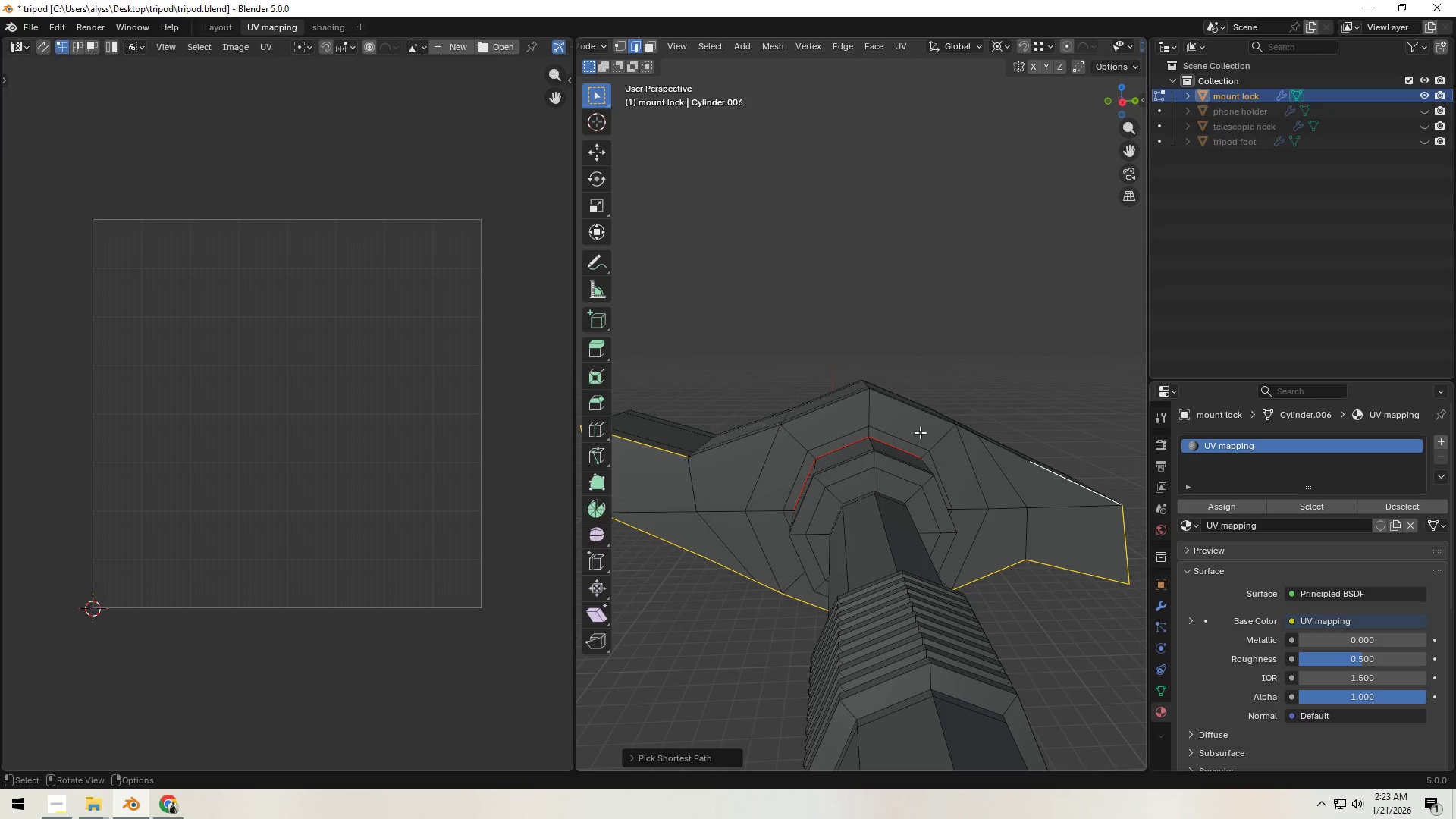 
hold_key(key=ControlLeft, duration=0.33)
left_click([903, 408])
 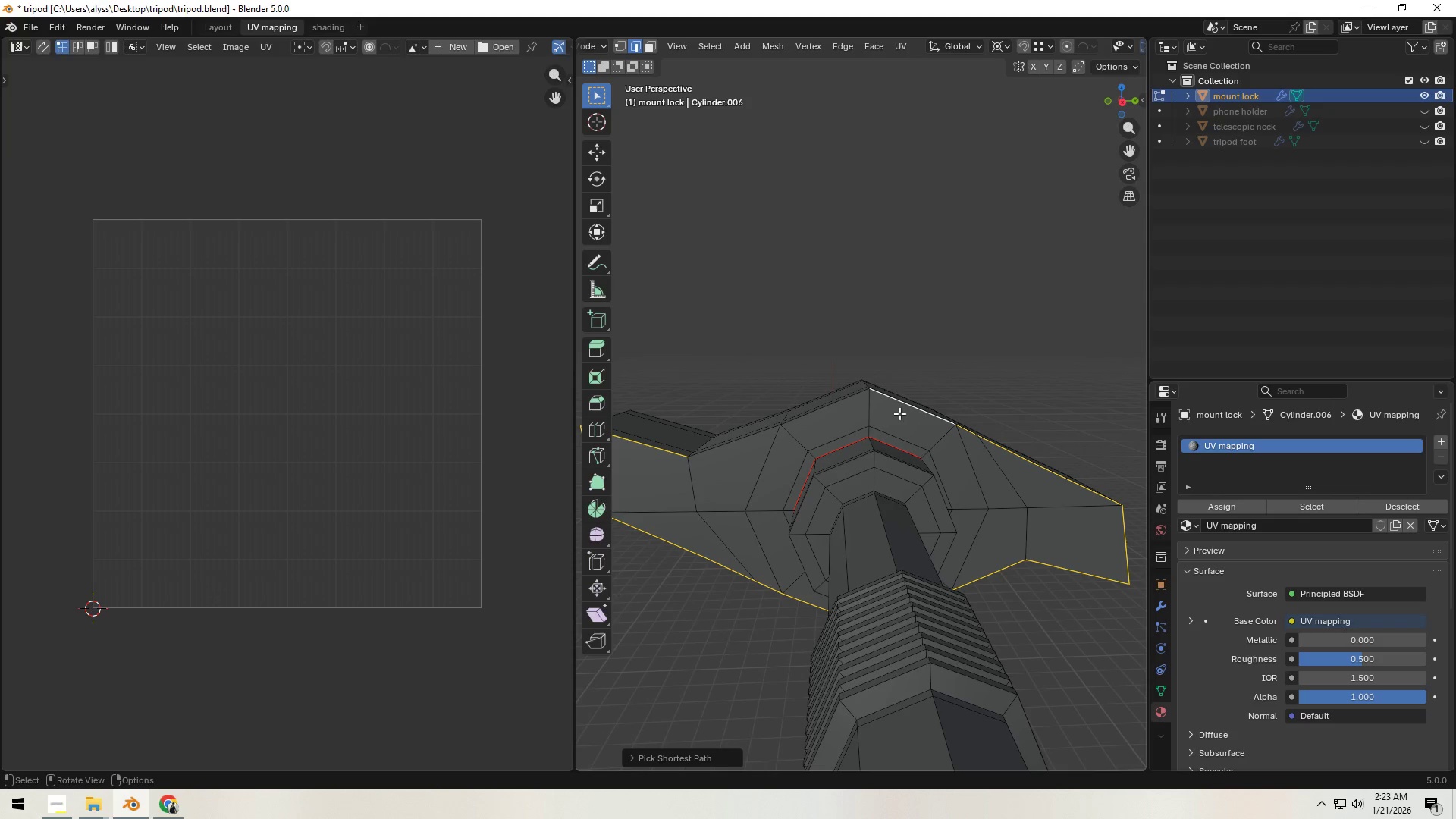 
key(Control+E)
 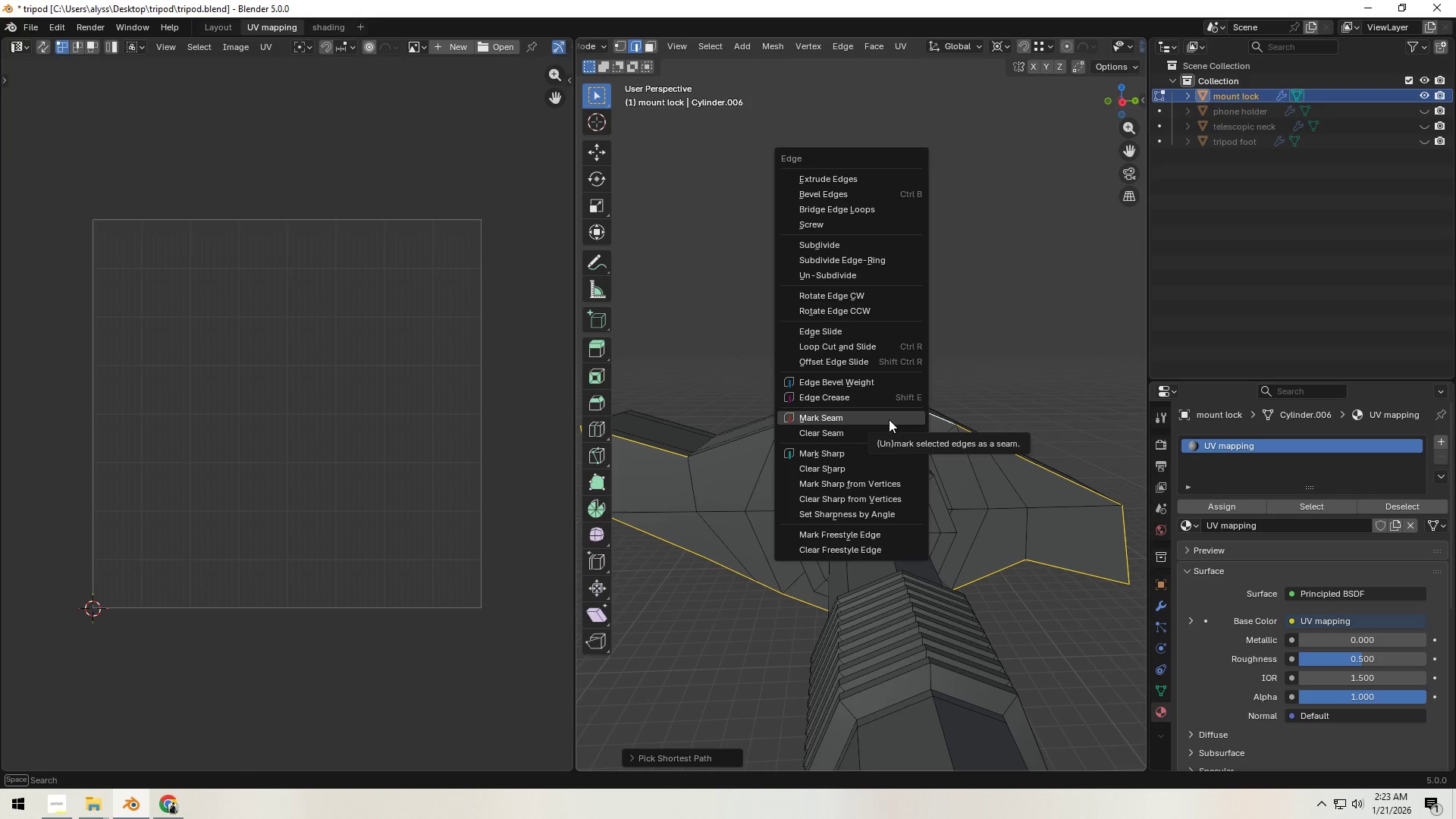 
left_click([889, 419])
 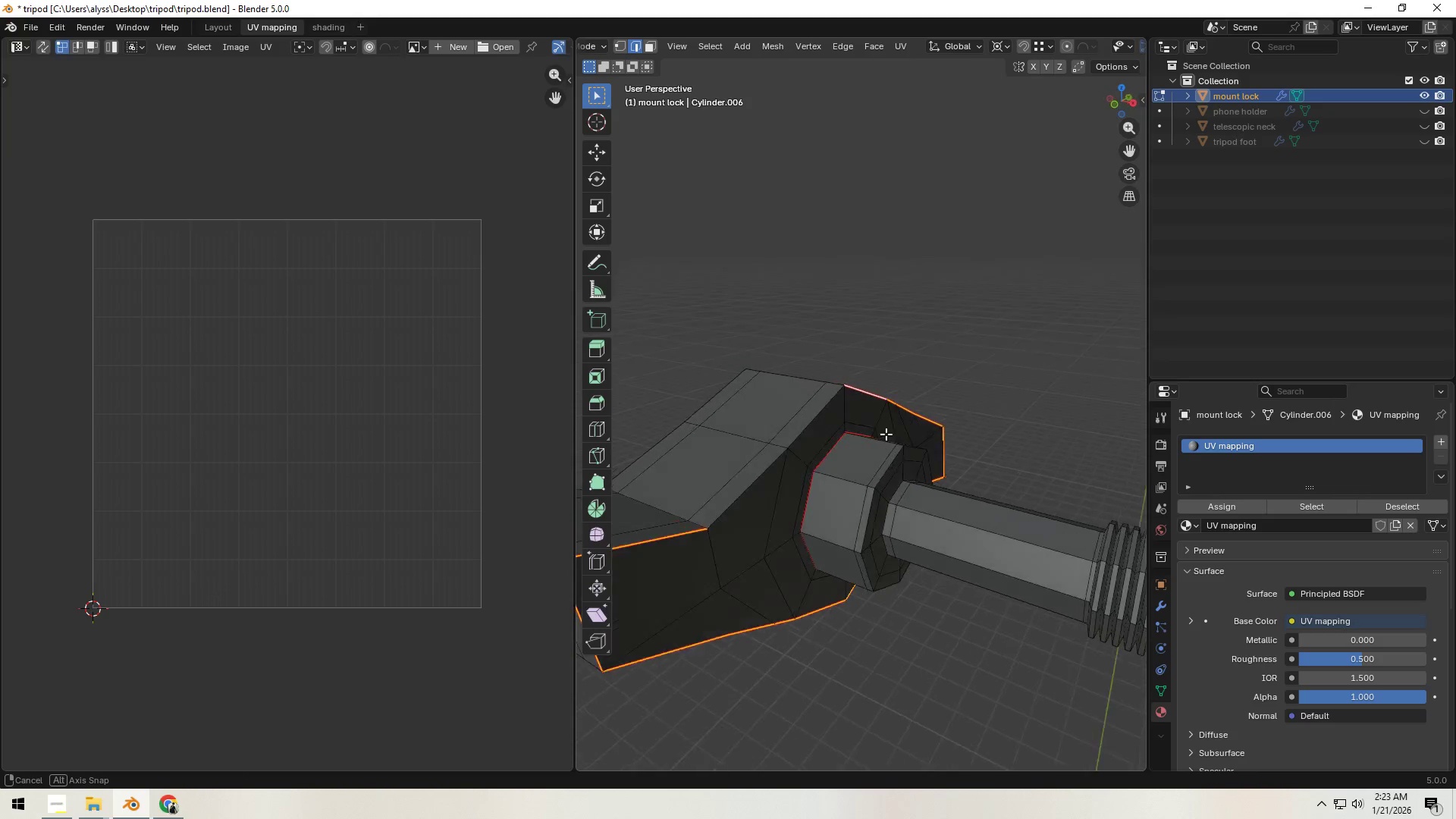 
scroll: coordinate [866, 465], scroll_direction: down, amount: 3.0
 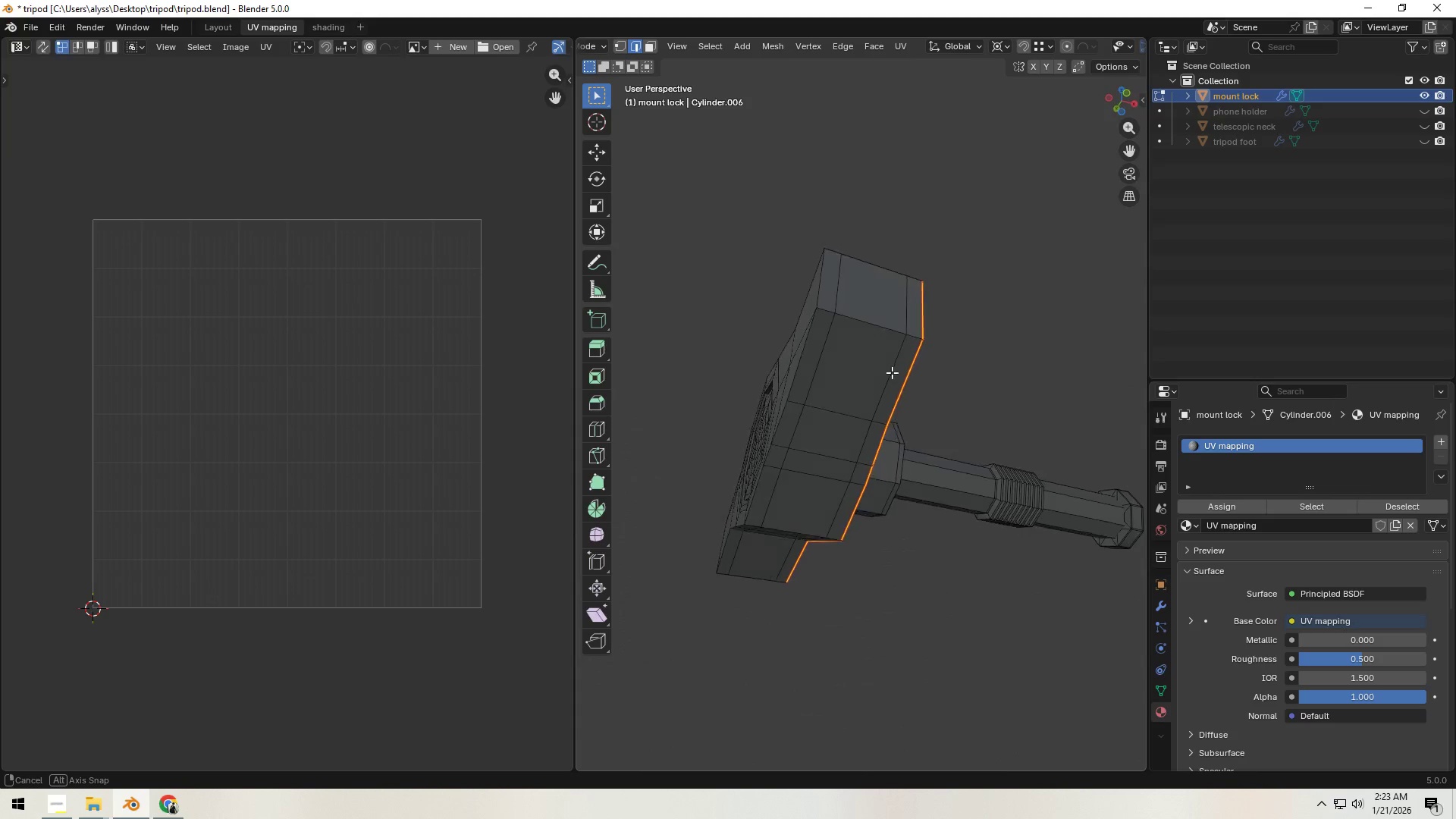 
left_click([851, 494])
 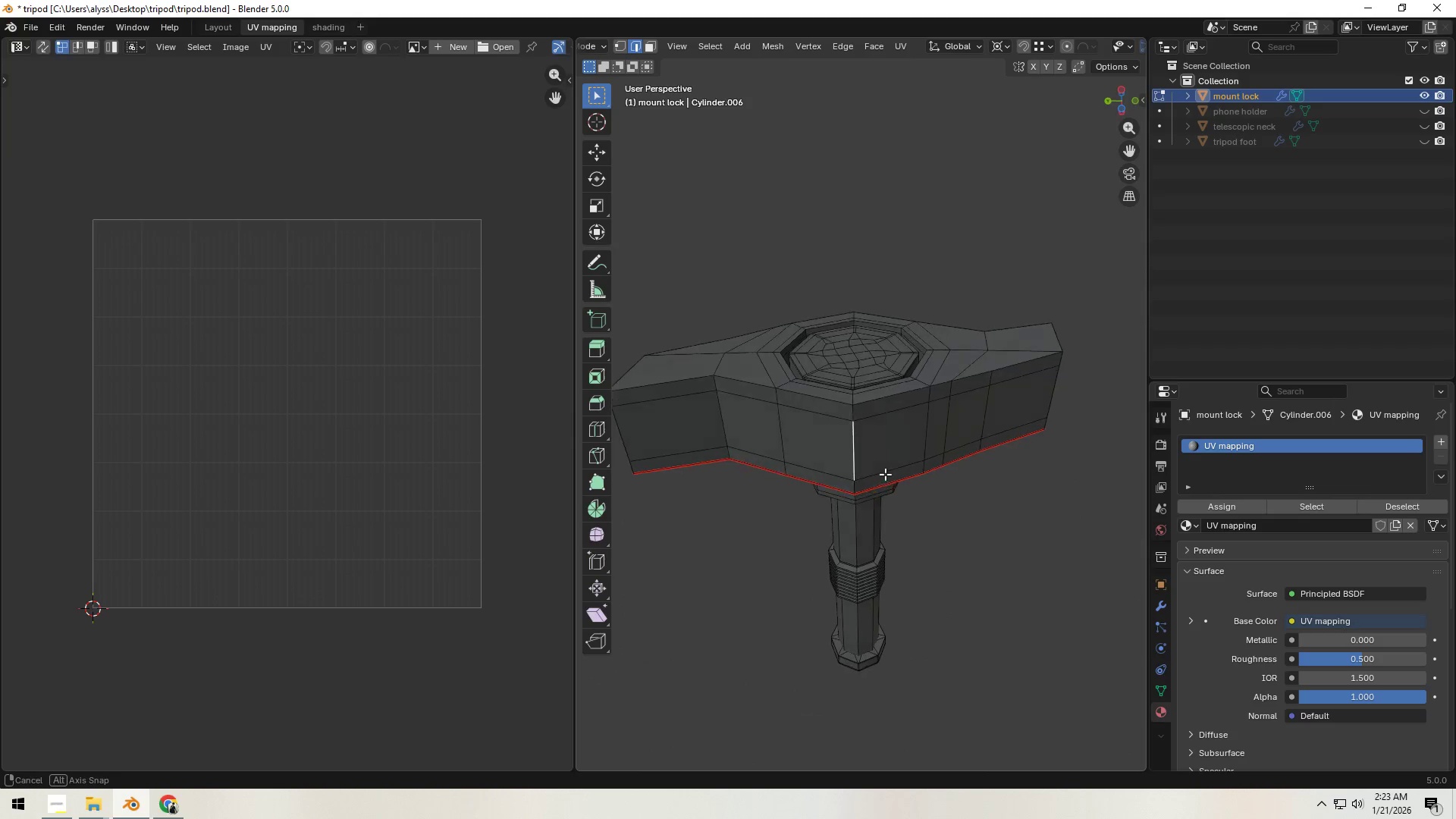 
hold_key(key=ShiftLeft, duration=1.25)
left_click([855, 475])
 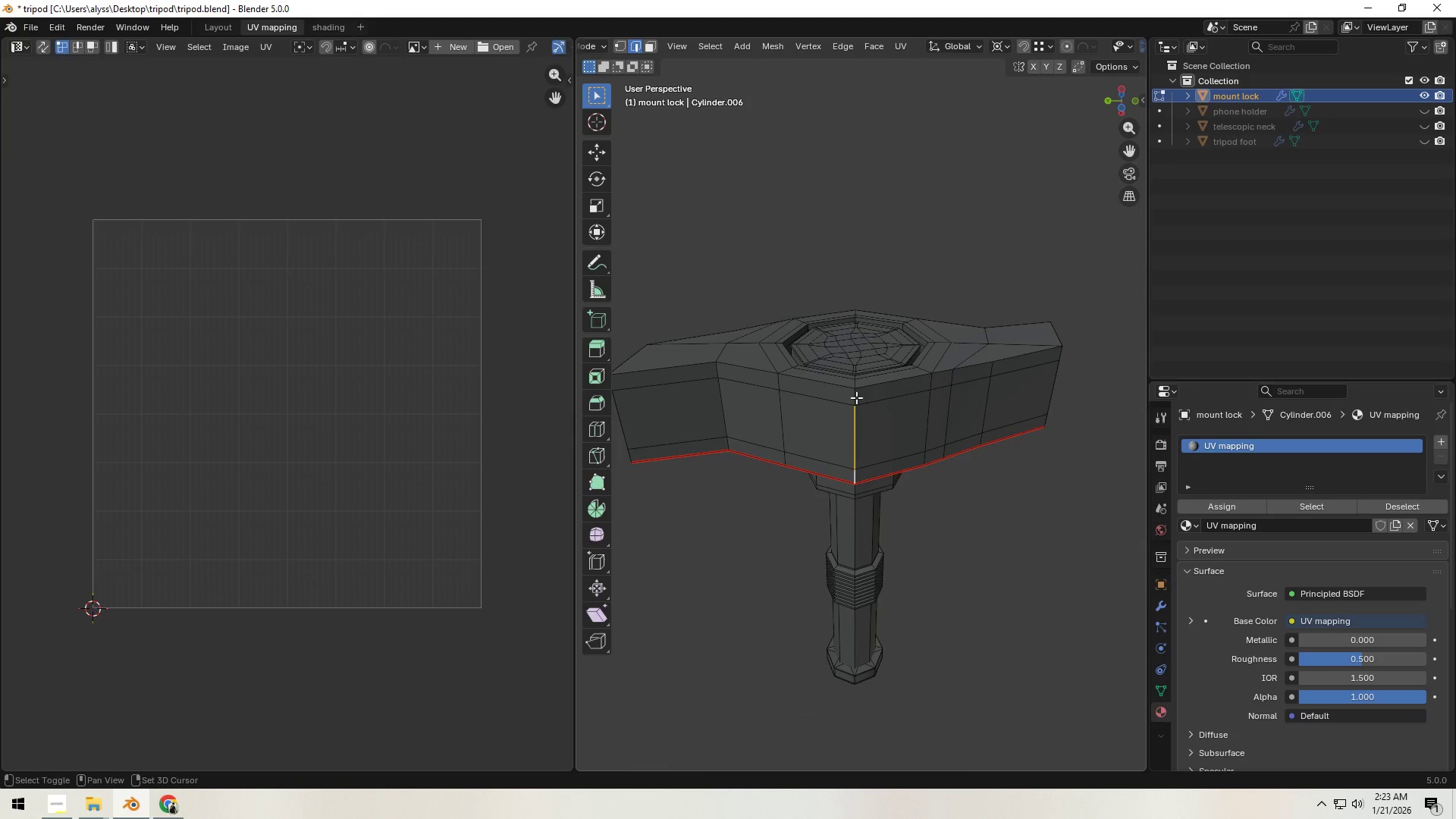 
left_click([856, 397])
 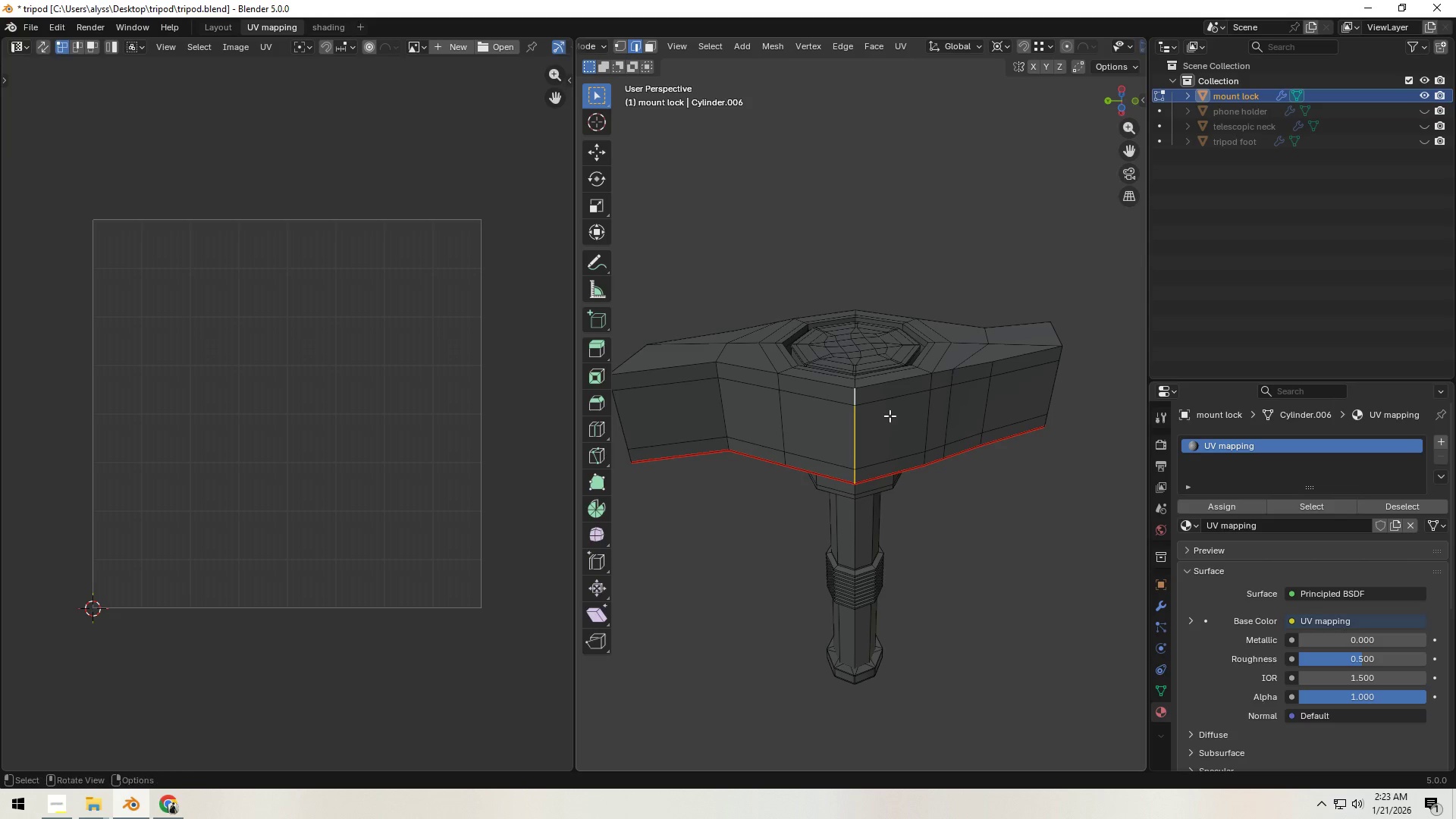 
key(Control+E)
 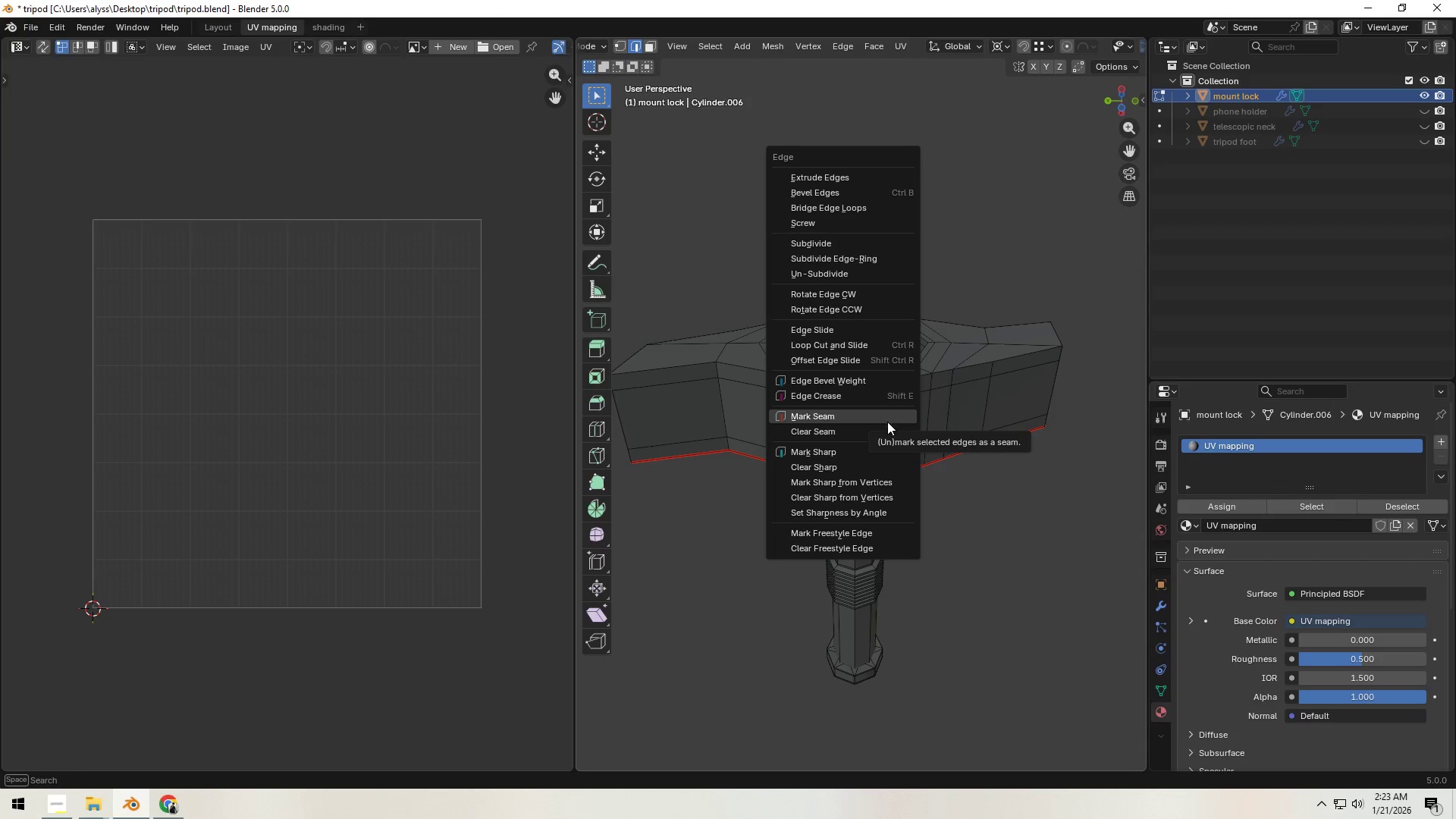 
left_click([883, 416])
 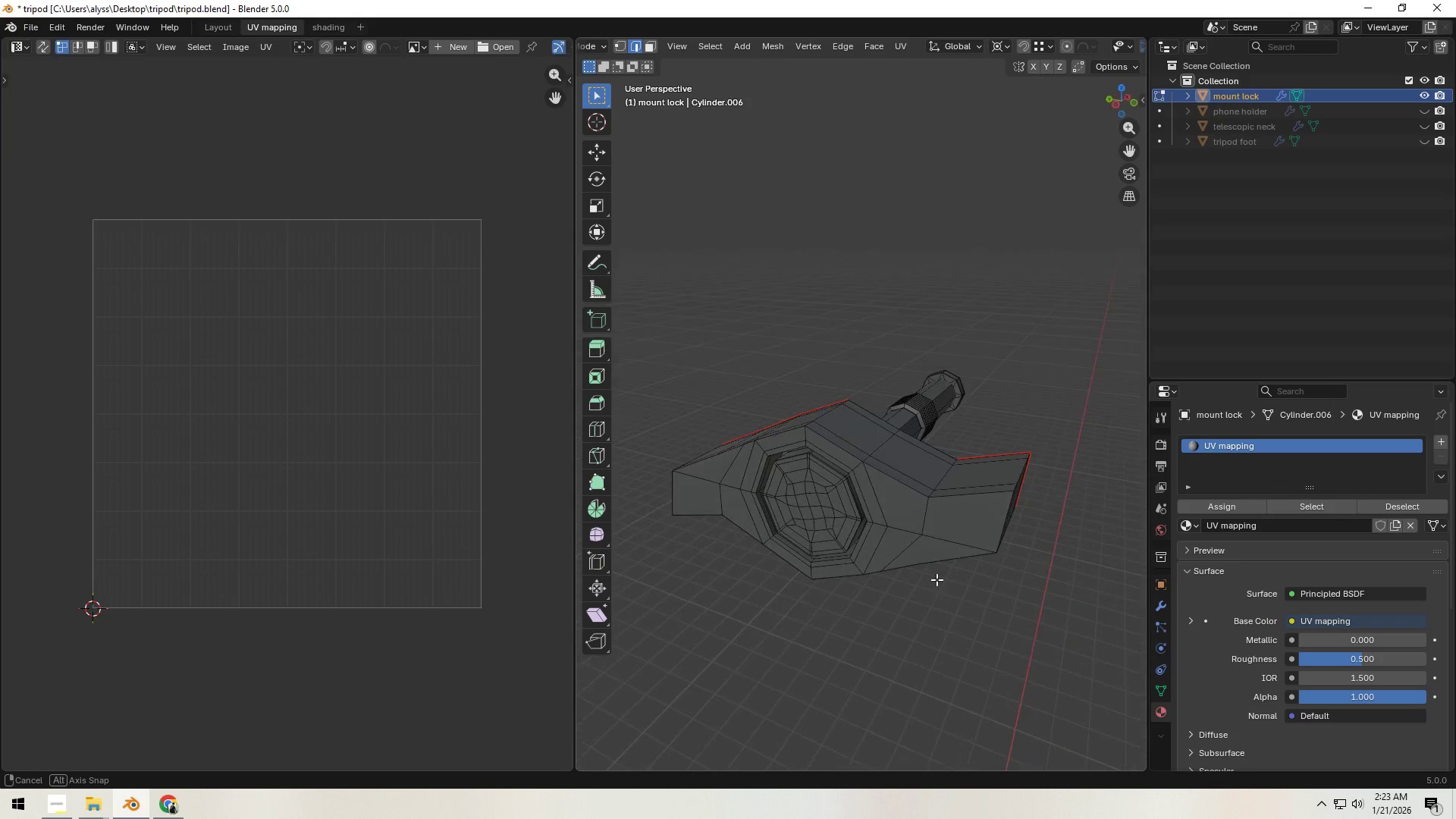 
wait(10.58)
 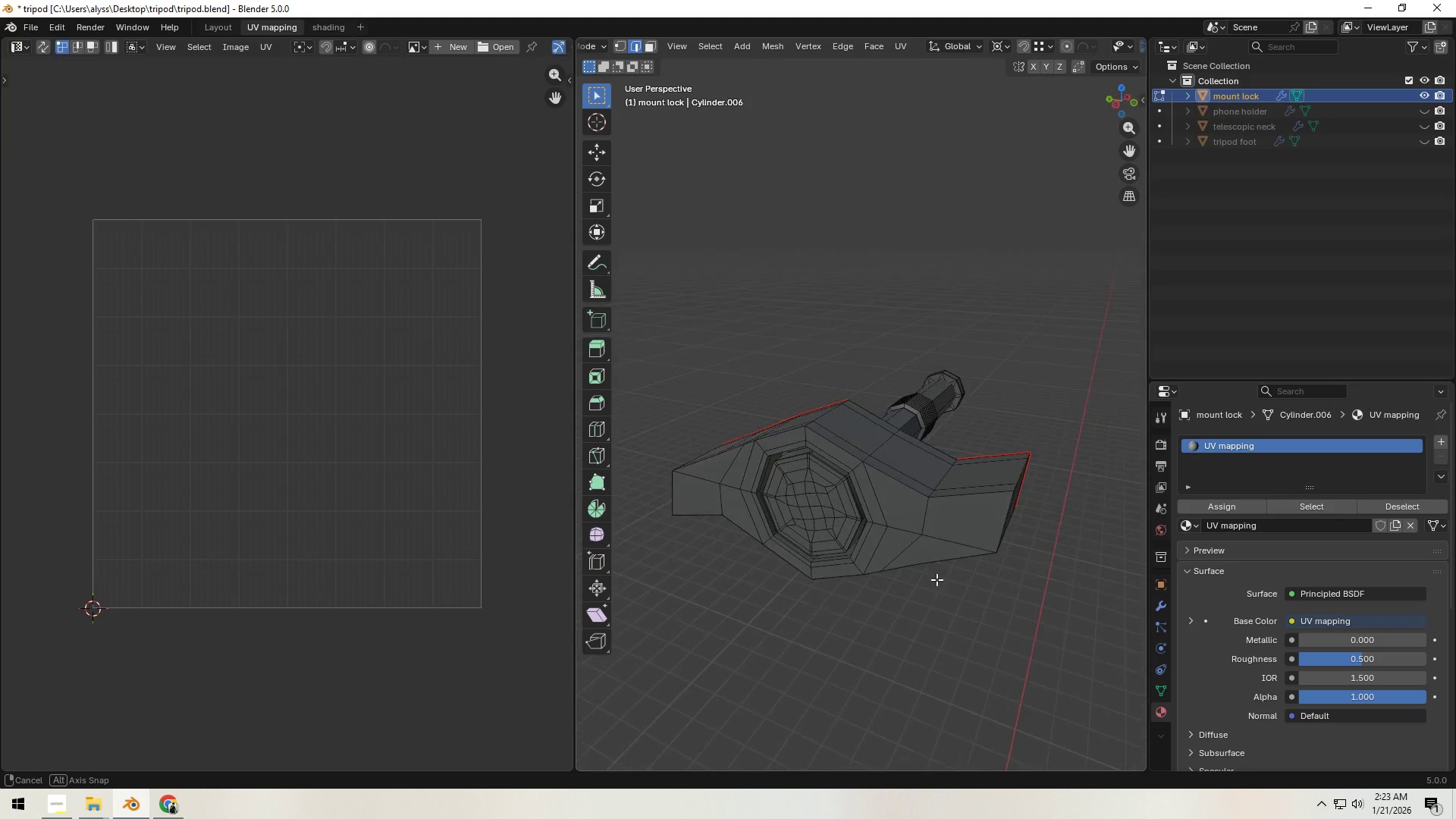 
left_click([871, 346])
 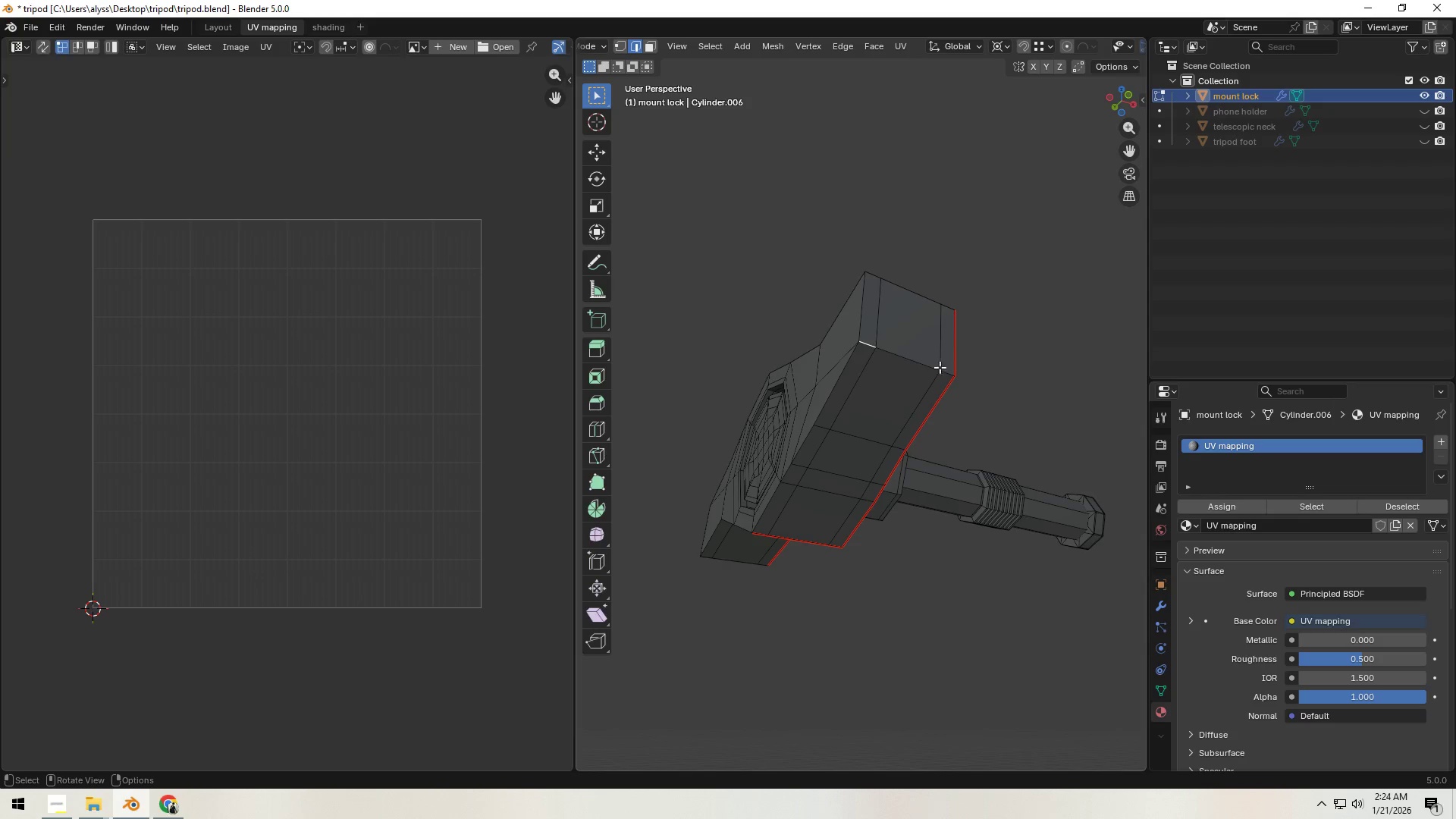 
hold_key(key=ControlLeft, duration=0.89)
left_click([944, 370])
 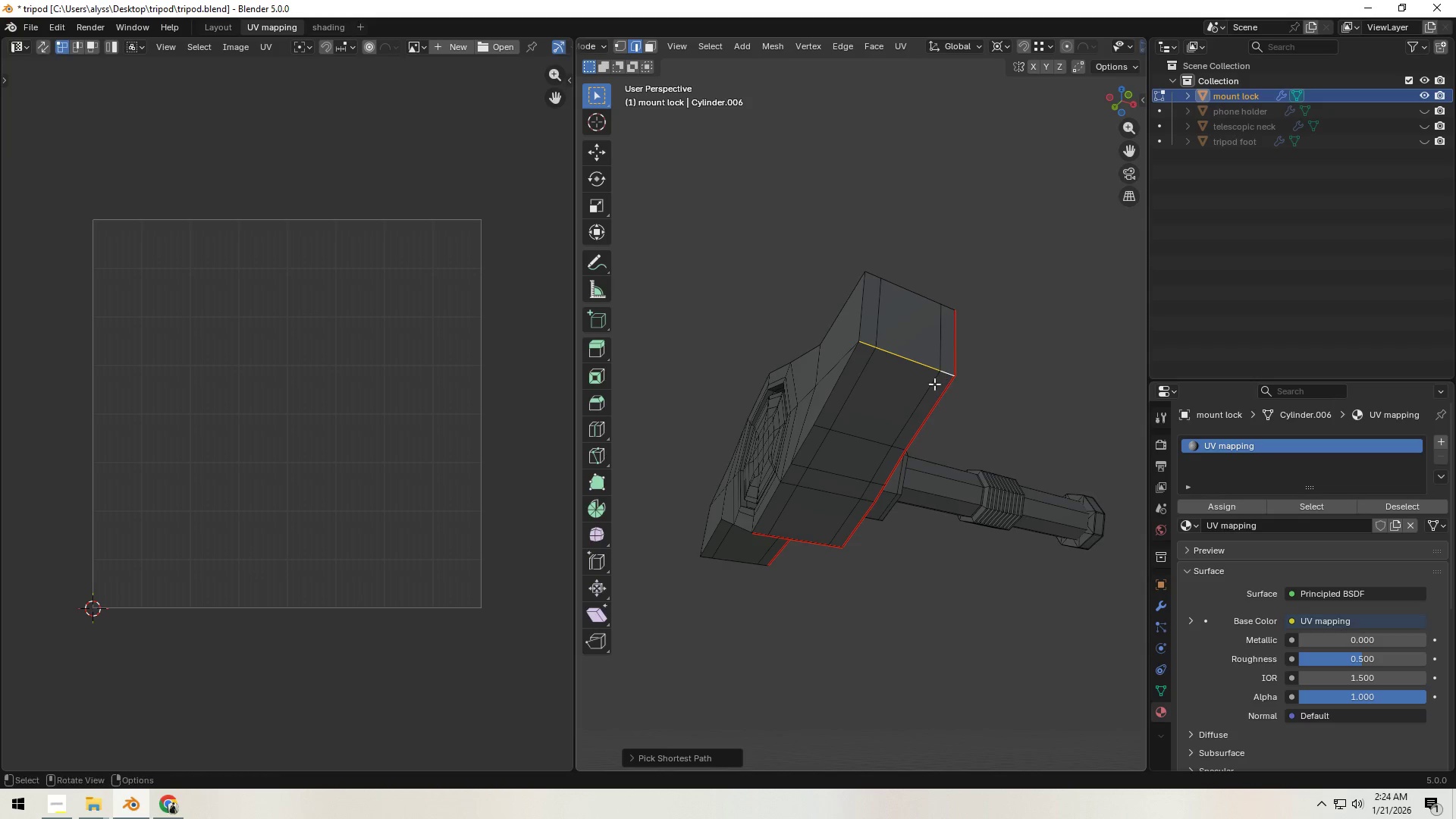 
key(Control+E)
 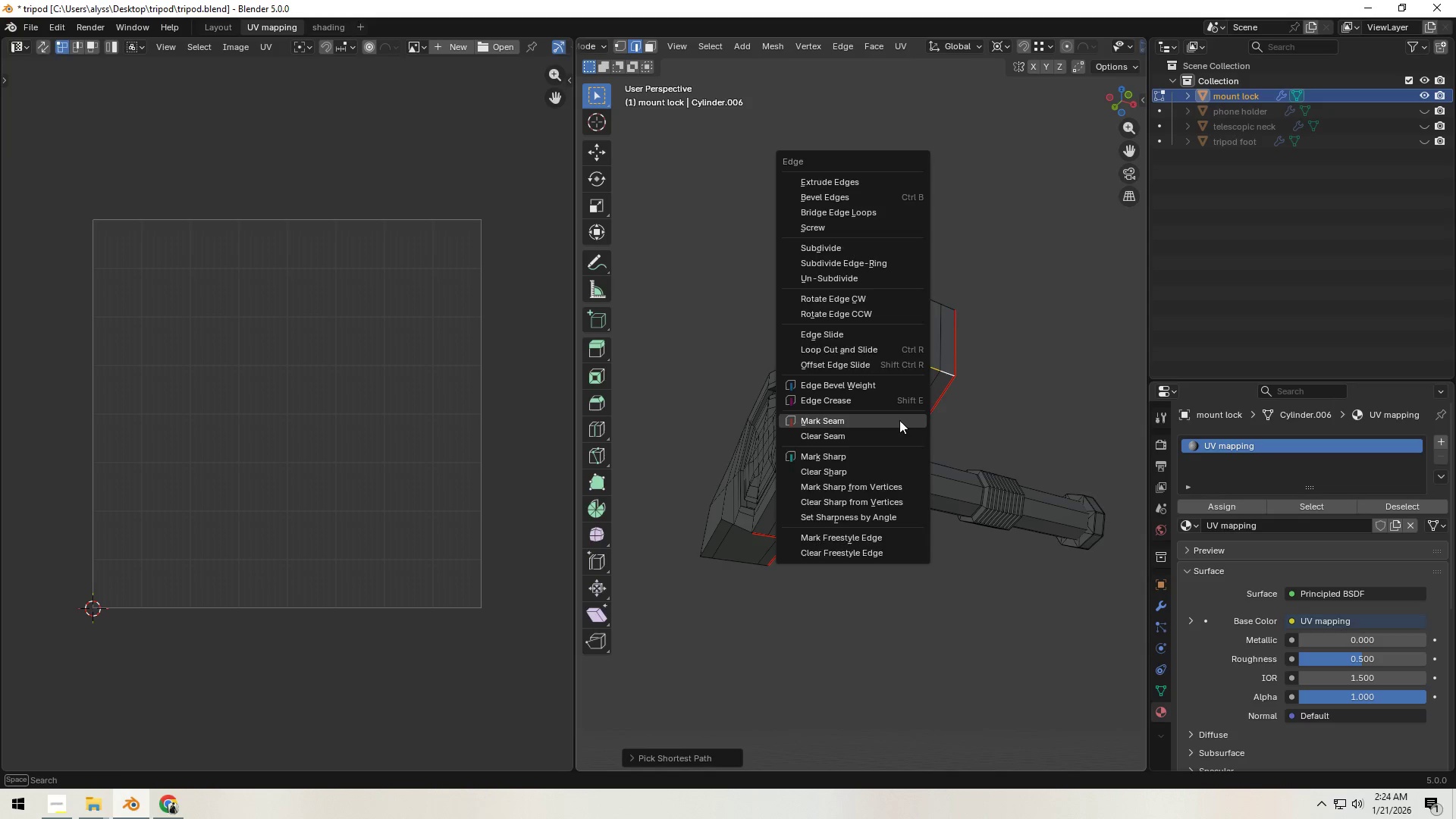 
left_click([899, 420])
 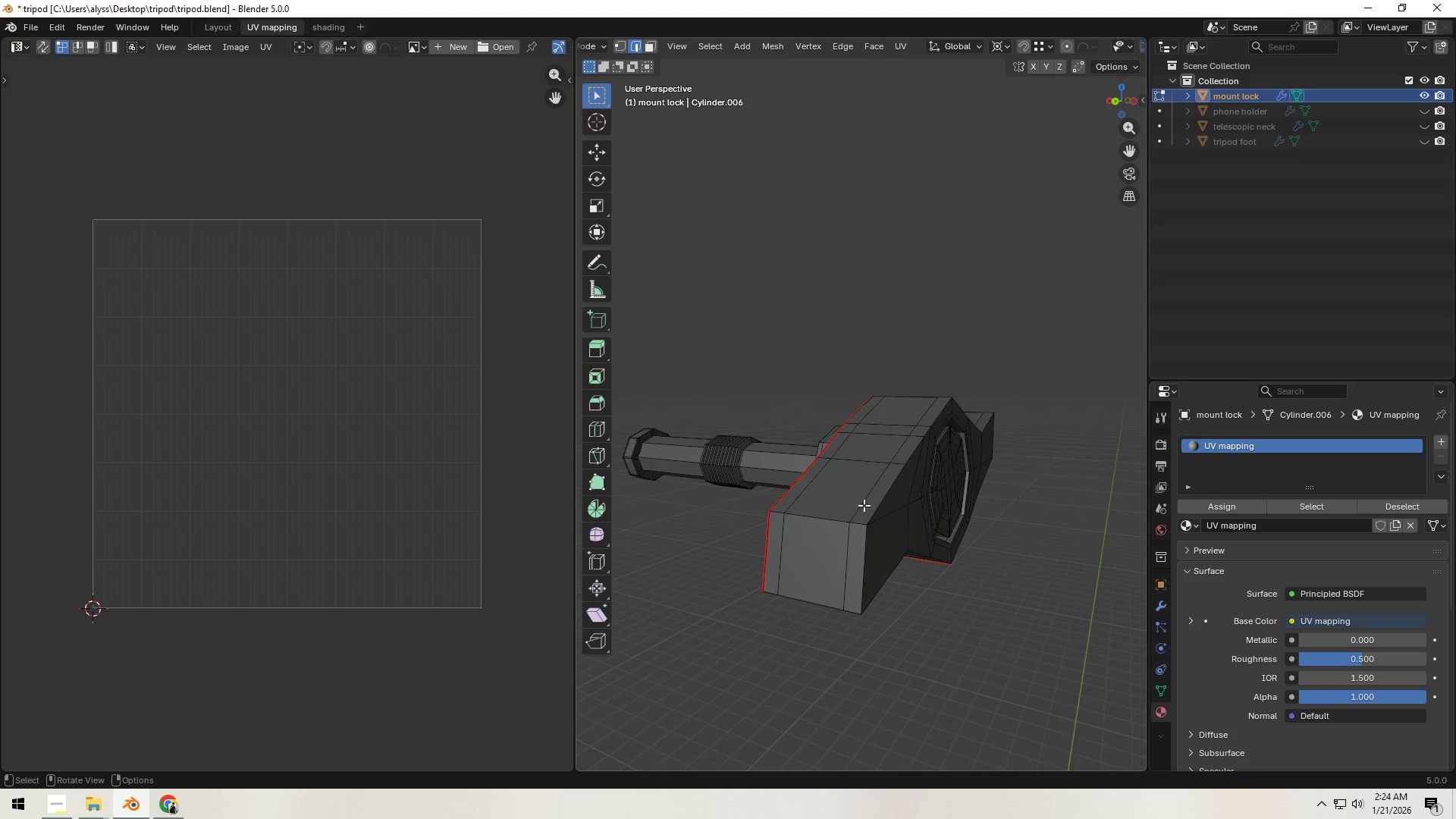 
left_click([783, 510])
 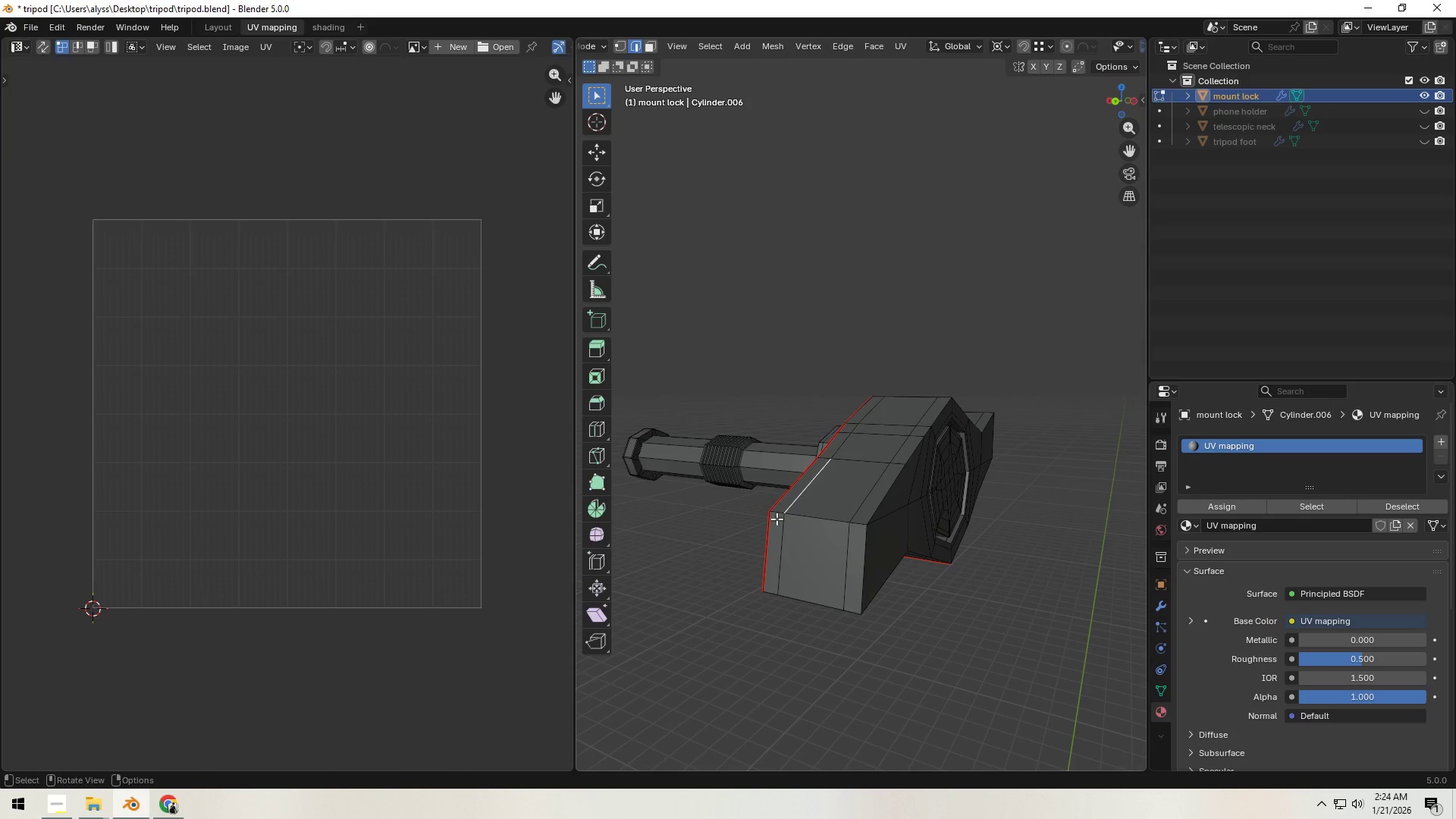 
left_click([776, 514])
 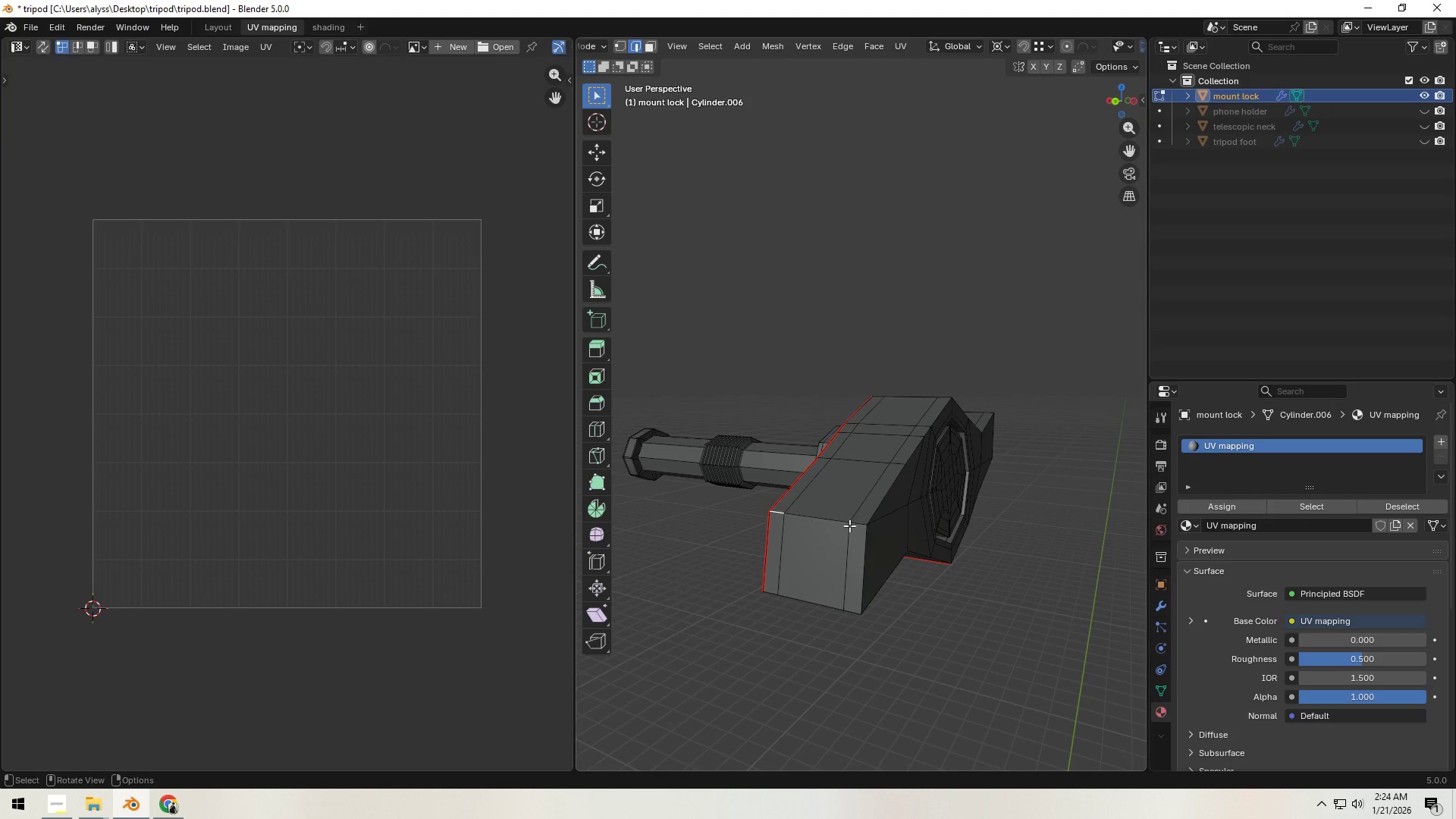 
hold_key(key=ControlLeft, duration=0.78)
left_click([862, 525])
 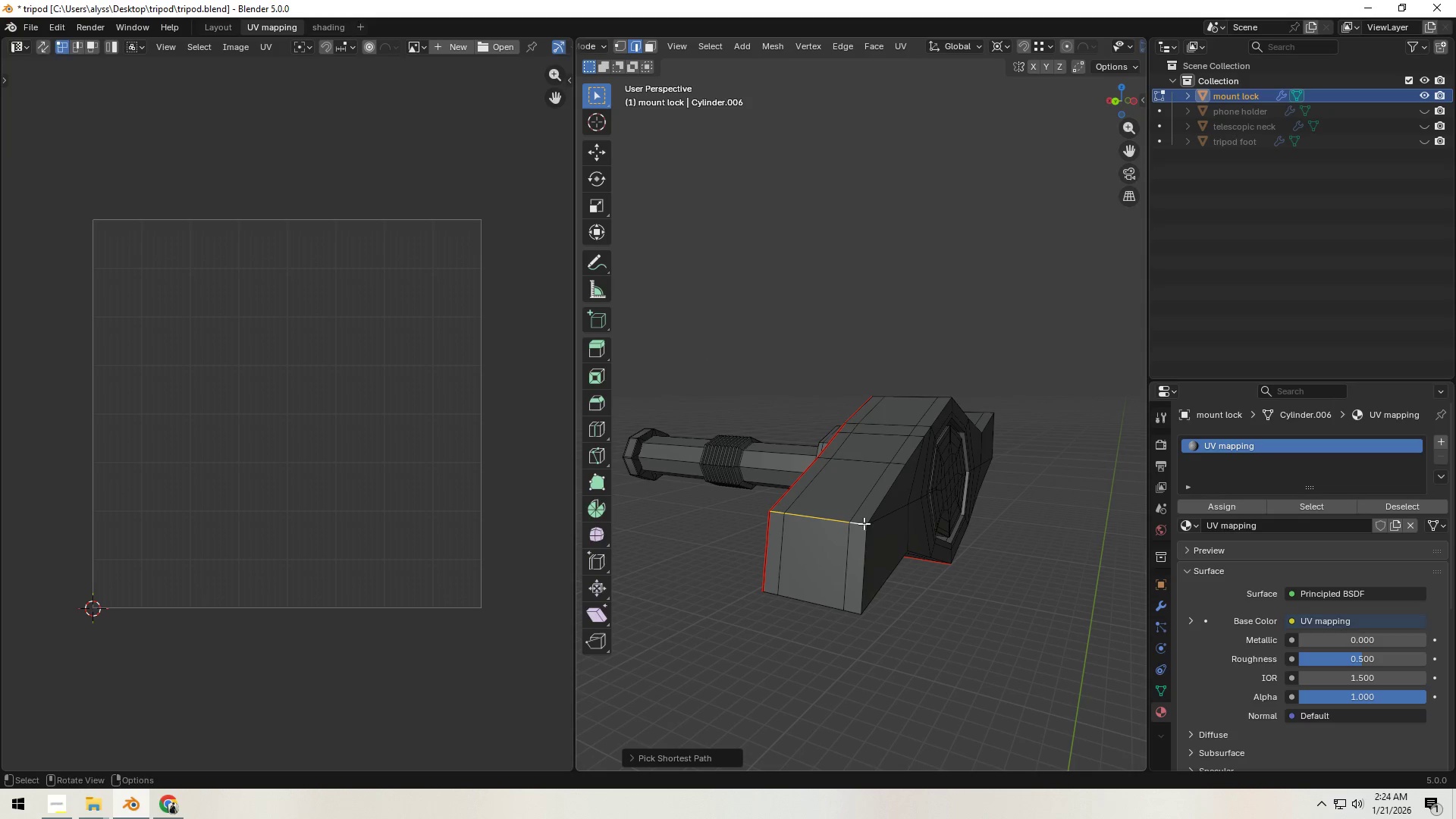 
key(Control+E)
 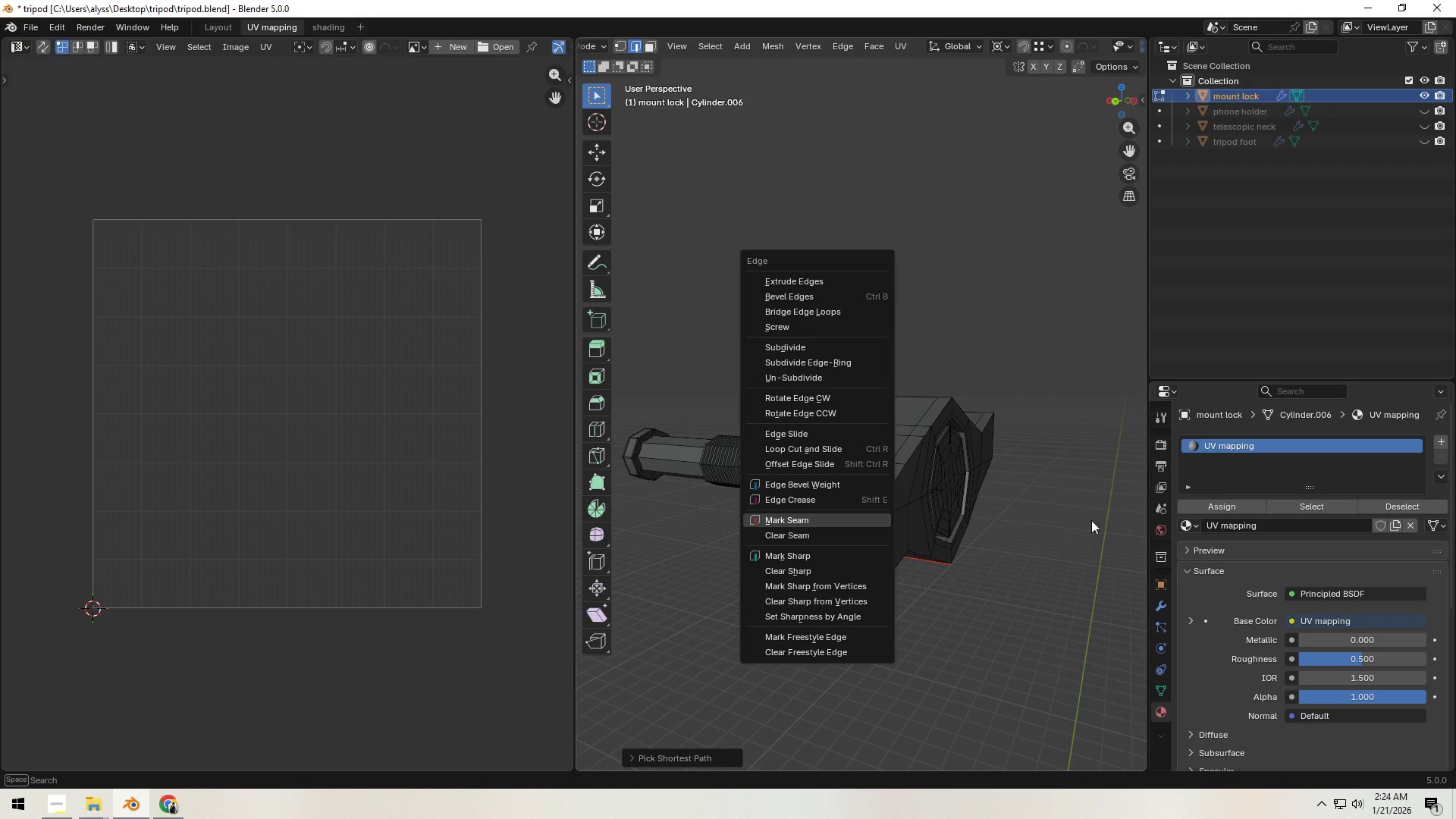 
left_click([1091, 520])
 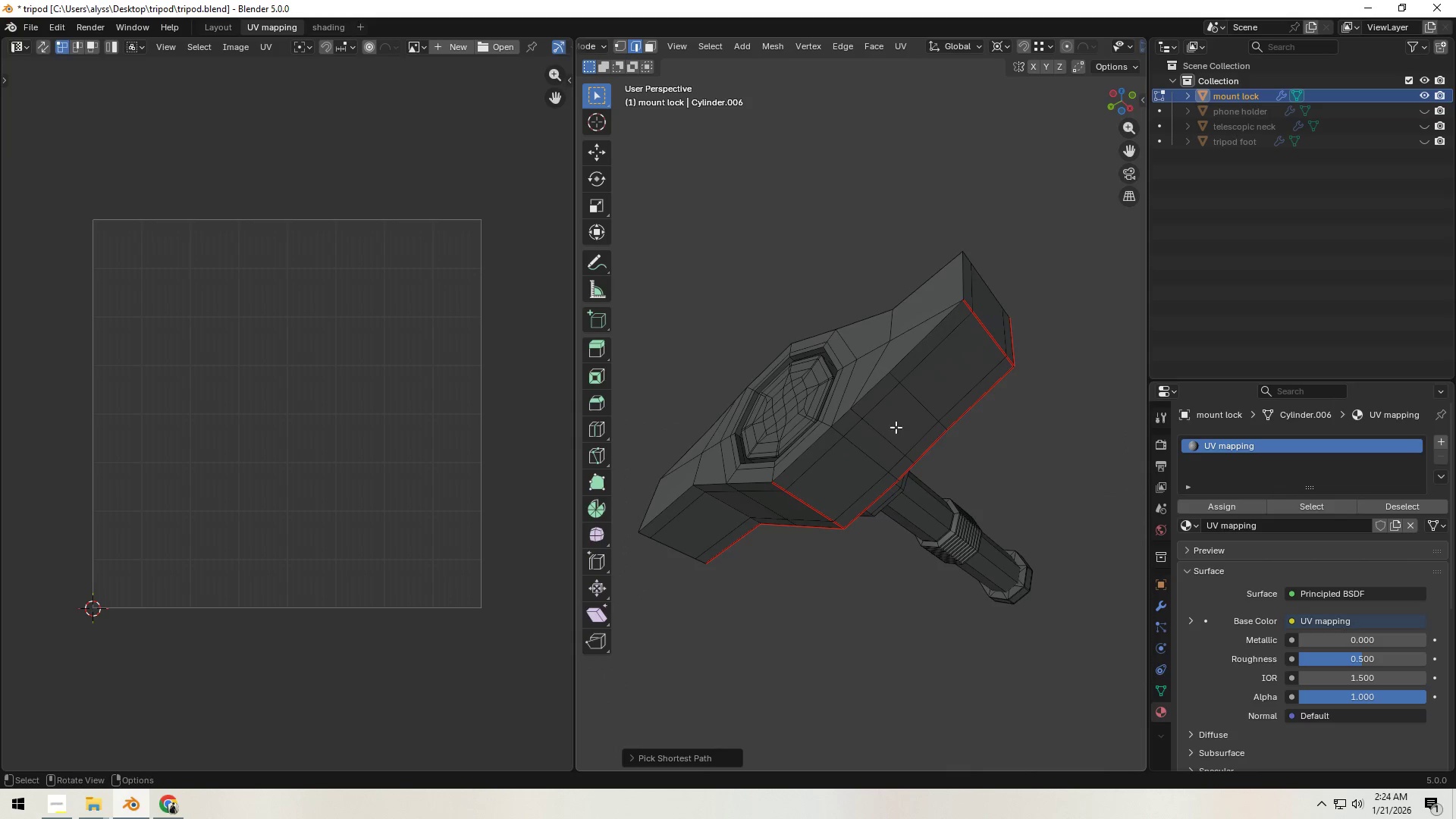 
left_click([855, 381])
 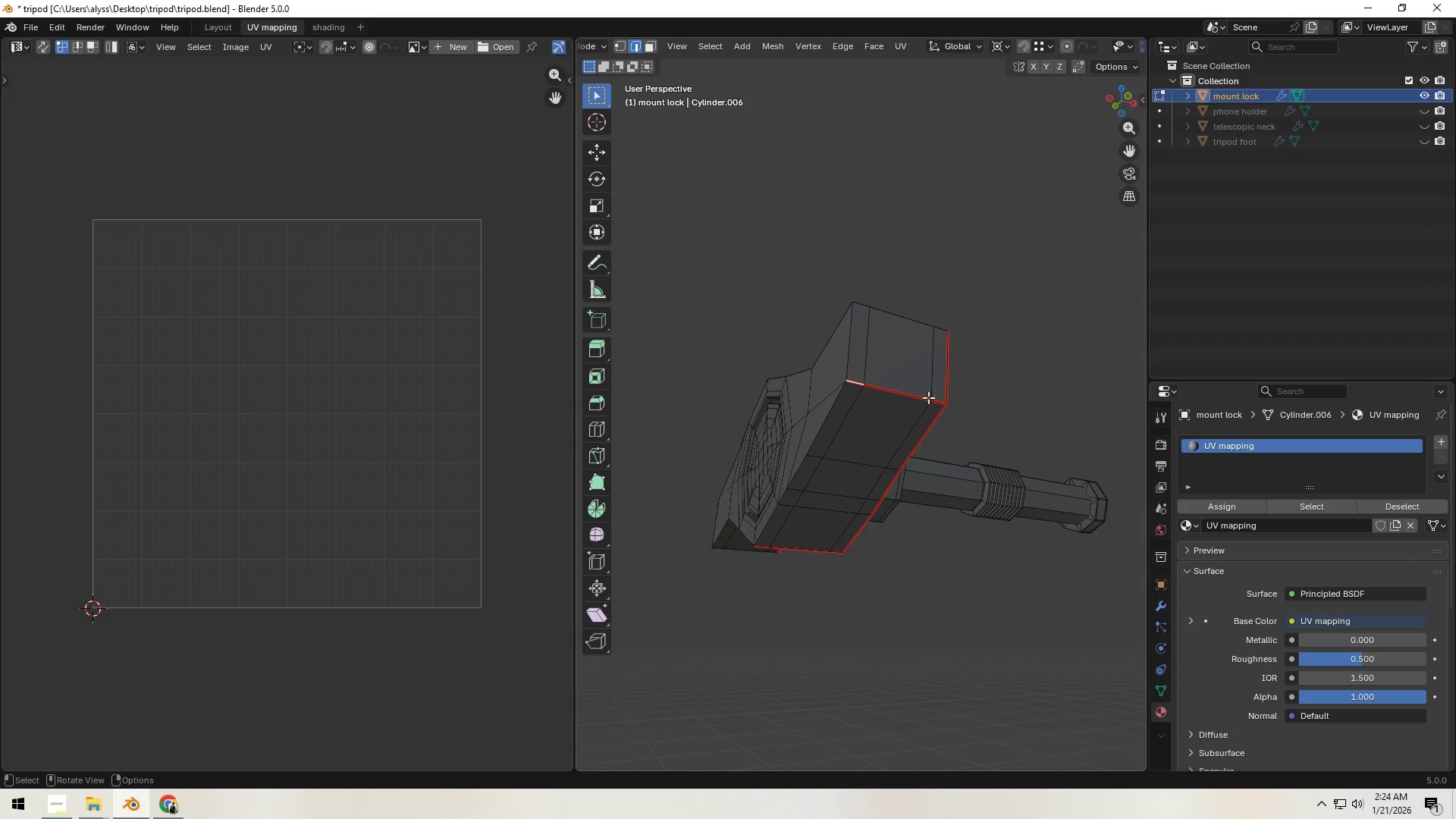 
left_click([934, 401])
 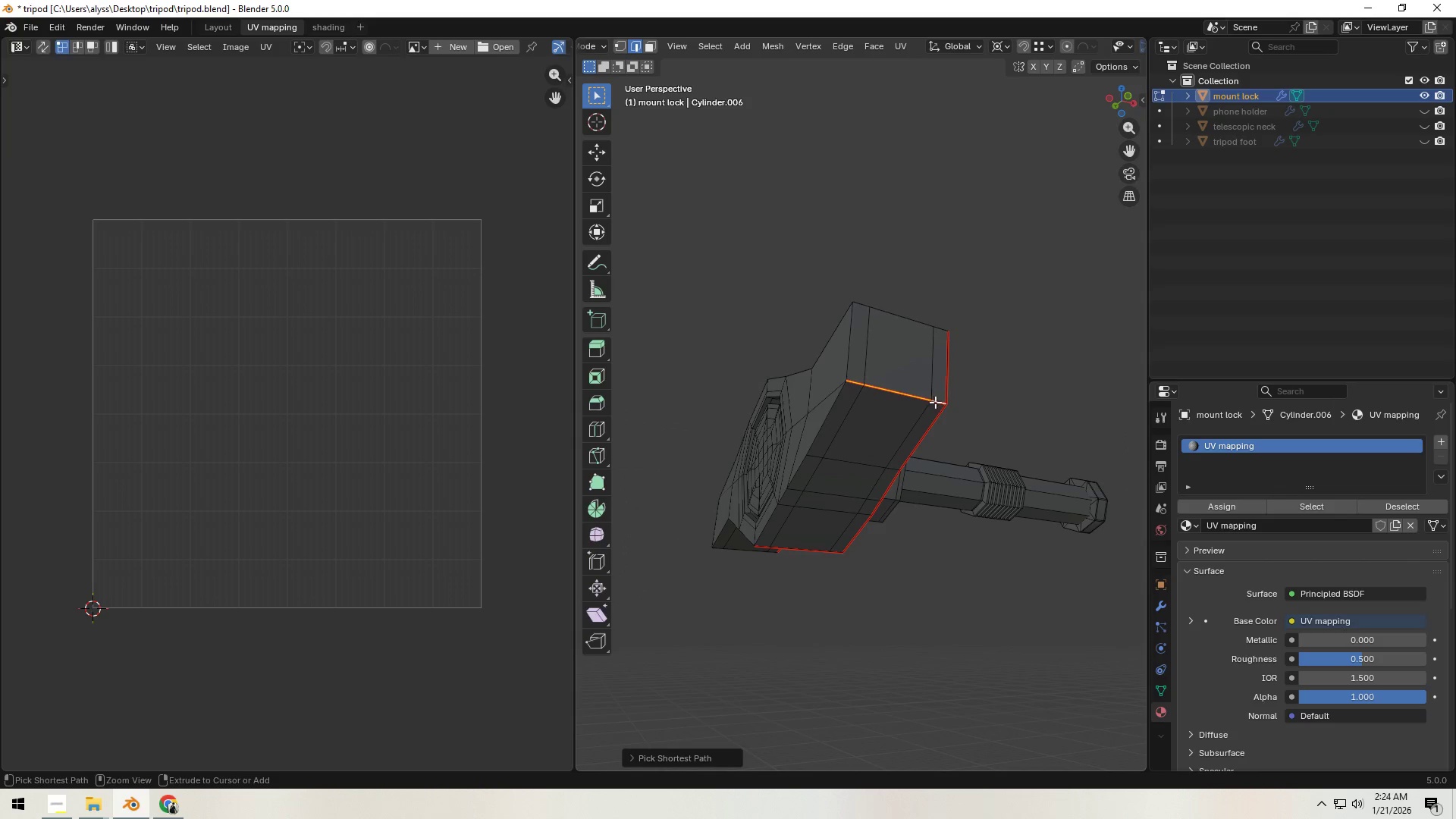 
key(Control+E)
 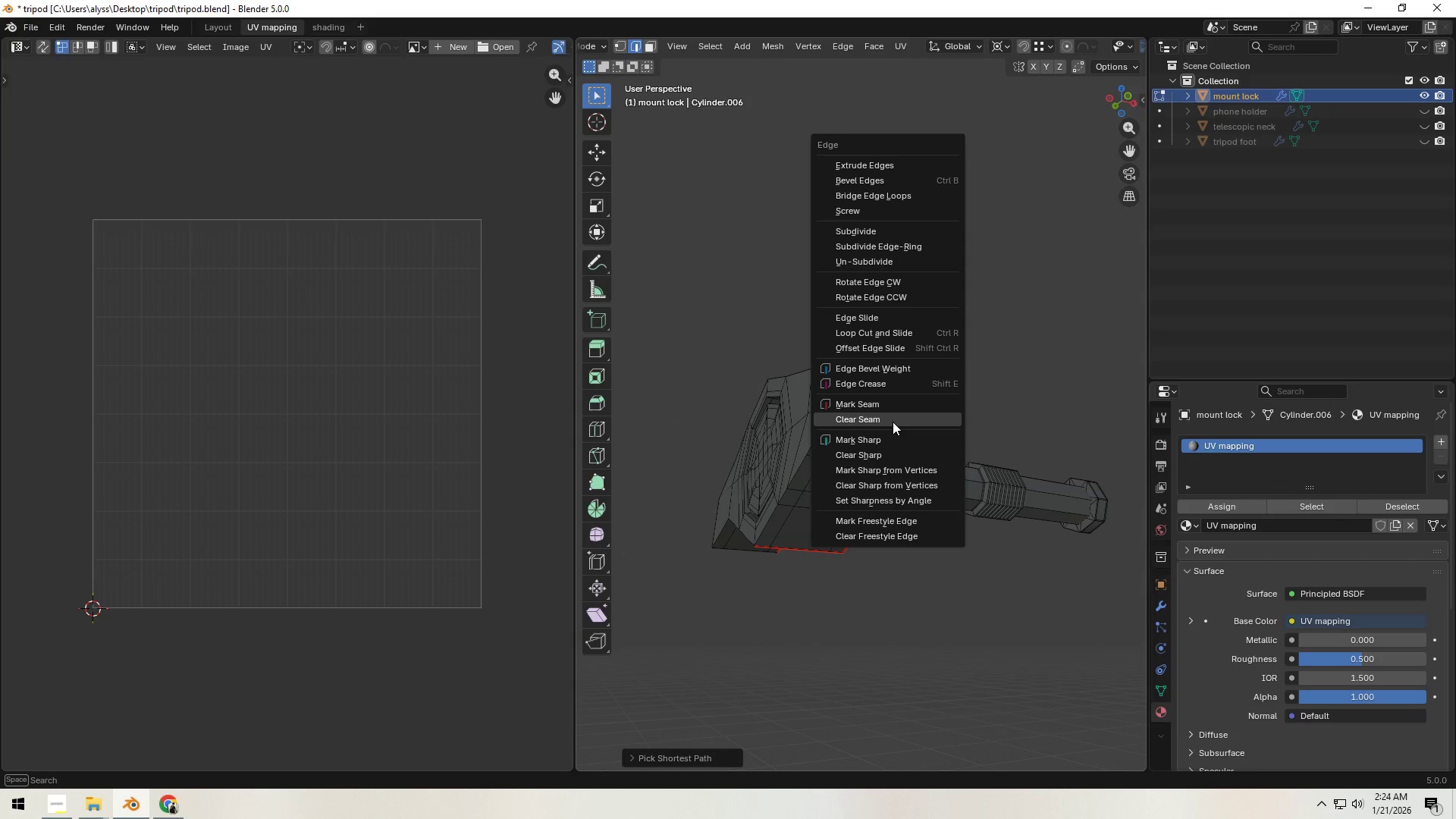 
left_click([893, 421])
 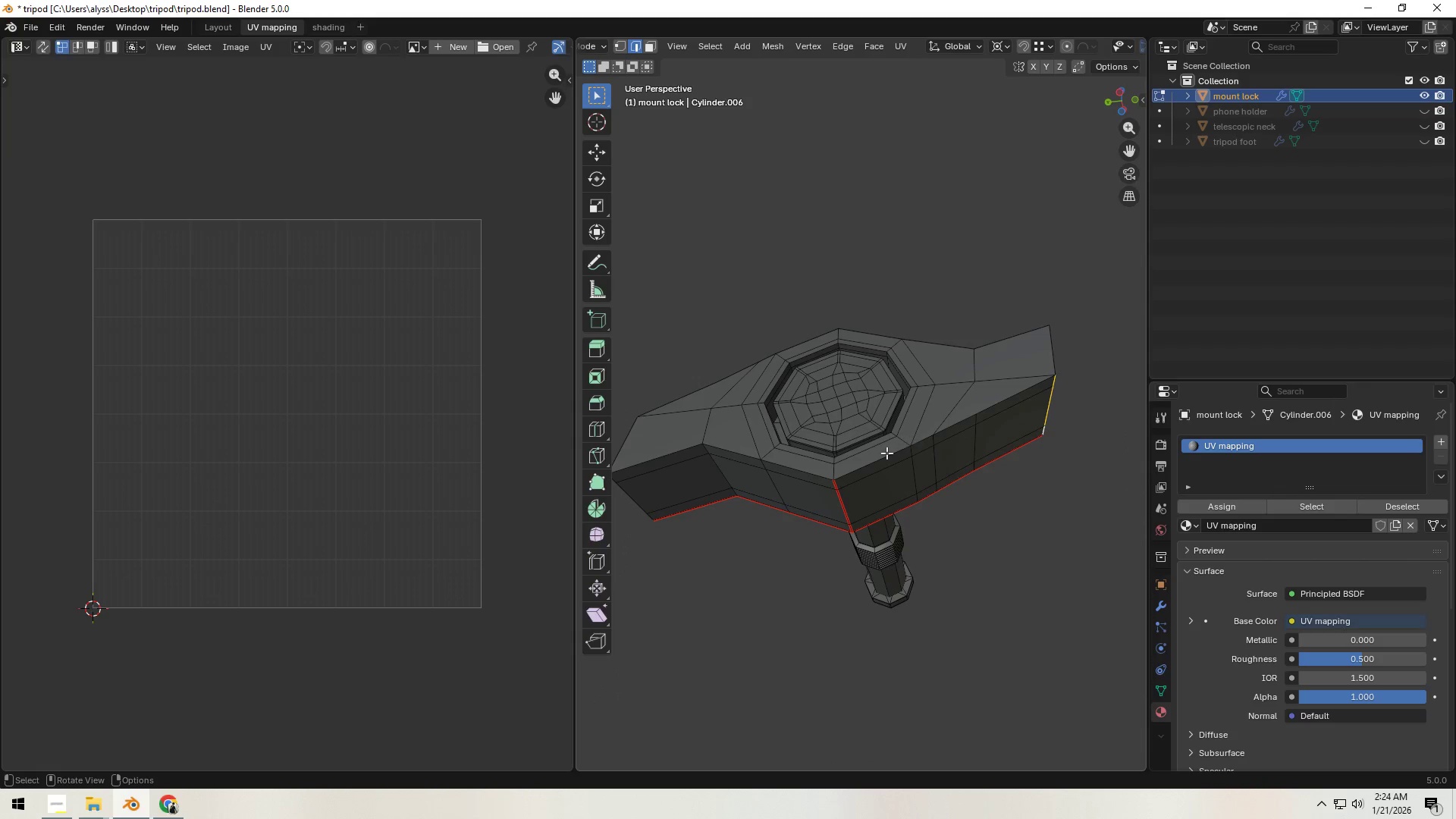 
left_click([874, 459])
 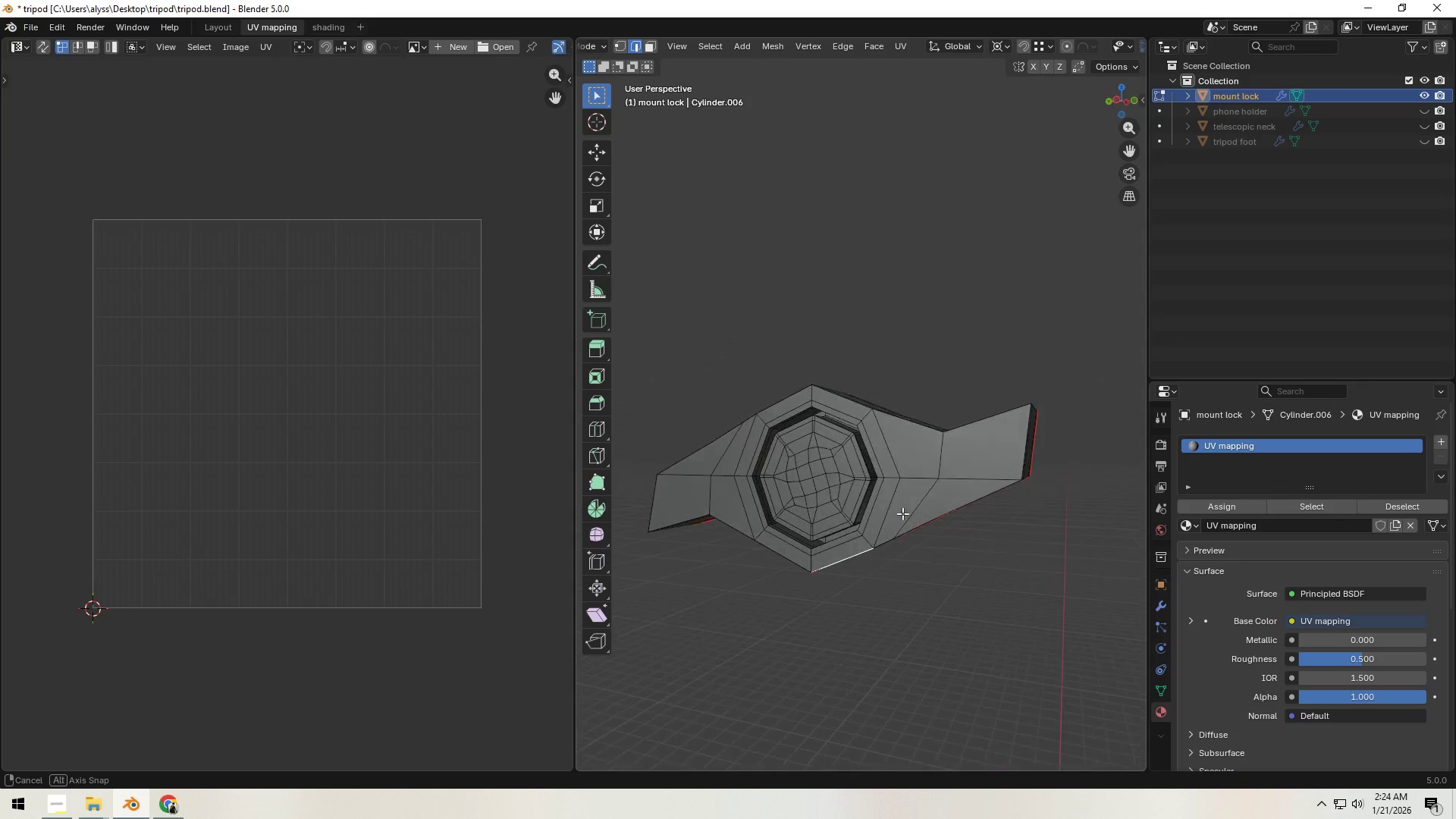 
hold_key(key=ControlLeft, duration=1.33)
left_click([999, 487])
 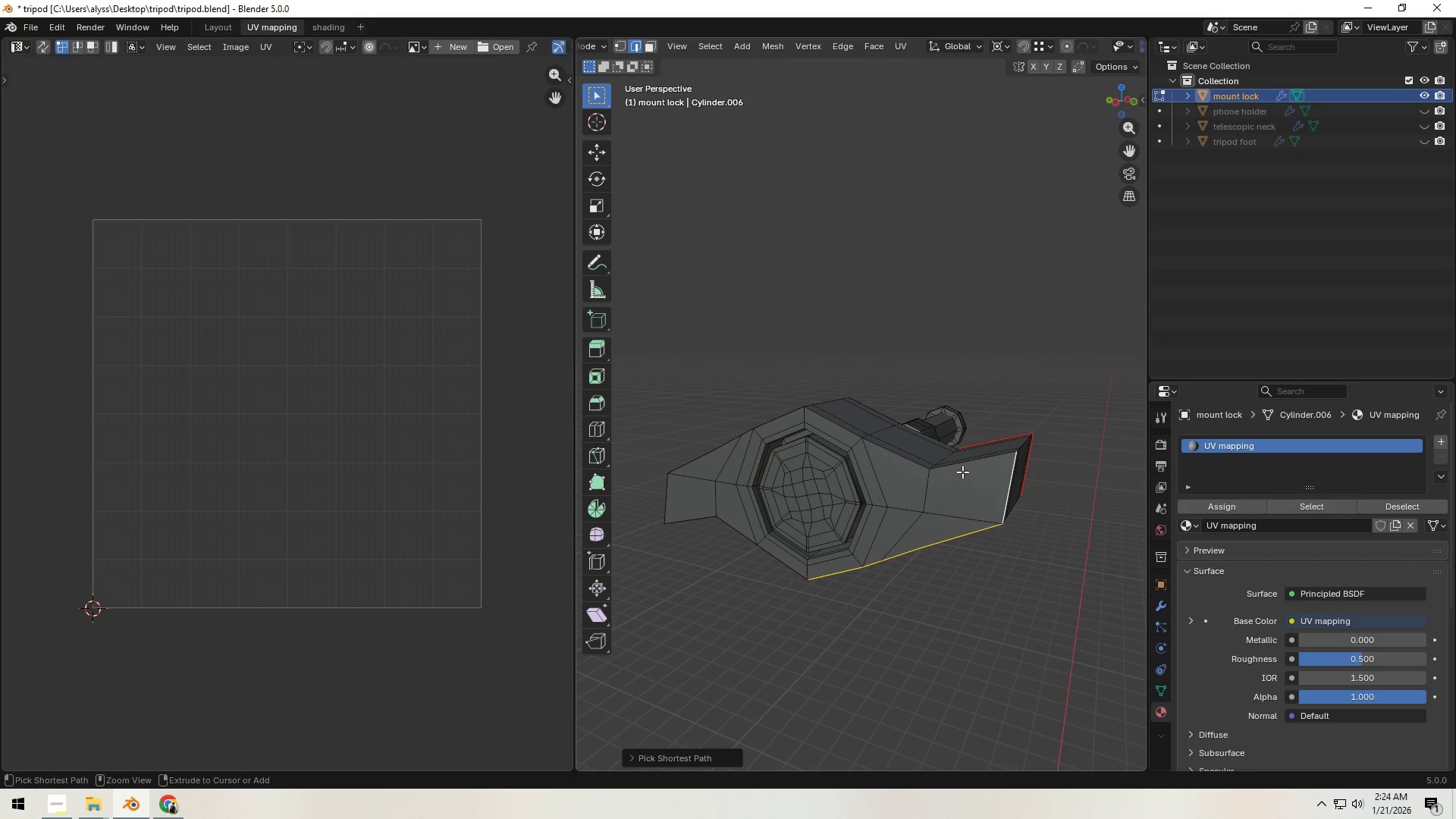 
left_click([962, 471])
 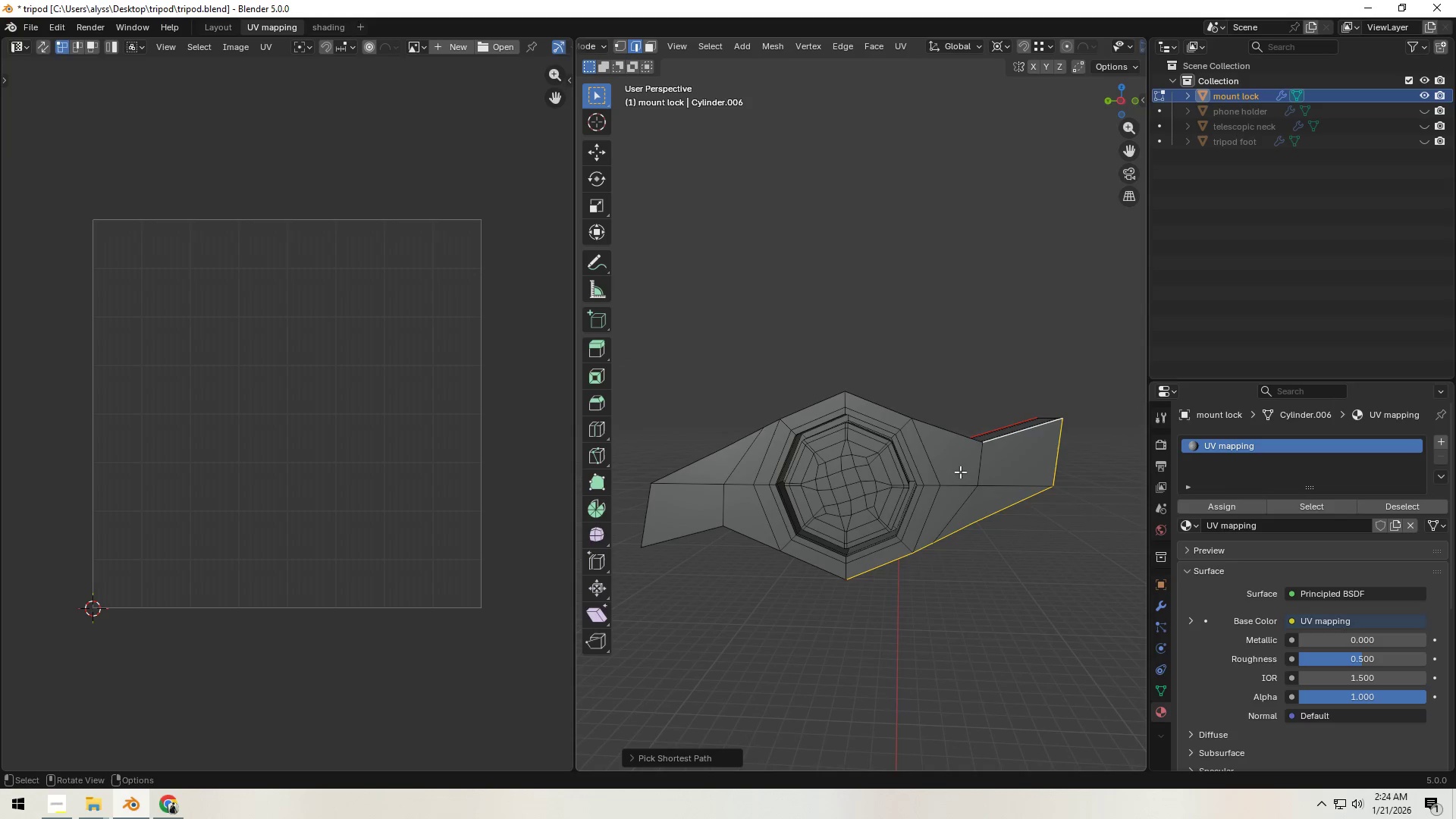 
hold_key(key=ShiftLeft, duration=0.58)
 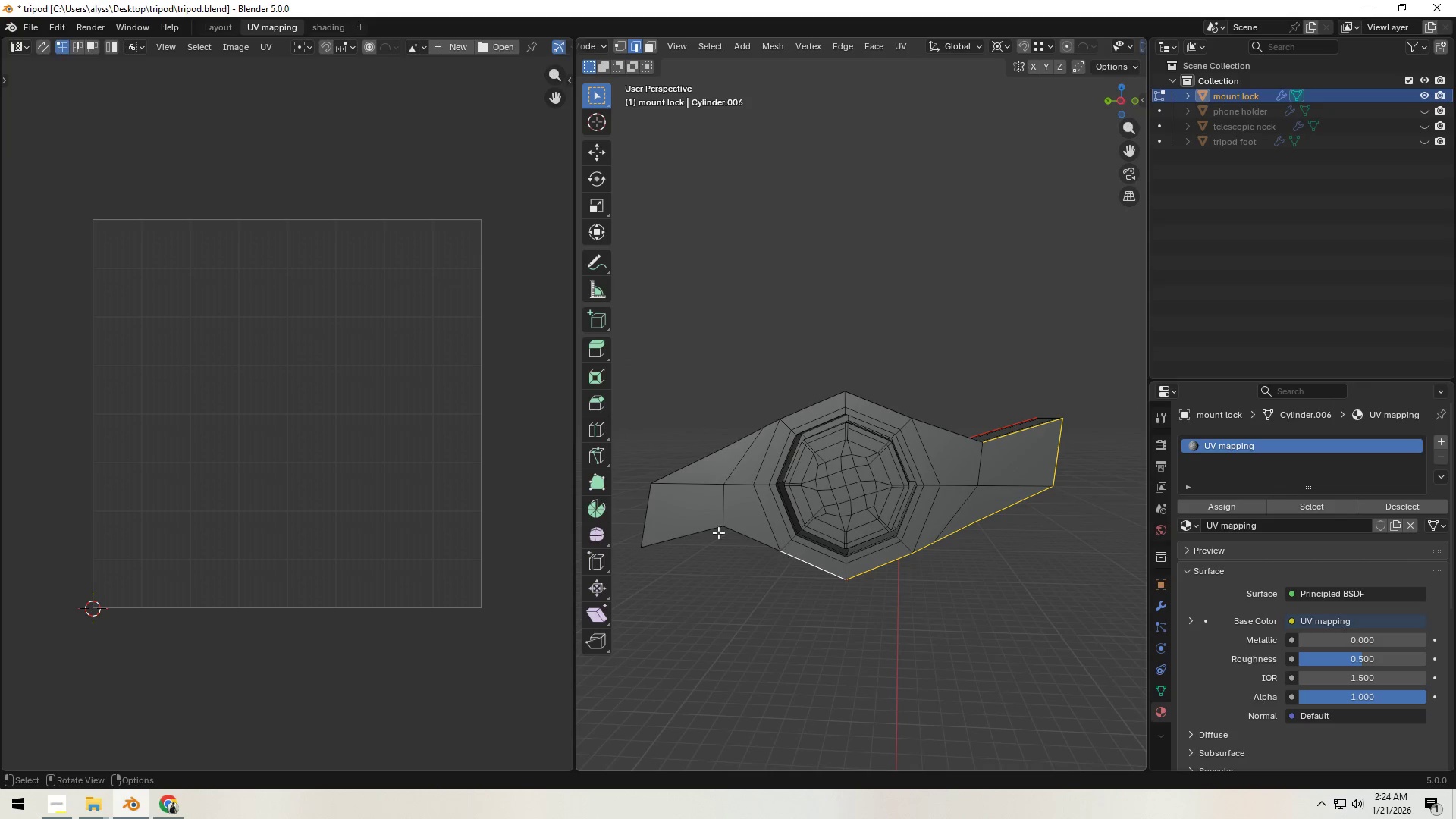 
hold_key(key=ControlLeft, duration=1.12)
left_click([678, 533])
 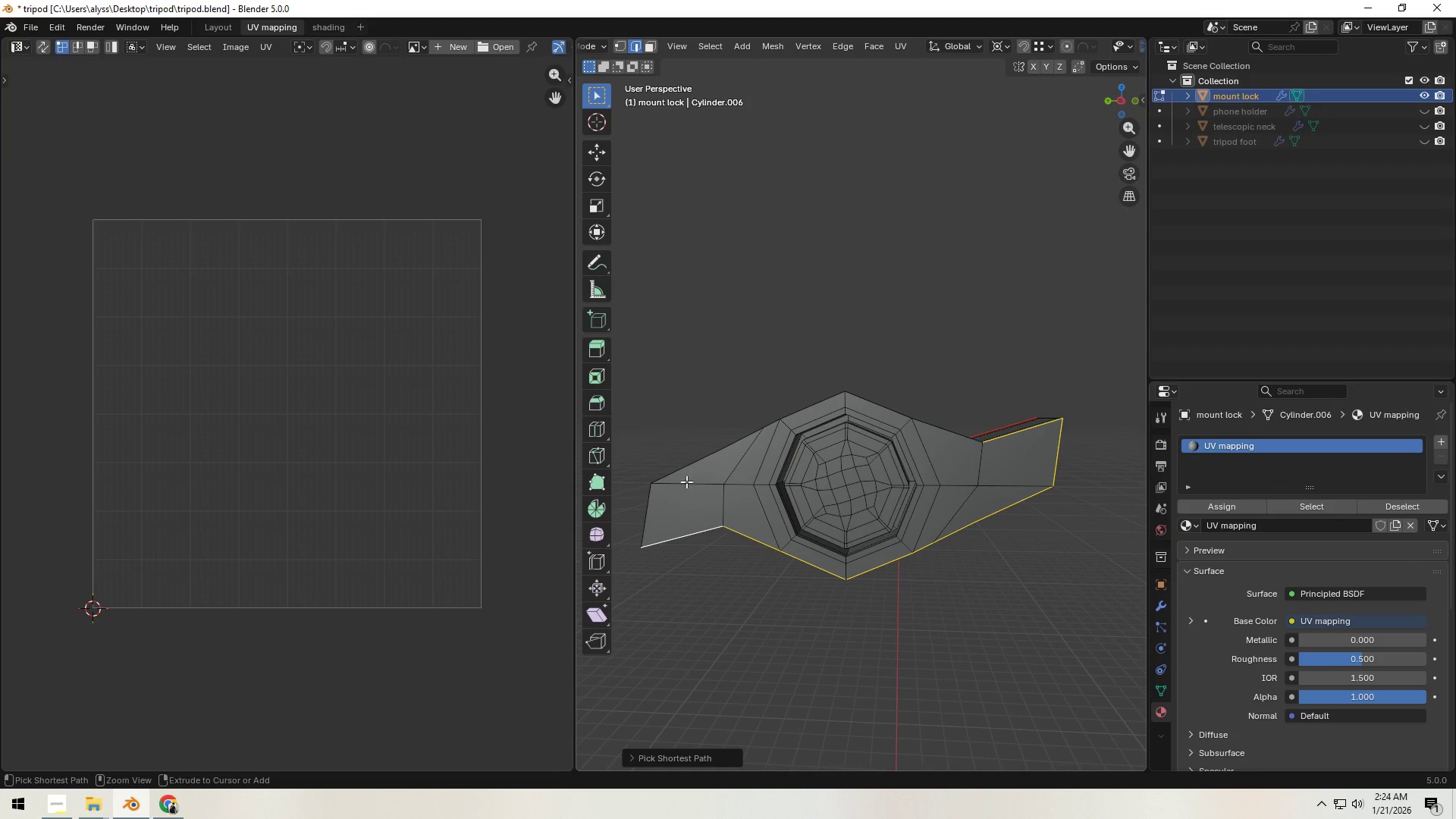 
left_click([697, 464])
 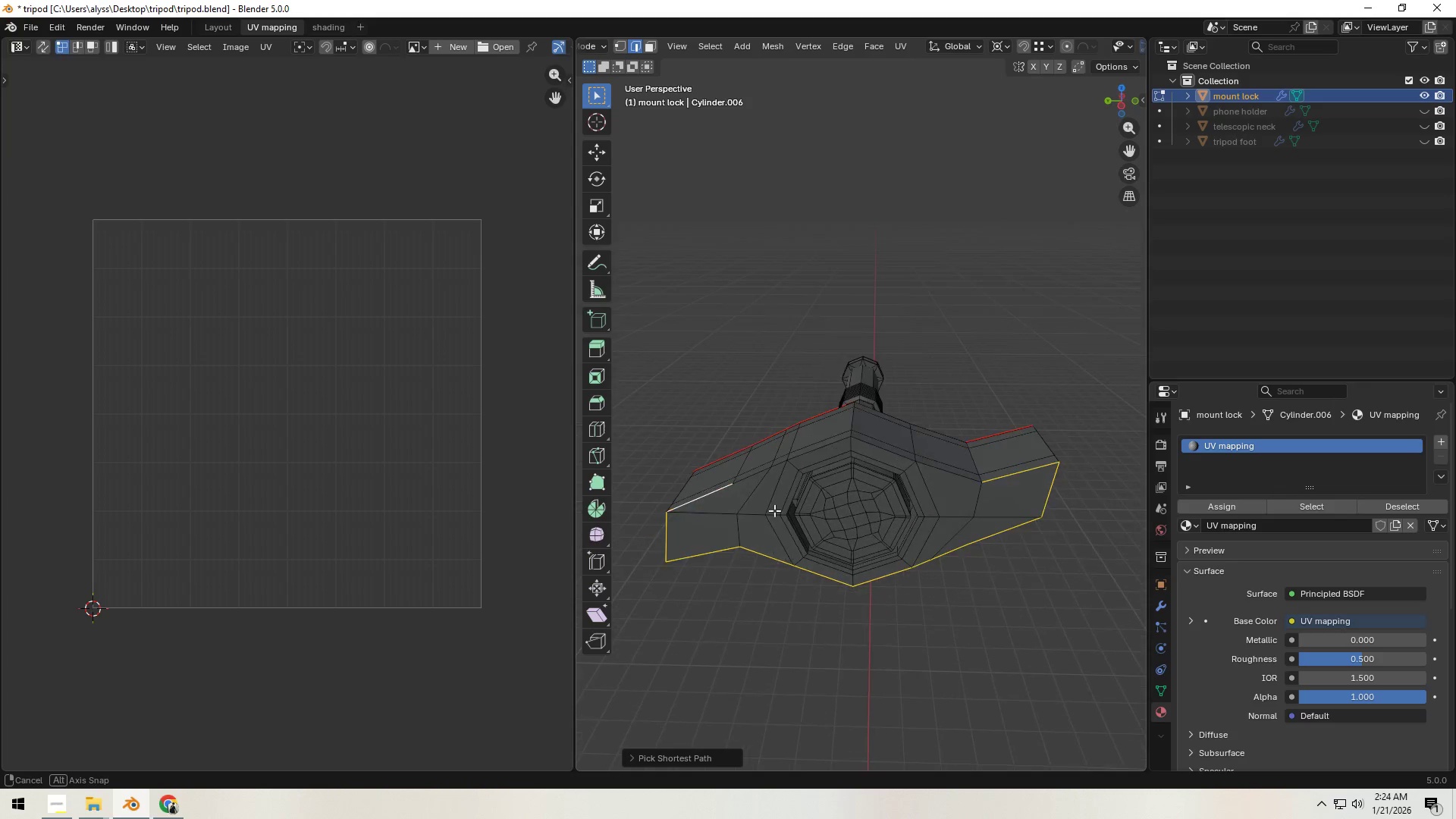 
hold_key(key=ControlLeft, duration=1.12)
left_click([828, 451])
 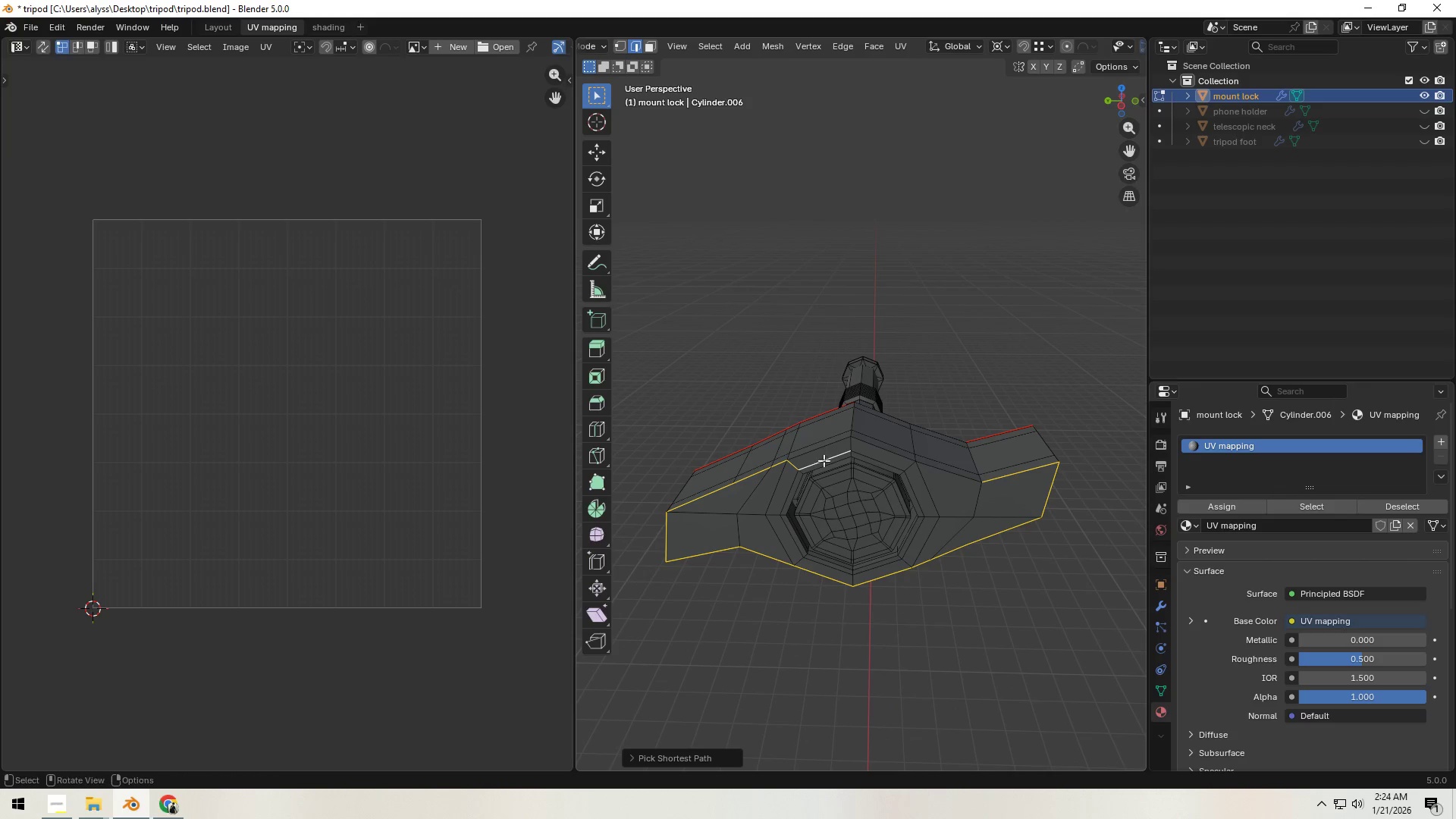 
key(Control+ControlLeft)
 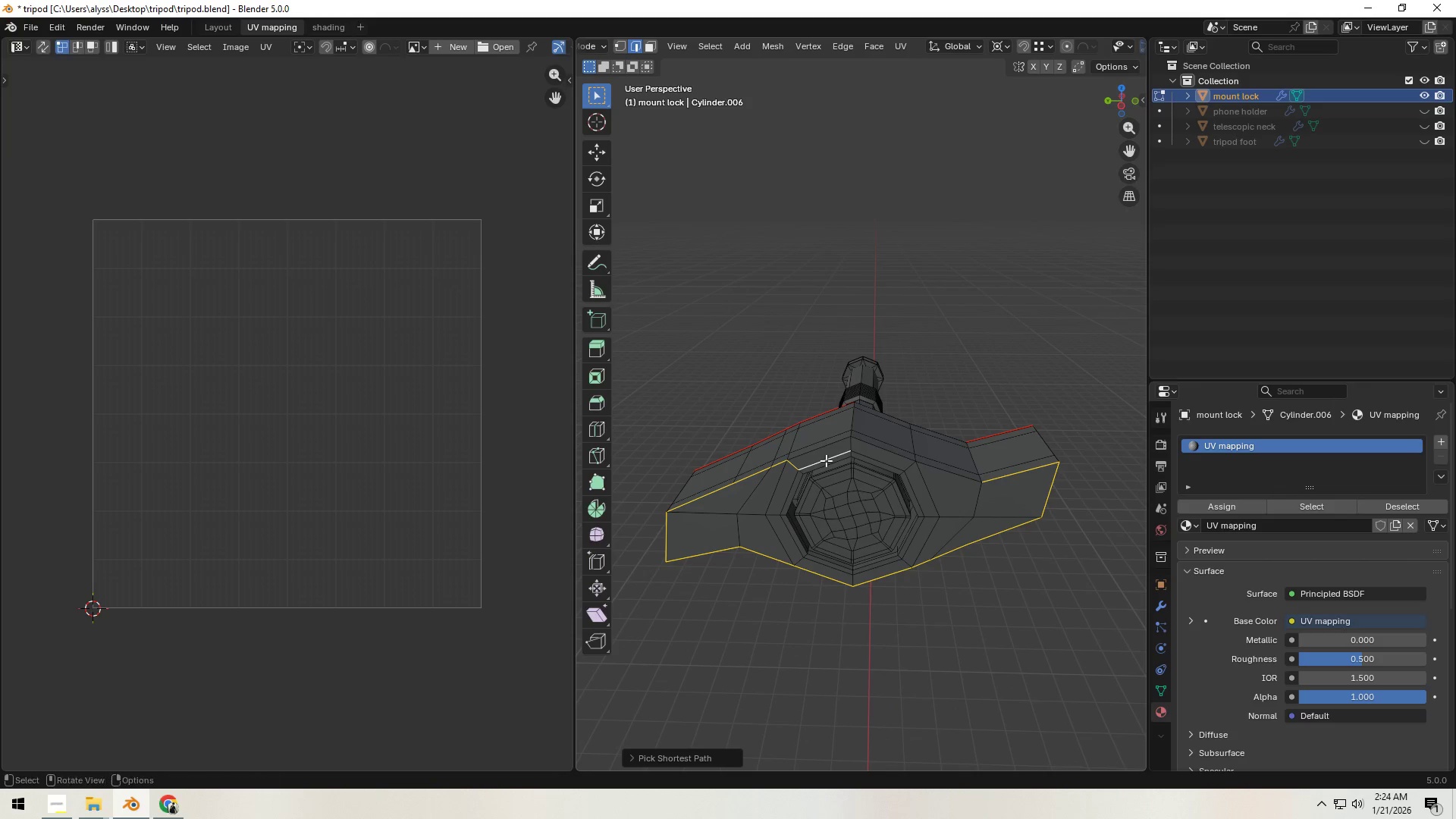 
hold_key(key=ShiftLeft, duration=1.22)
left_click([826, 460])
 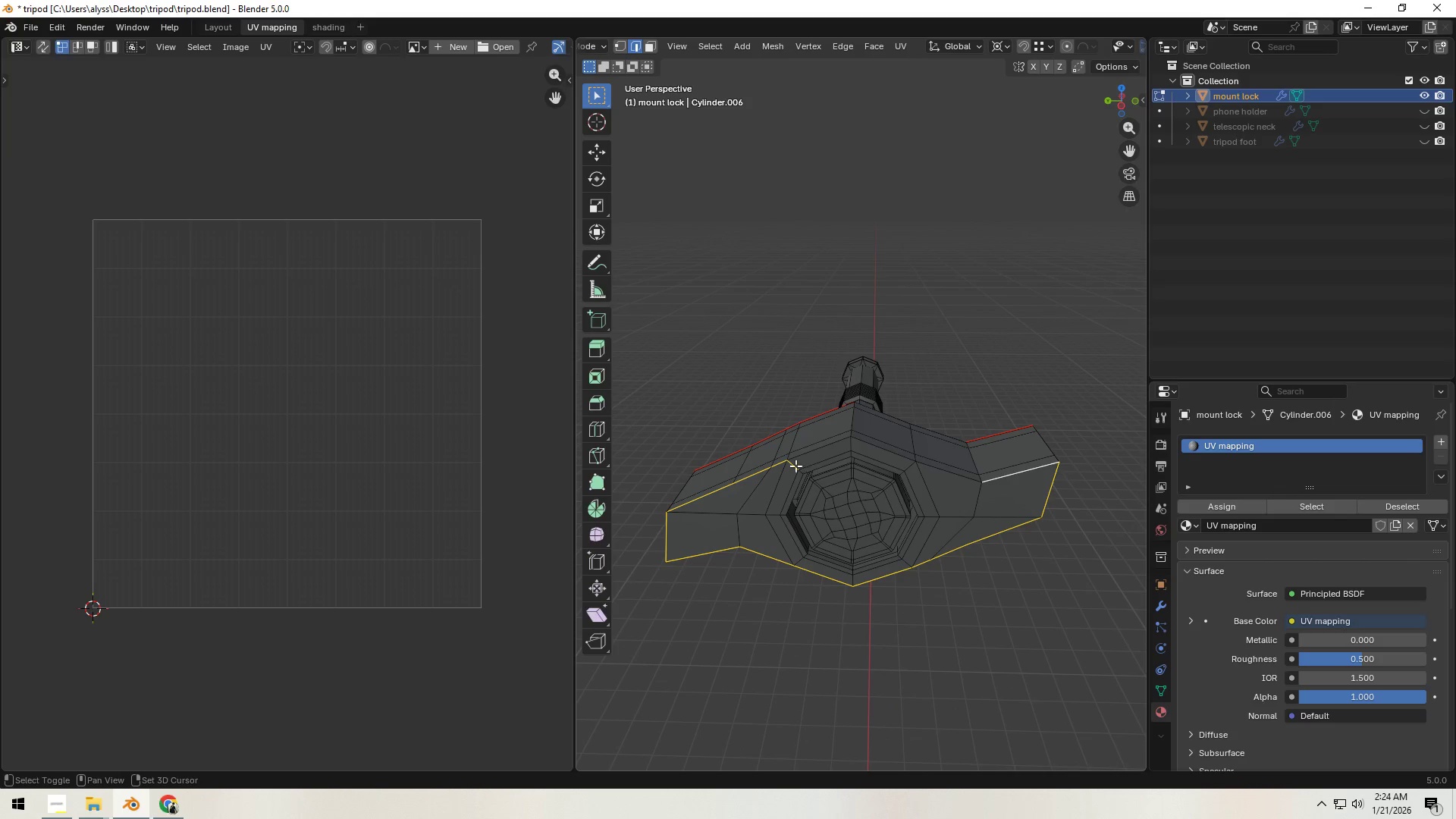 
double_click([795, 466])
 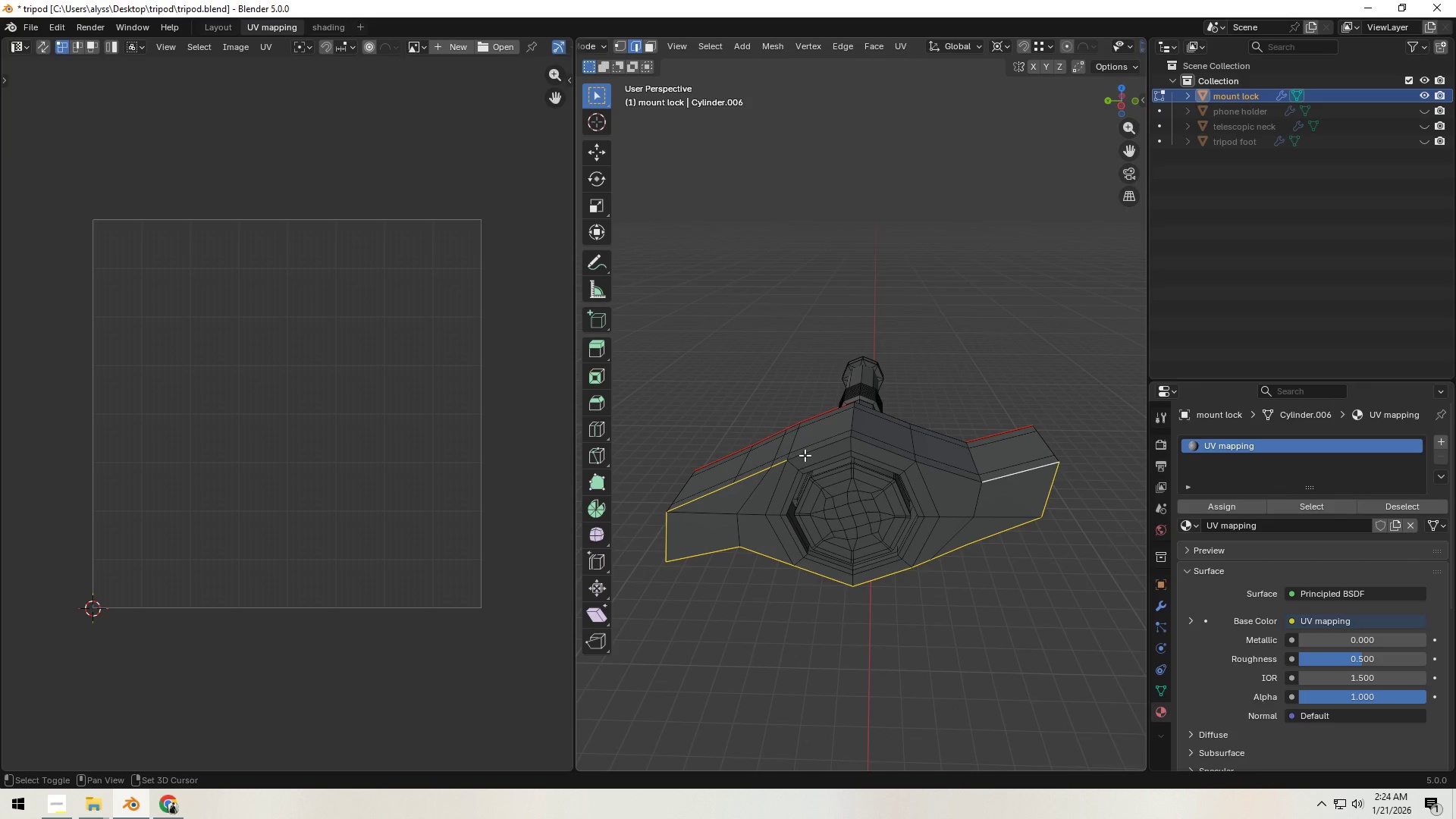 
triple_click([805, 455])
 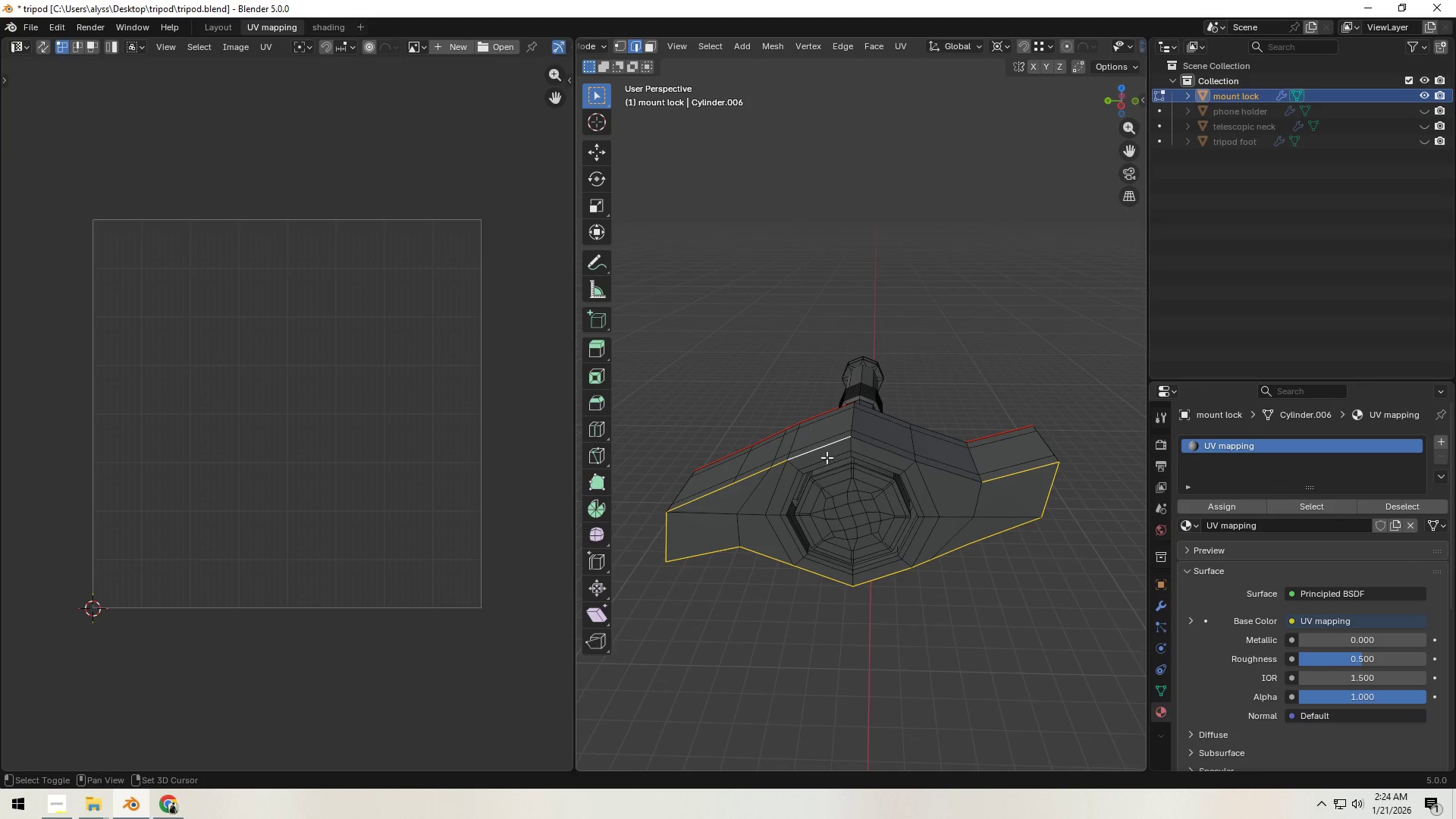 
key(Control+ControlLeft)
 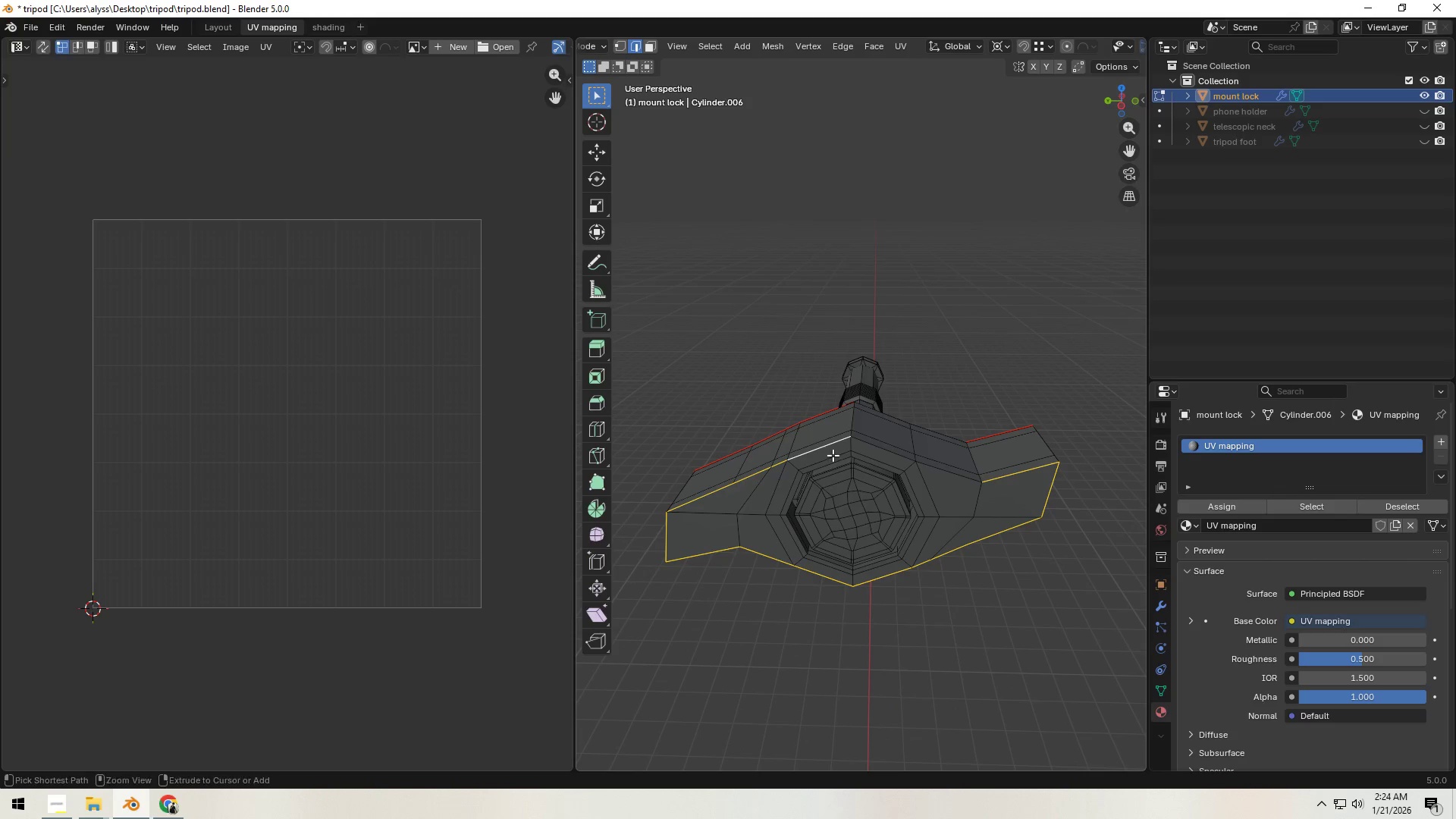 
key(Control+E)
 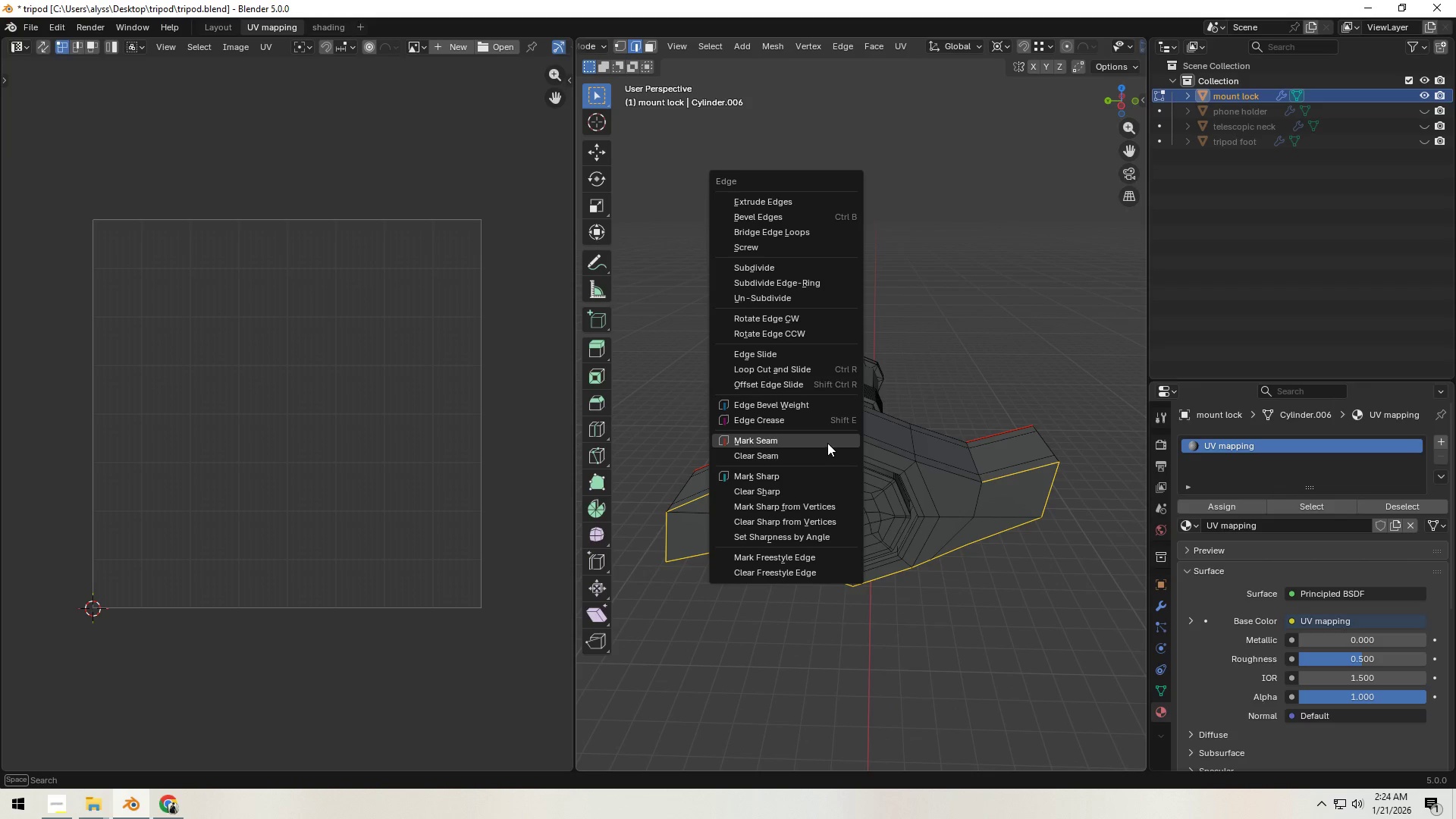 
left_click([827, 443])
 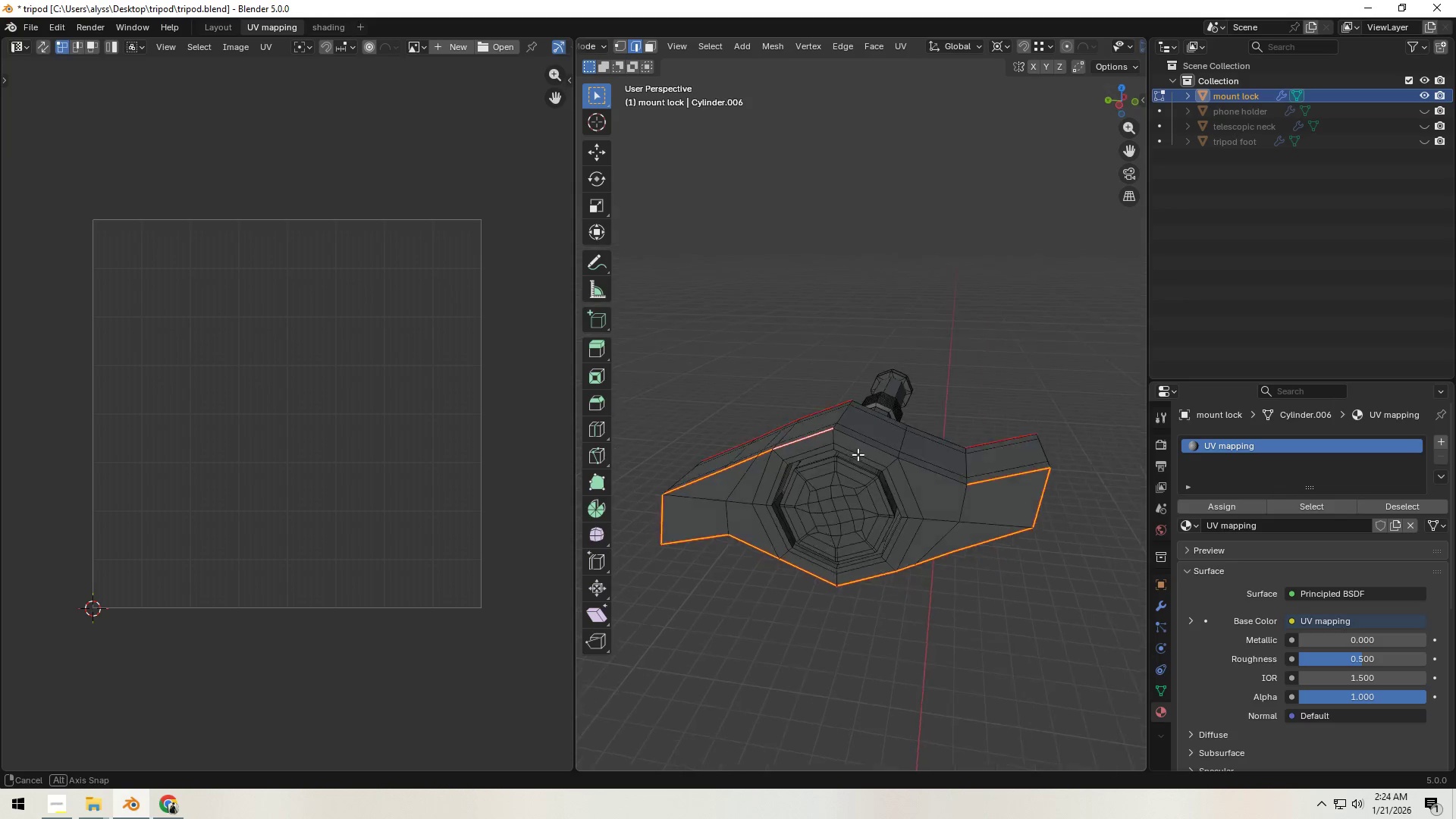 
scroll: coordinate [964, 453], scroll_direction: up, amount: 4.0
 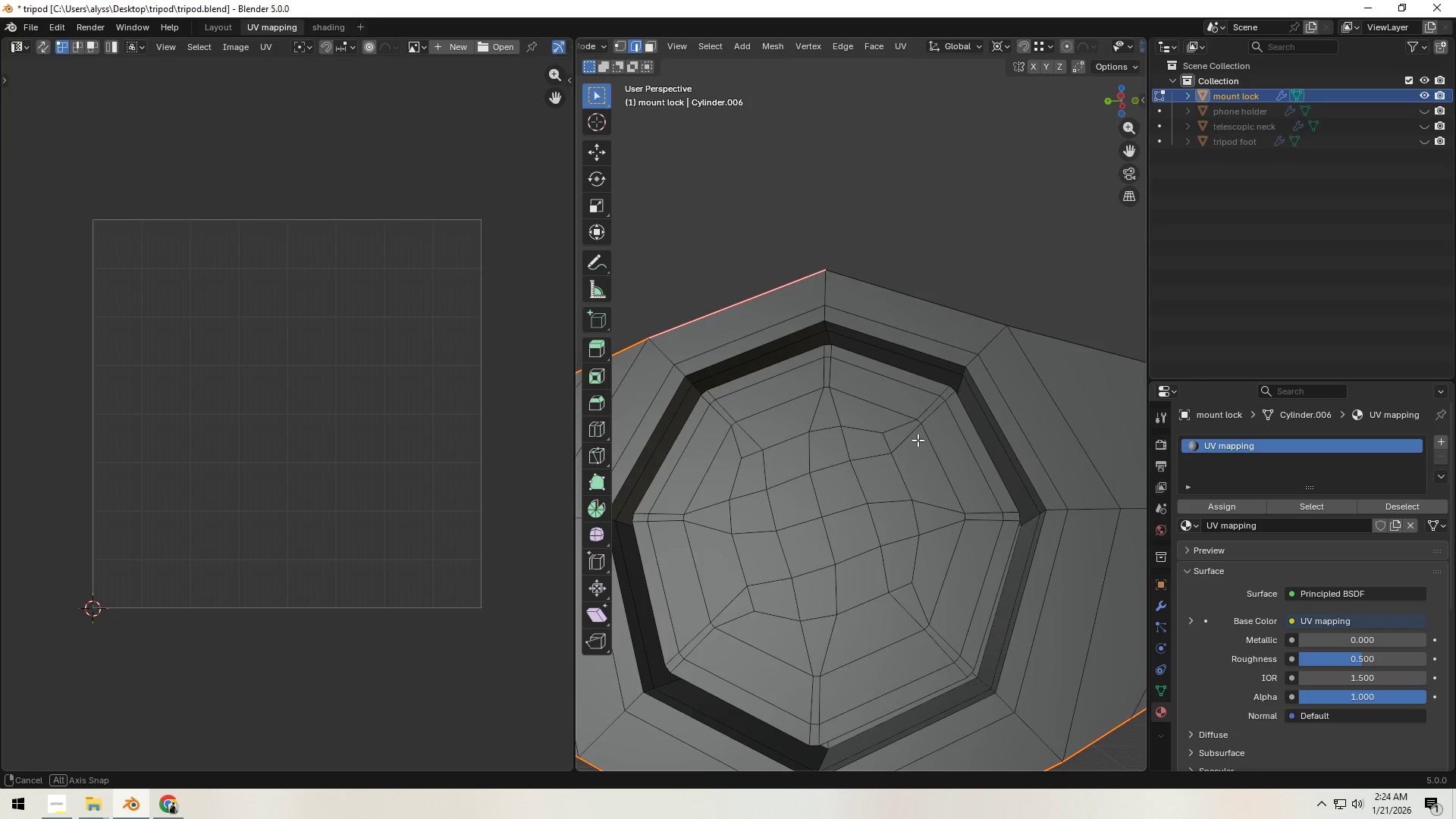 
left_click([918, 497])
 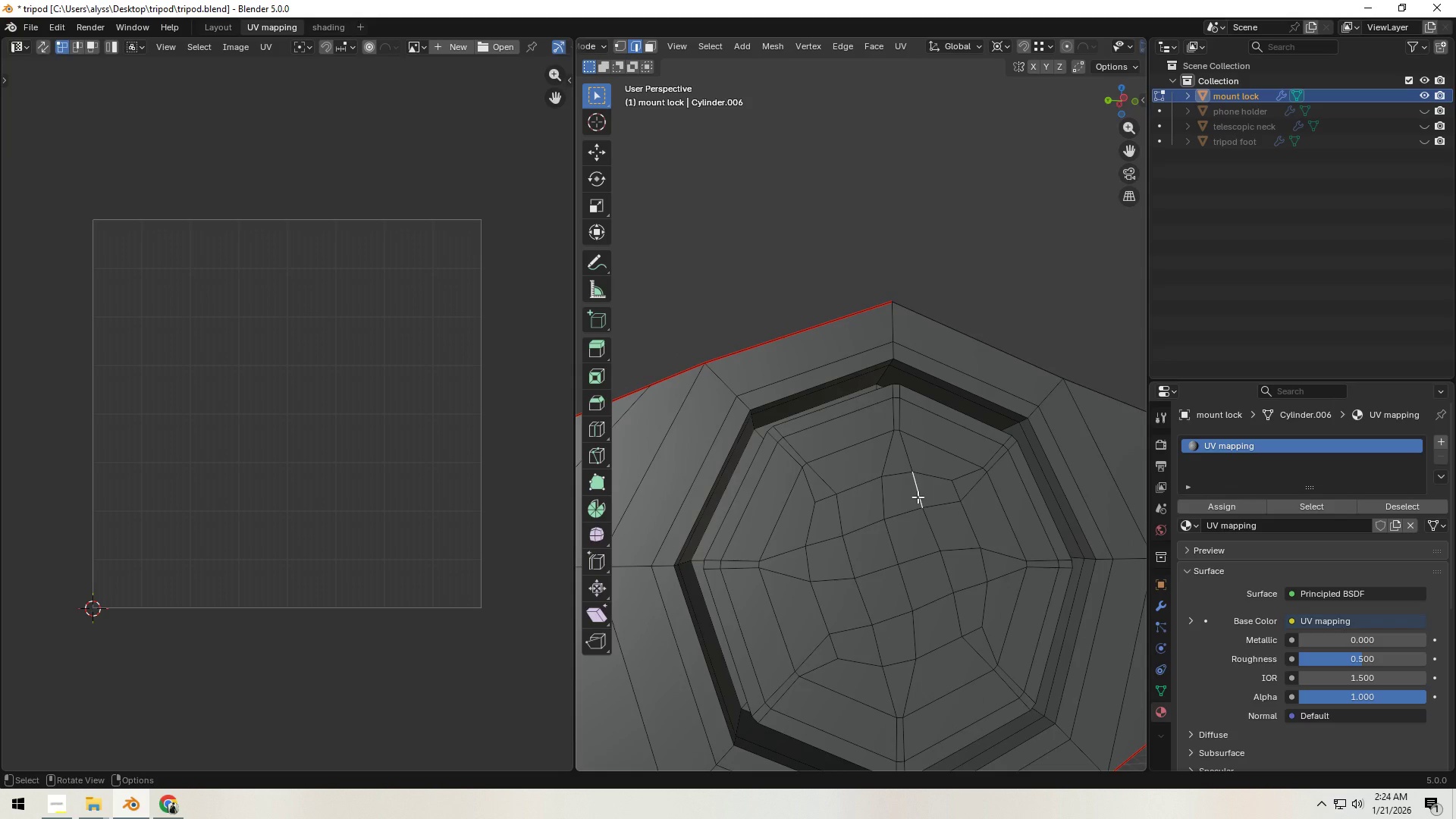 
type(lh)
 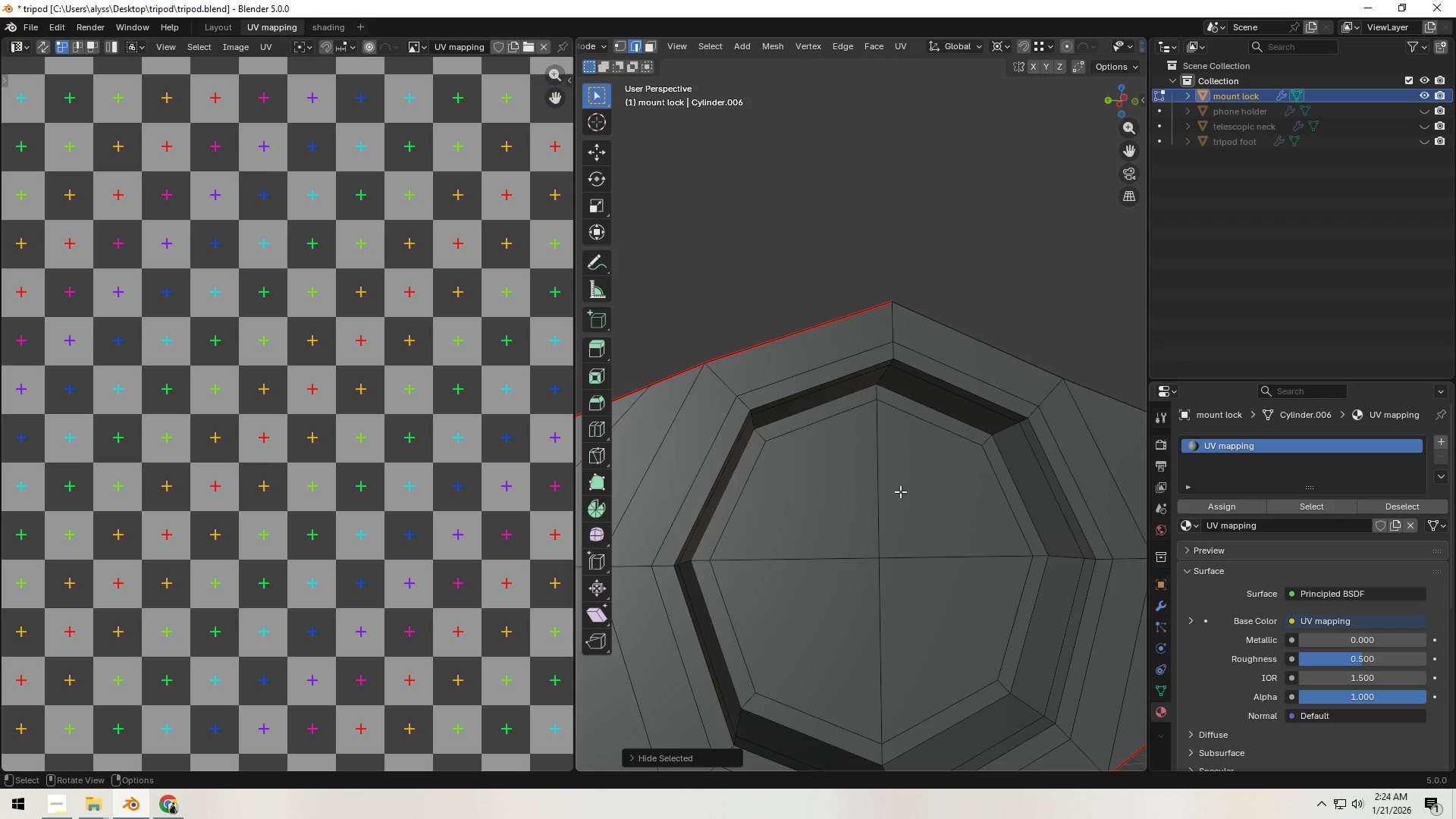 
left_click([895, 517])
 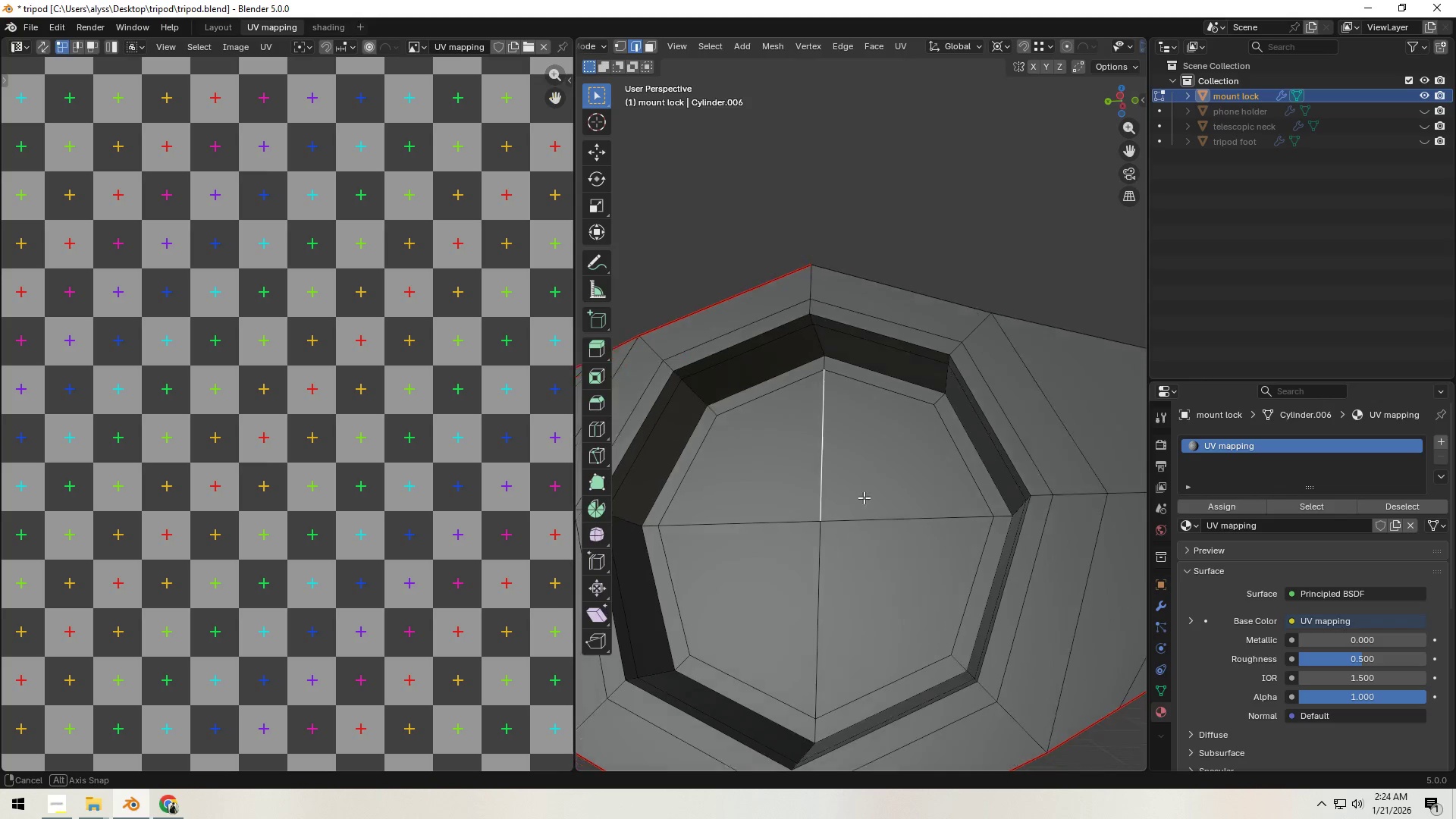 
scroll: coordinate [864, 492], scroll_direction: down, amount: 1.0
 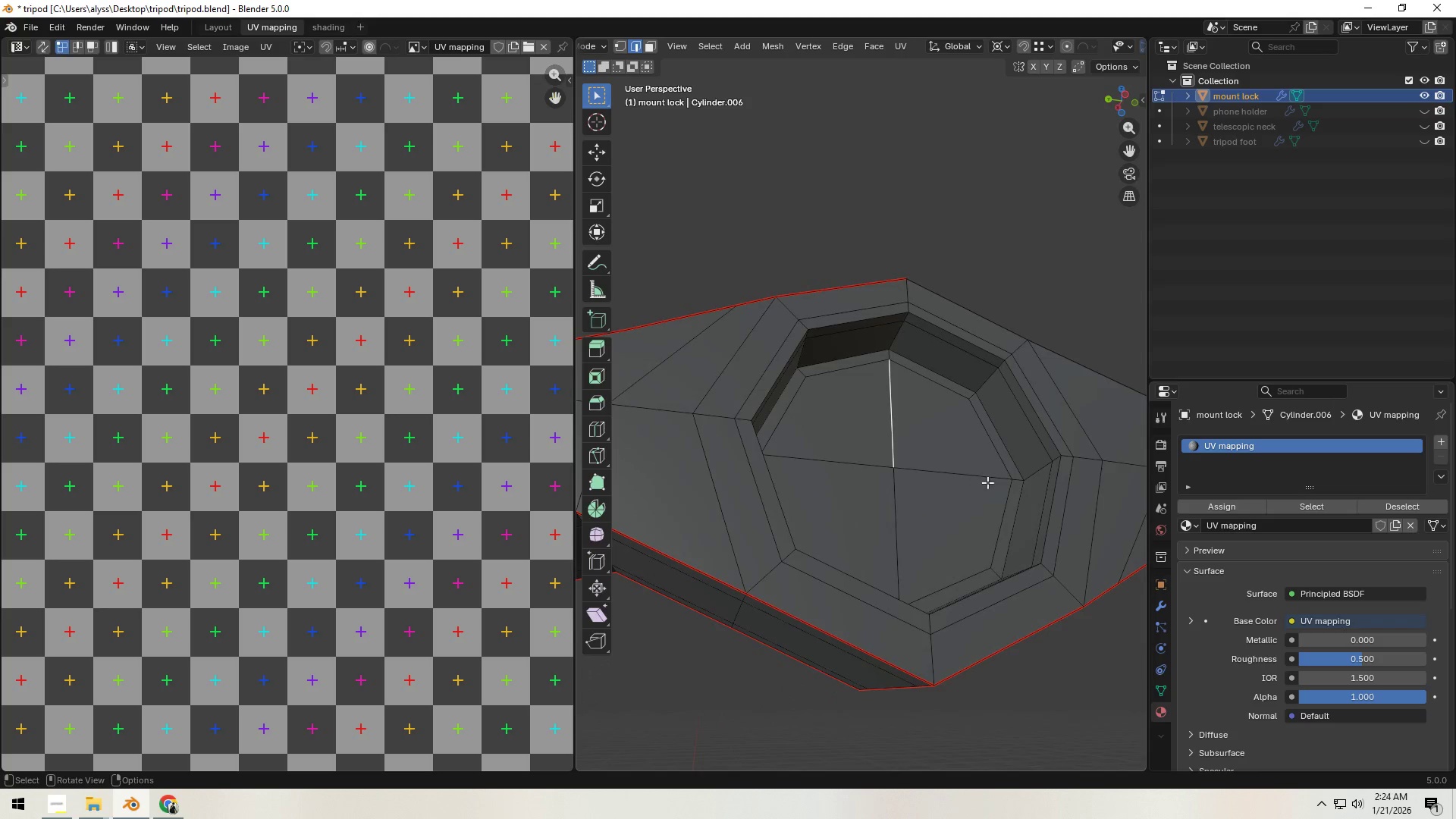 
scroll: coordinate [984, 490], scroll_direction: up, amount: 1.0
 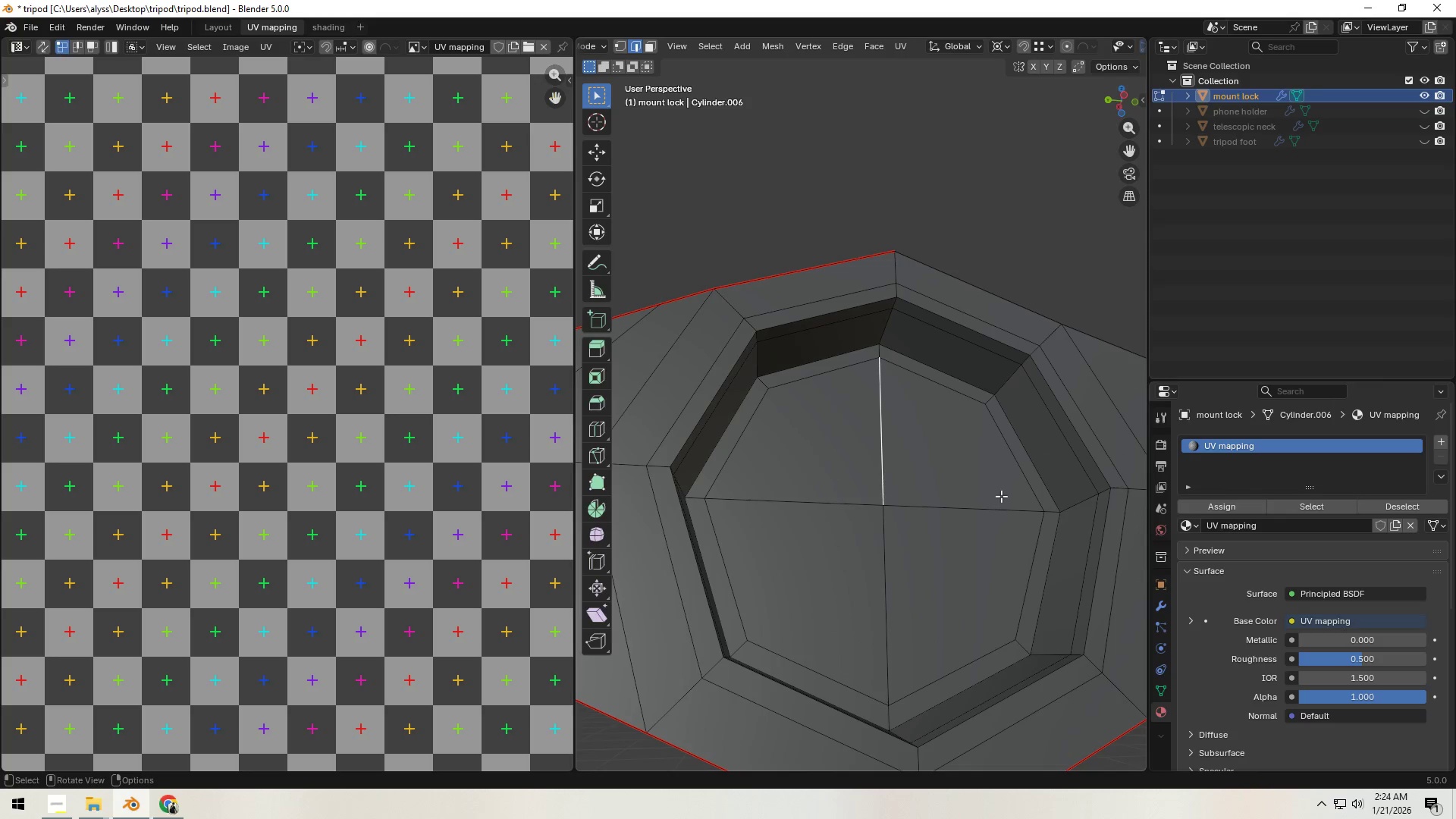 
middle_click([1001, 496])
 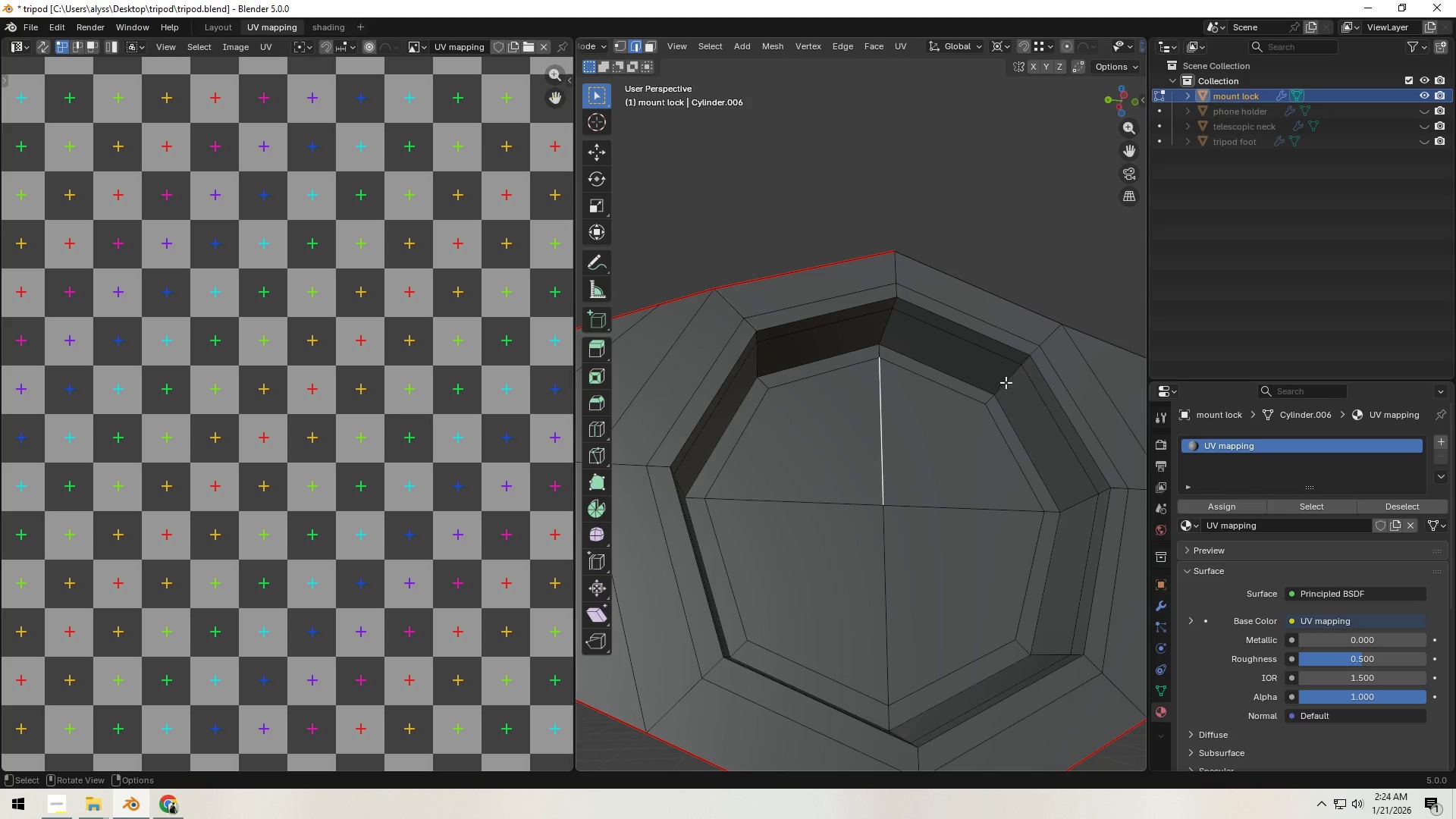 
hold_key(key=AltLeft, duration=0.64)
left_click([1005, 380])
 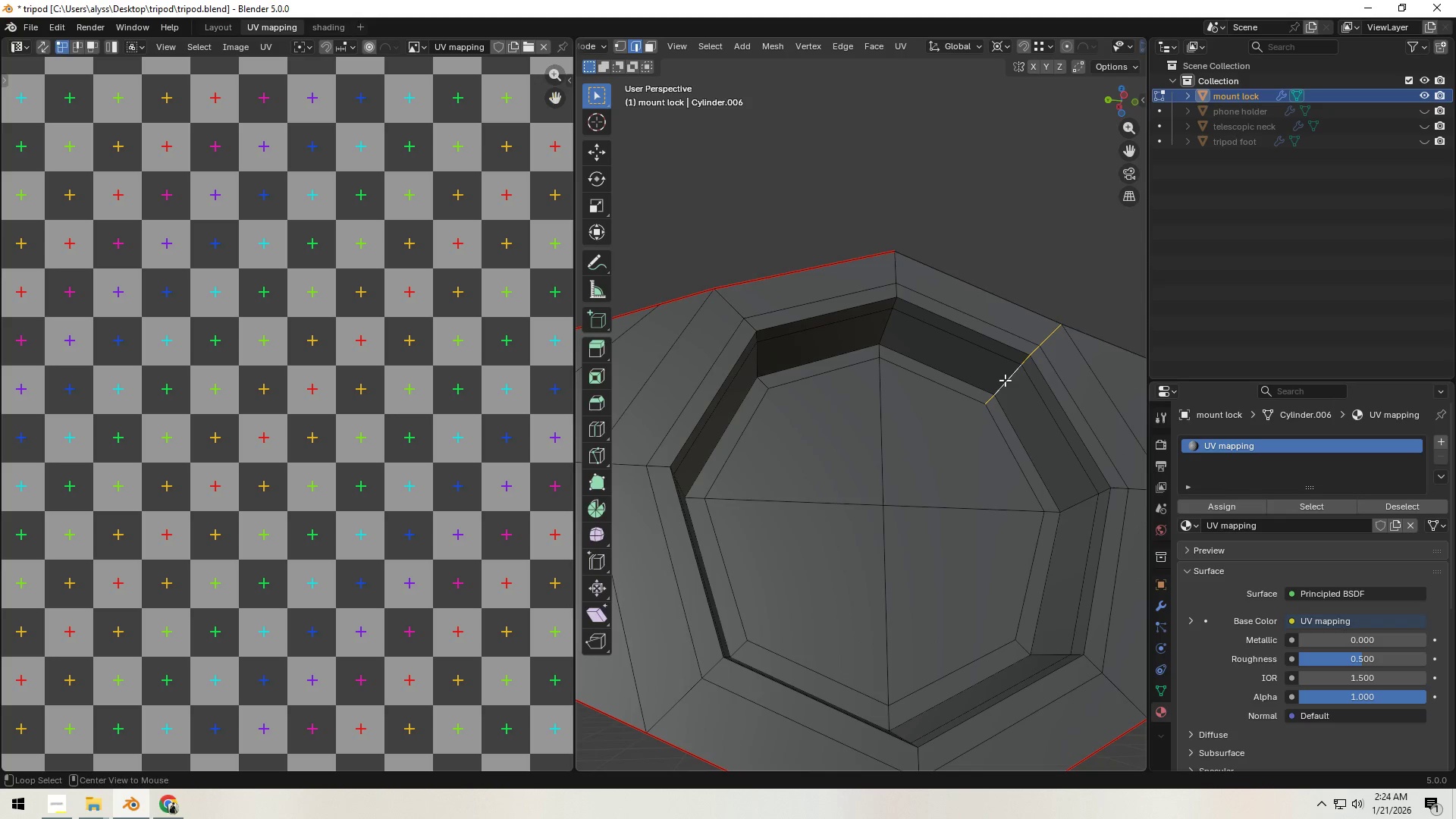 
hold_key(key=AltLeft, duration=6.33)
left_click([1005, 386])
 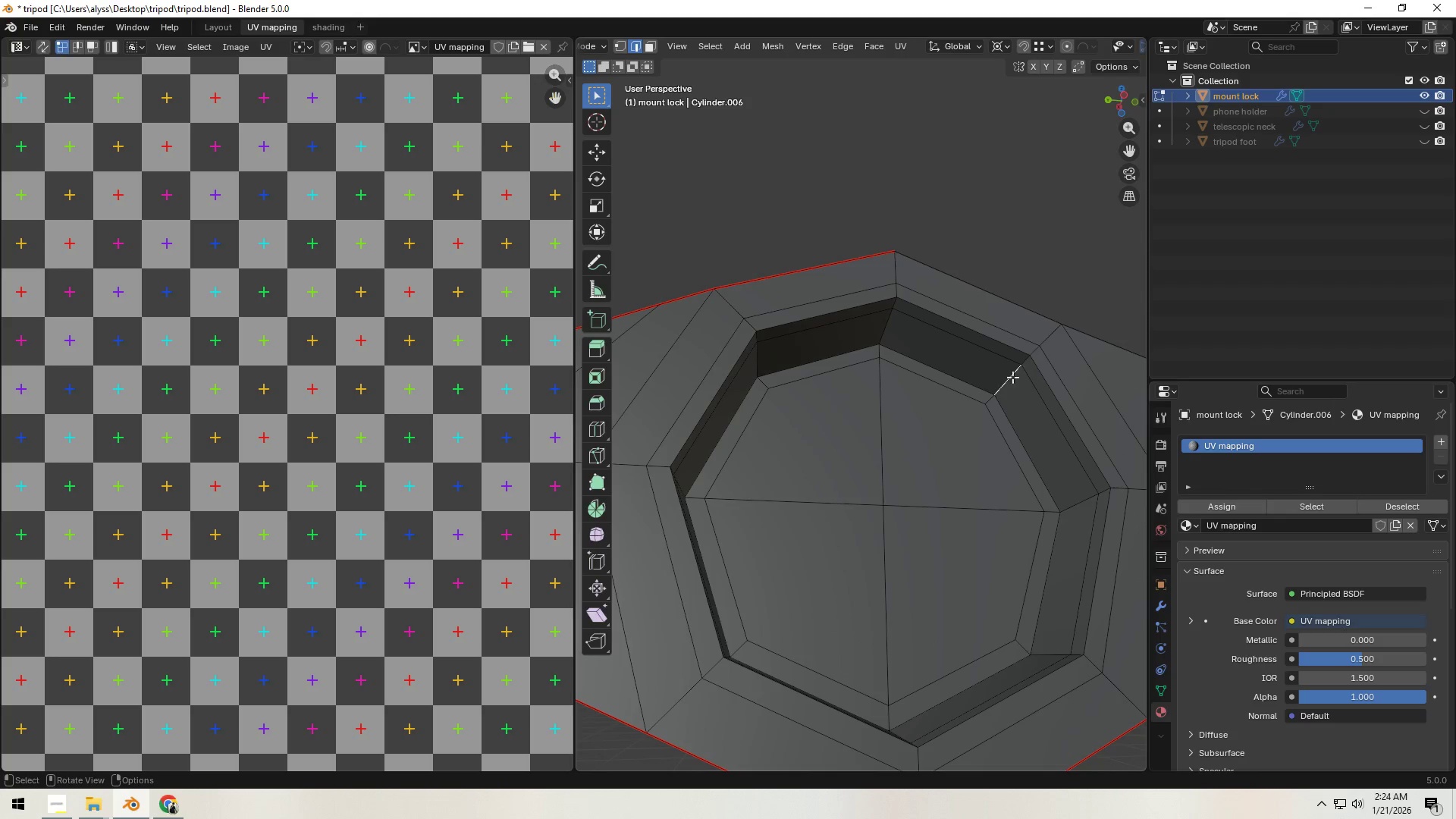 
hold_key(key=ShiftLeft, duration=0.52)
left_click([1021, 360])
 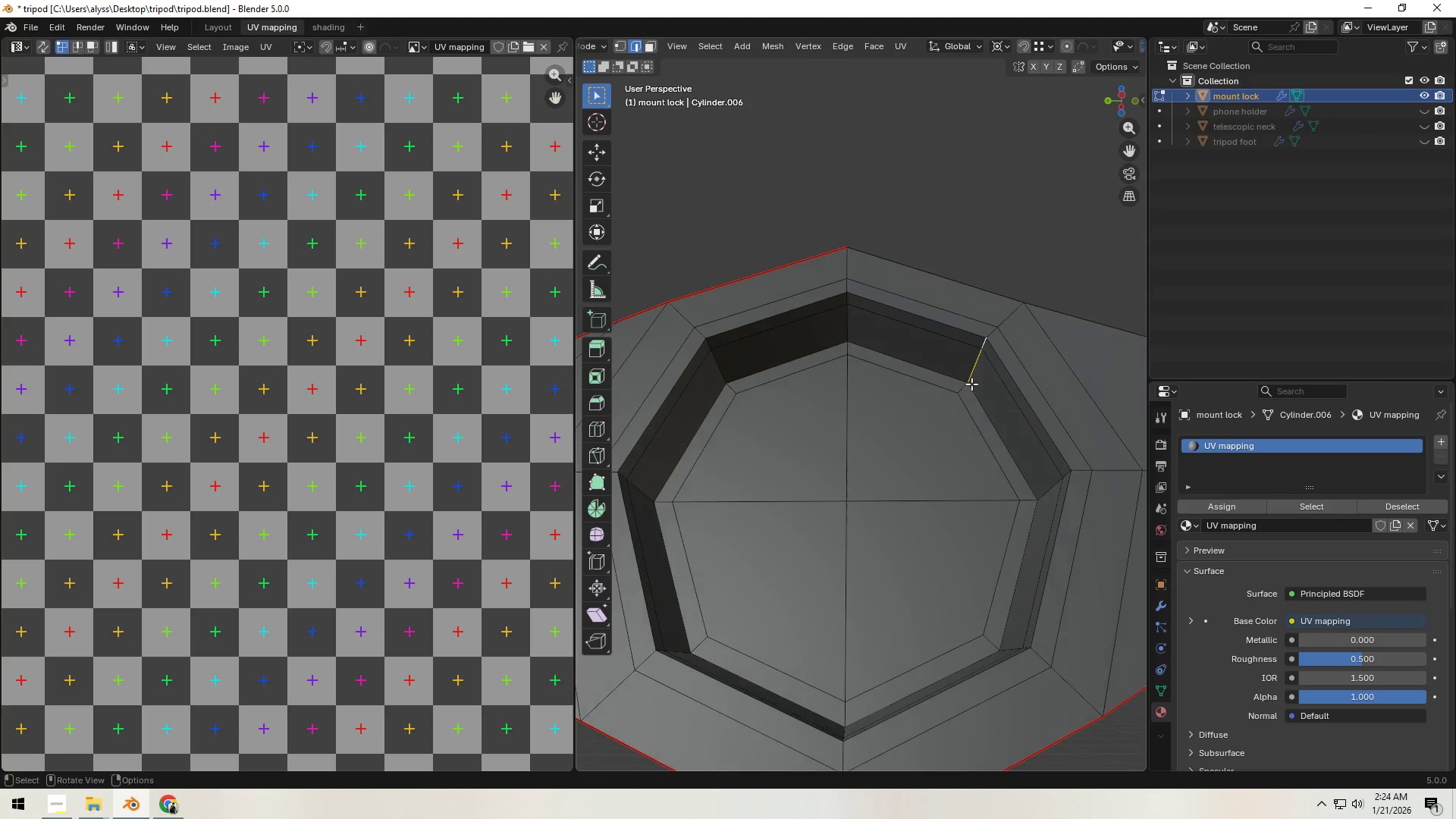 
hold_key(key=ShiftLeft, duration=1.5)
left_click([848, 323])
 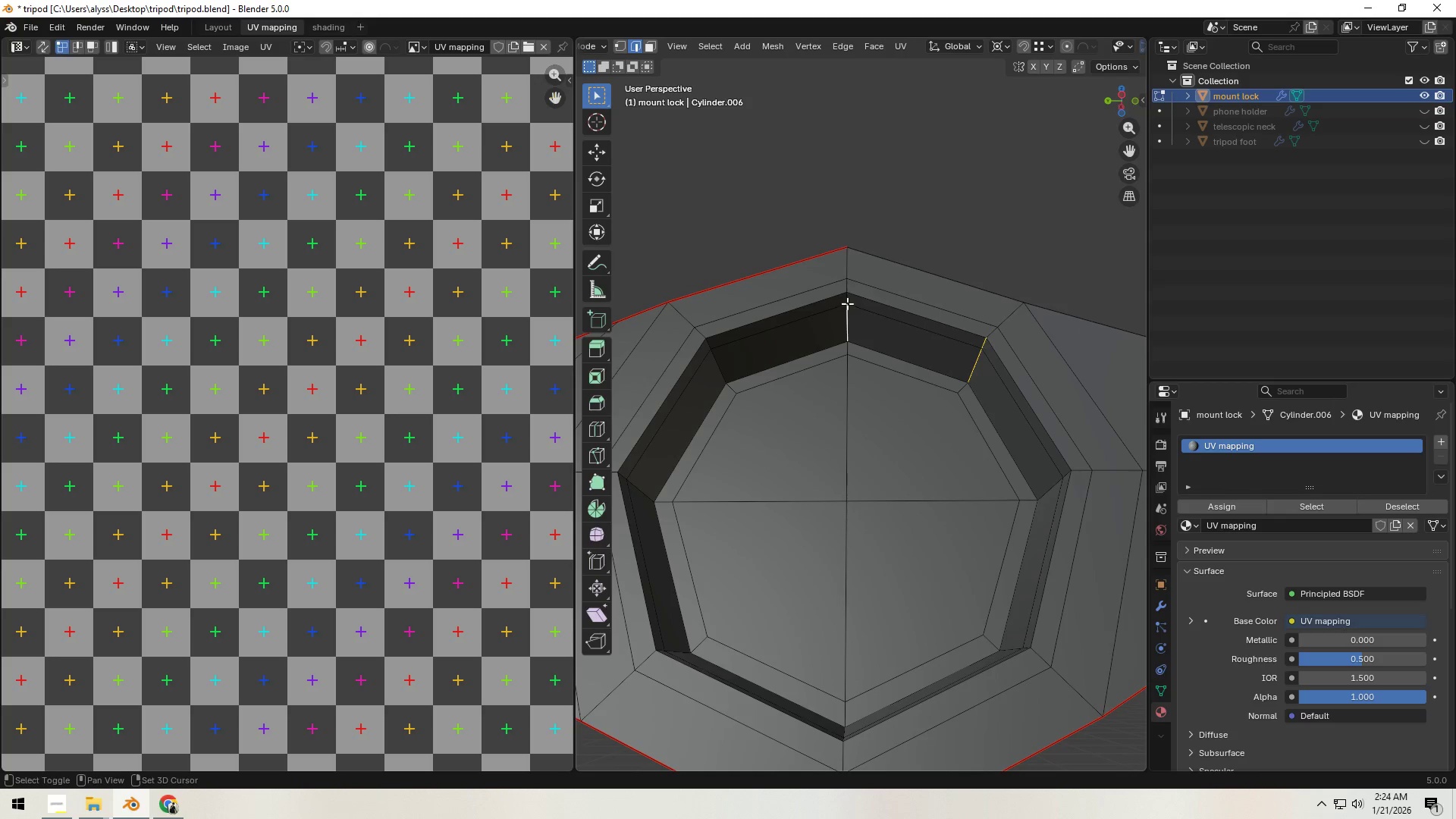 
double_click([847, 303])
 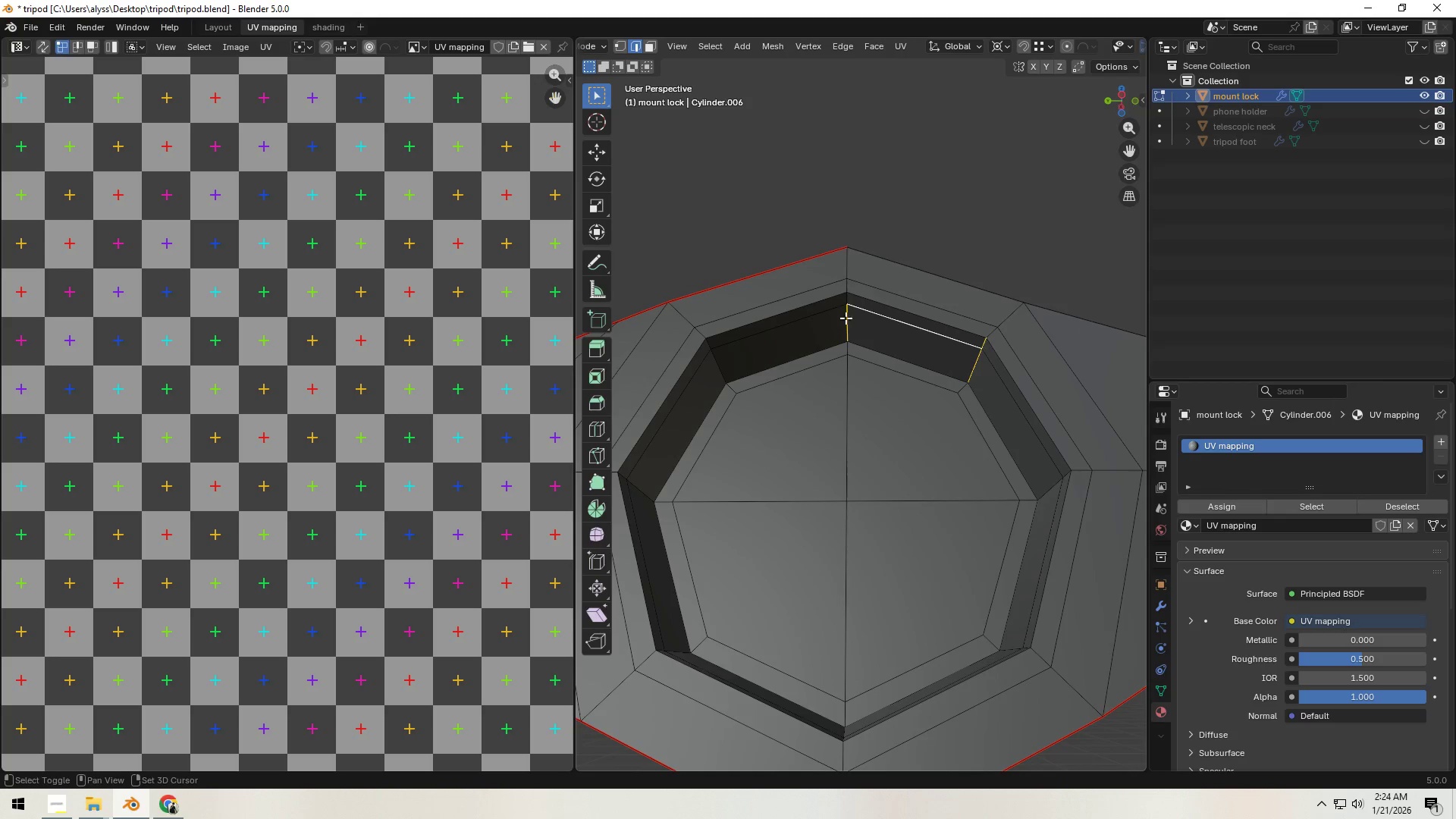 
hold_key(key=ShiftLeft, duration=0.8)
left_click([861, 309])
 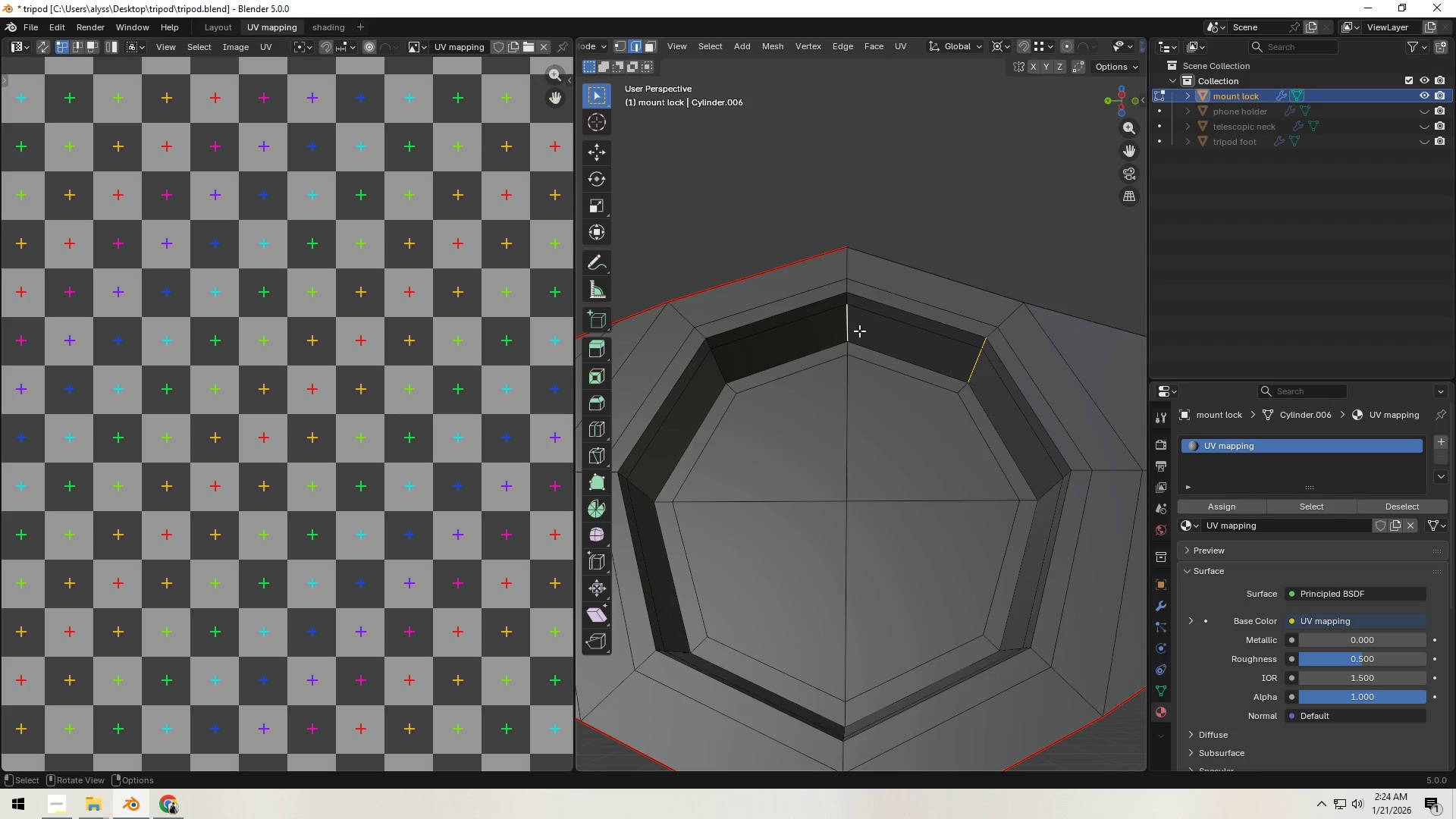 
left_click([842, 331])
 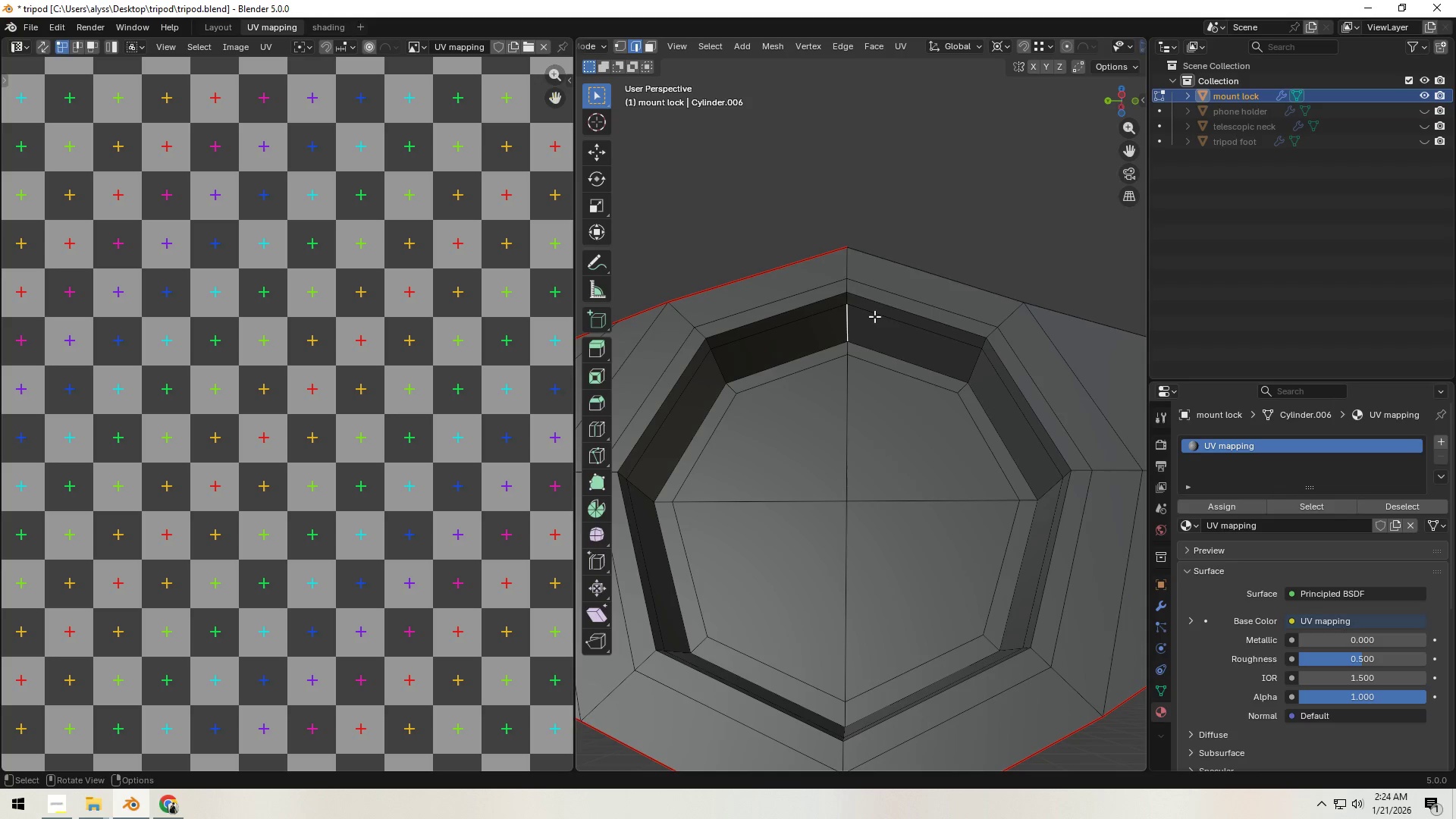 
hold_key(key=AltLeft, duration=0.55)
left_click([894, 307])
 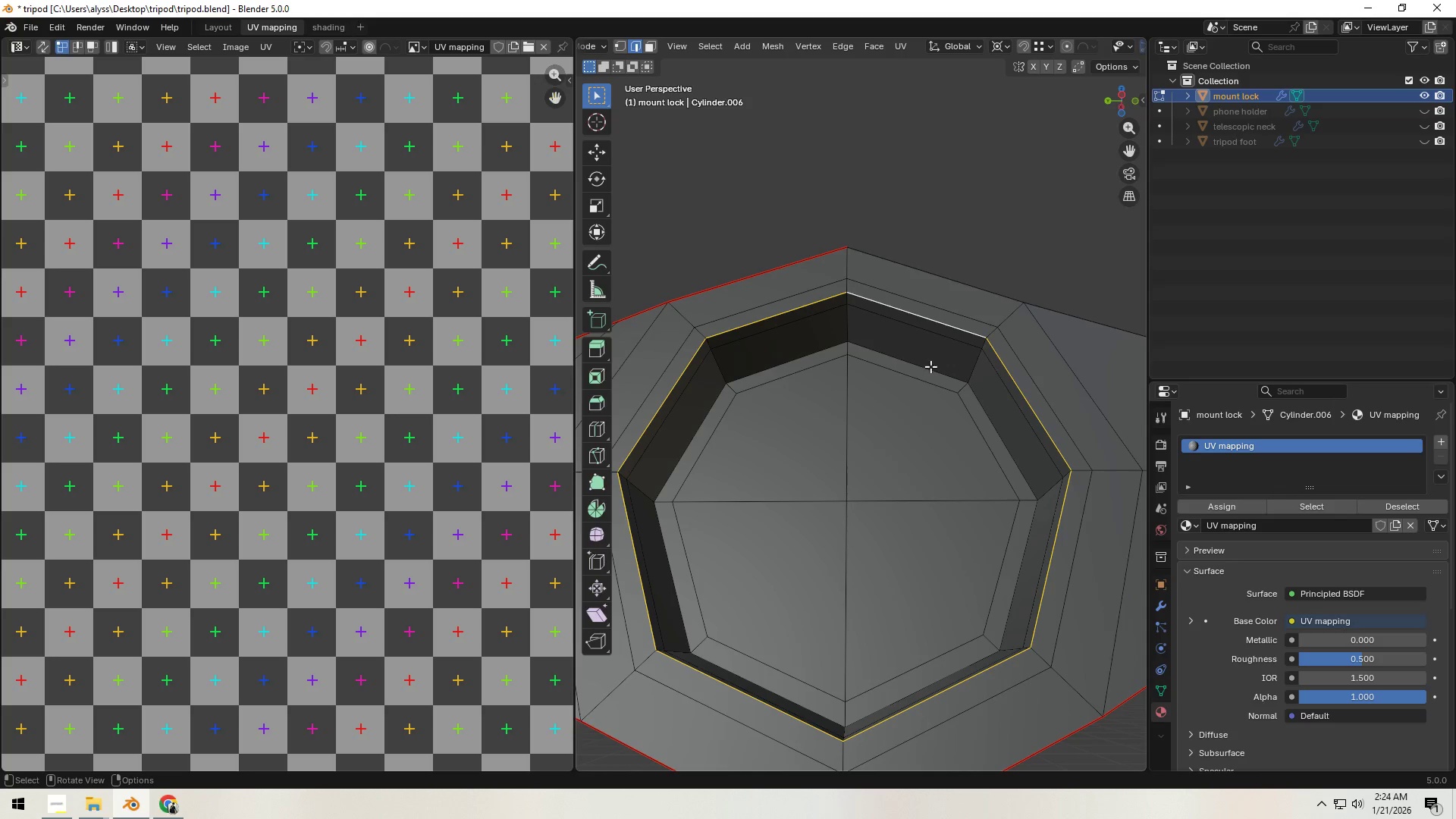 
key(Control+E)
 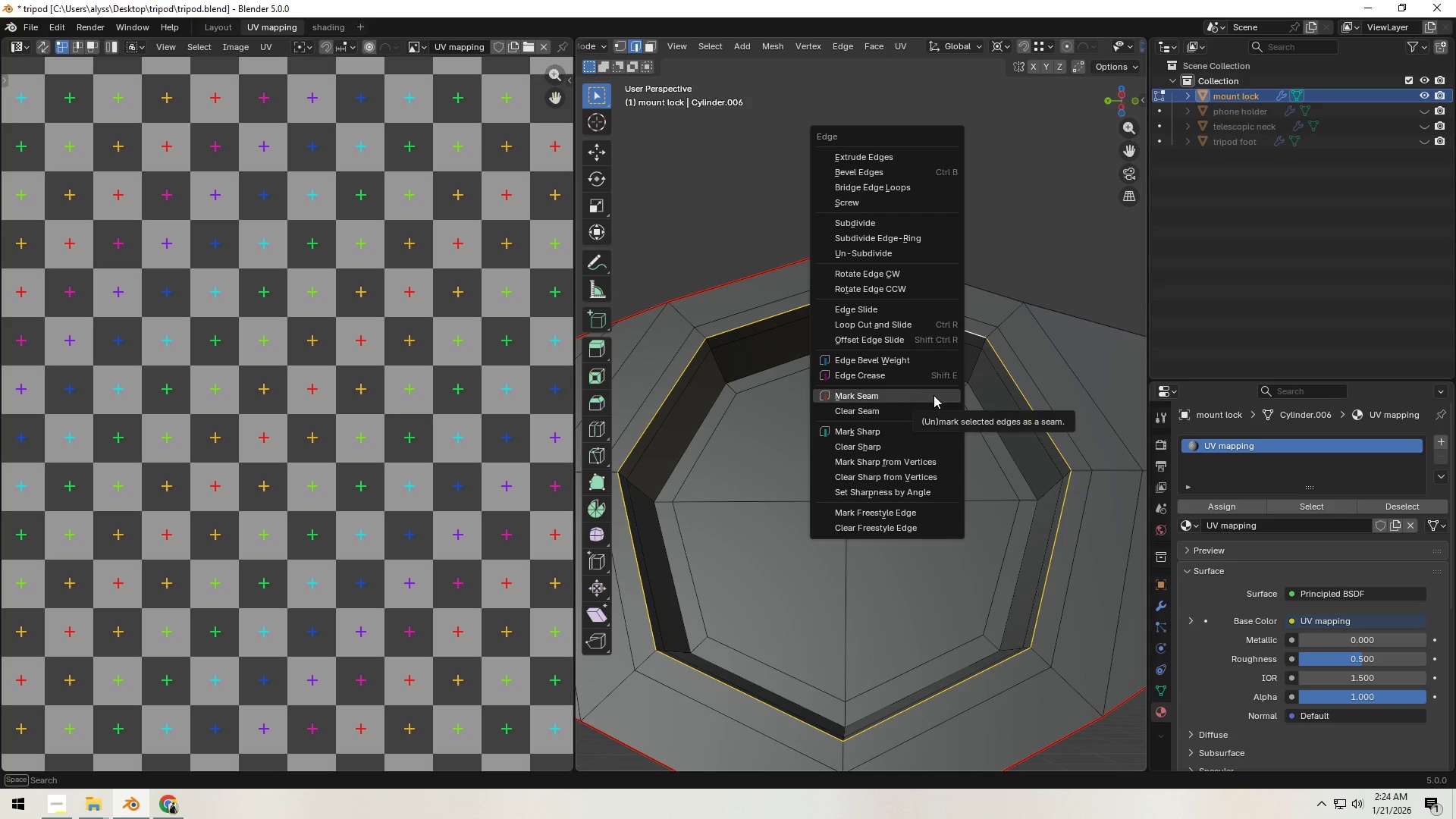 
left_click([934, 395])
 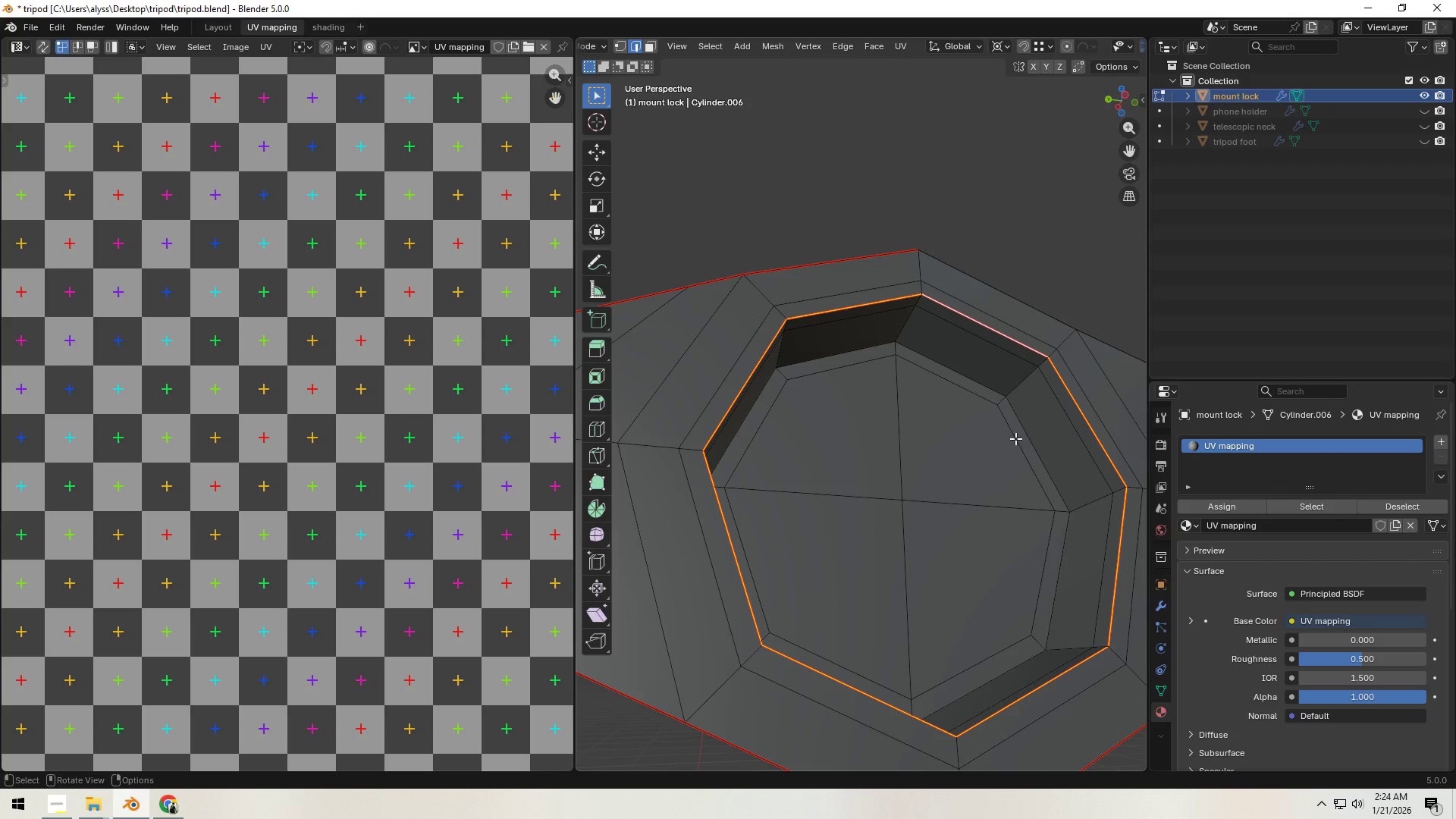 
hold_key(key=AltLeft, duration=1.0)
left_click([1031, 442])
 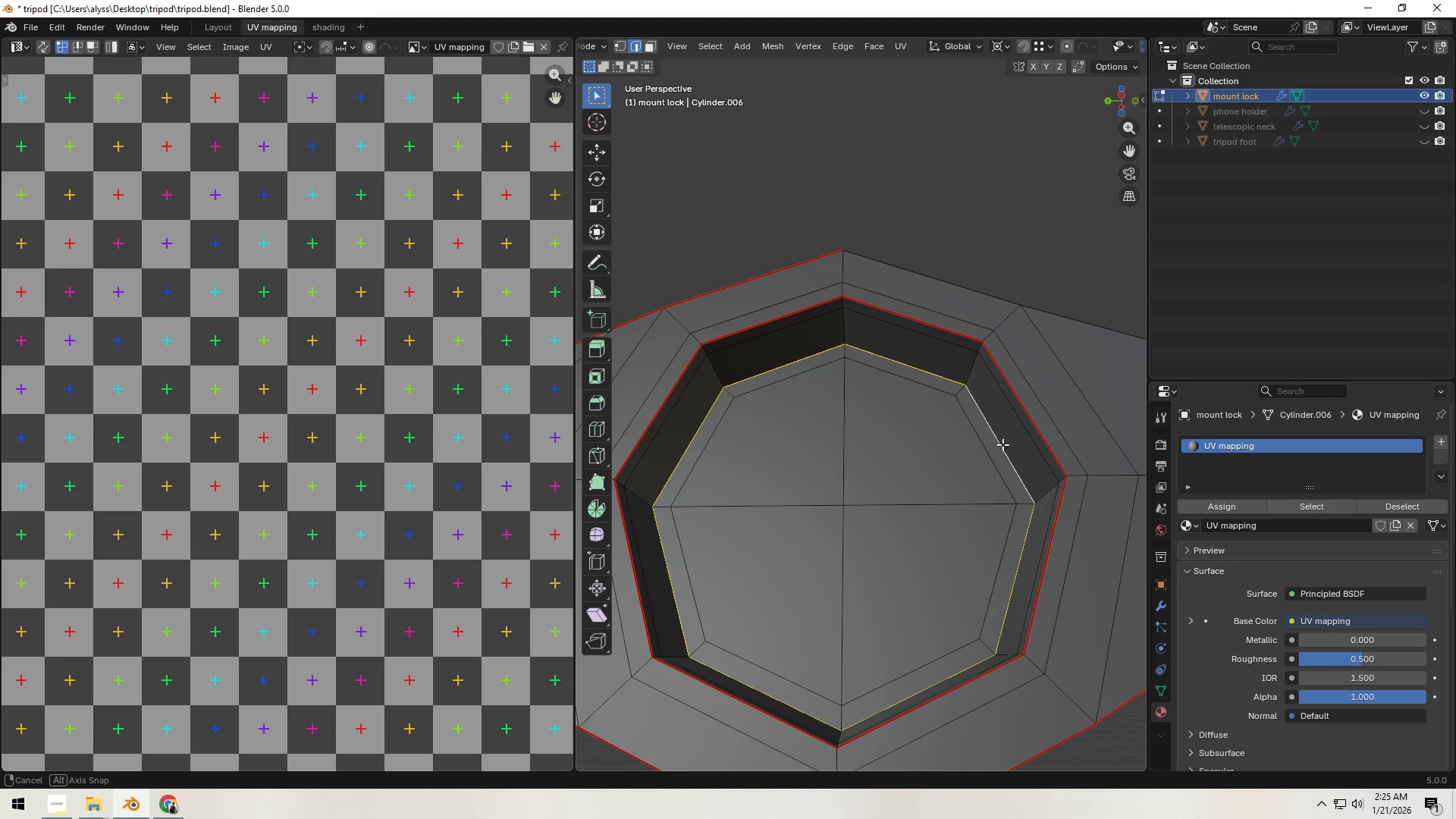 
hold_key(key=ShiftLeft, duration=0.59)
left_click([926, 365])
 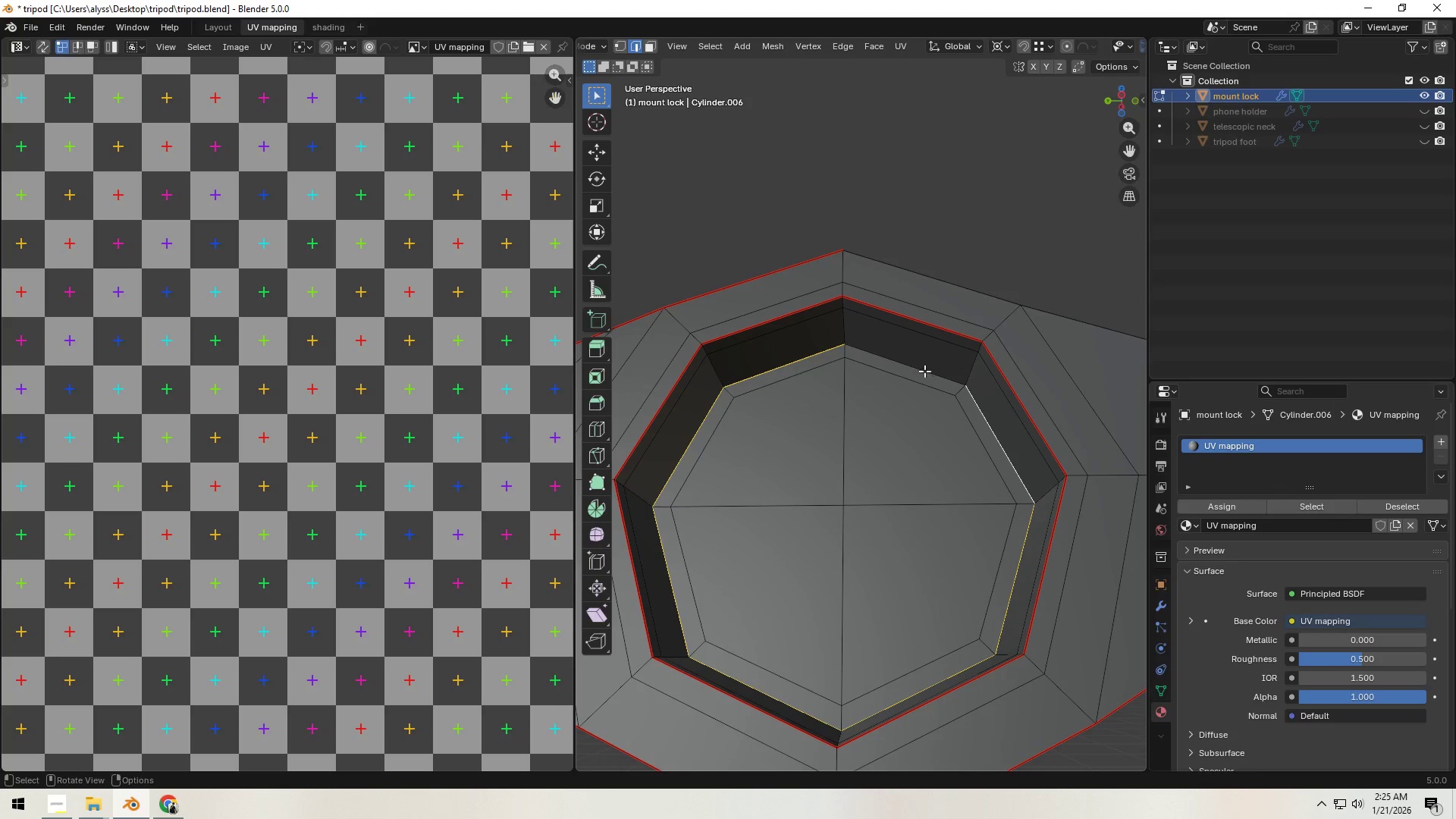 
key(Control+ControlLeft)
 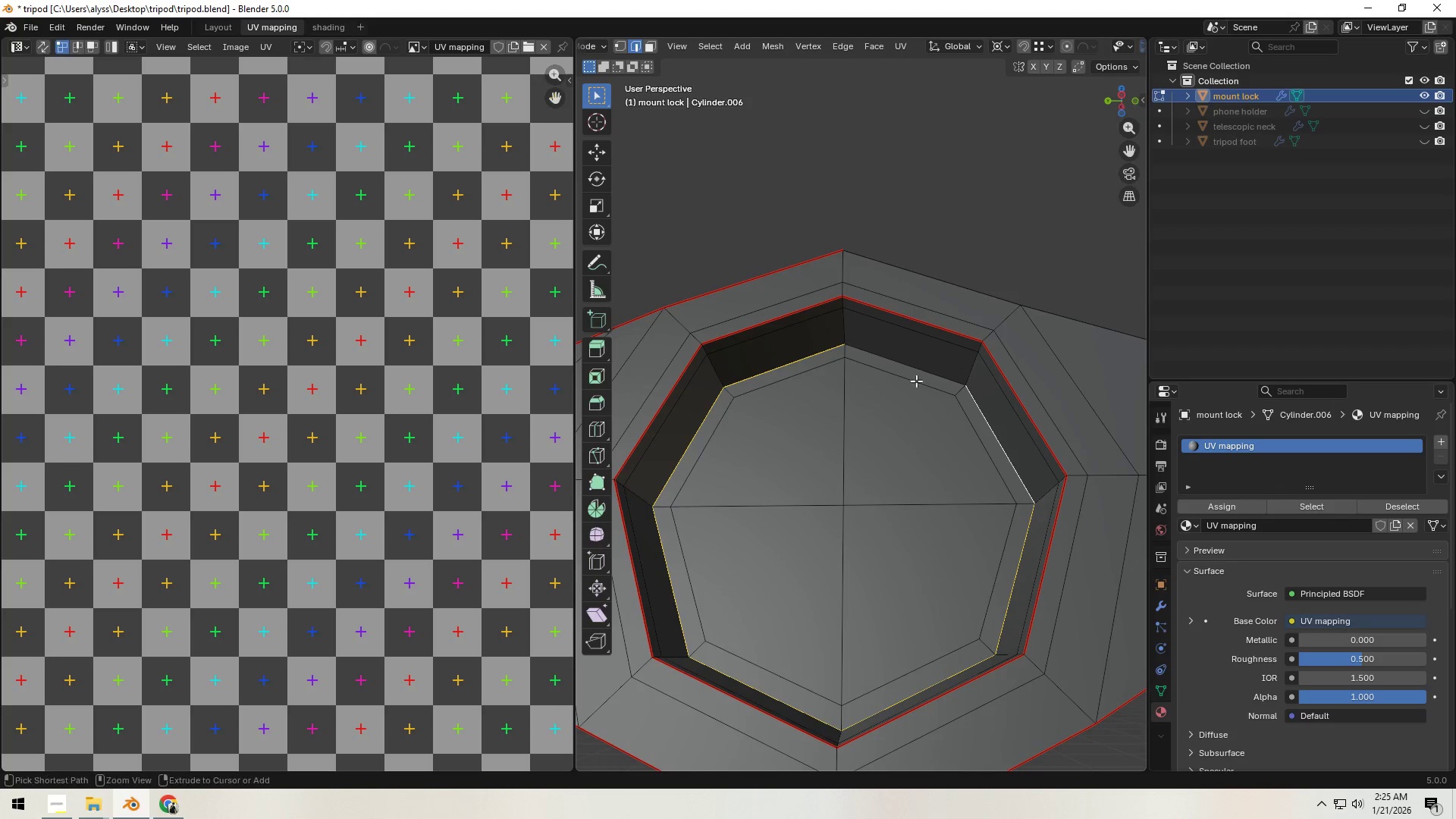 
key(Control+E)
 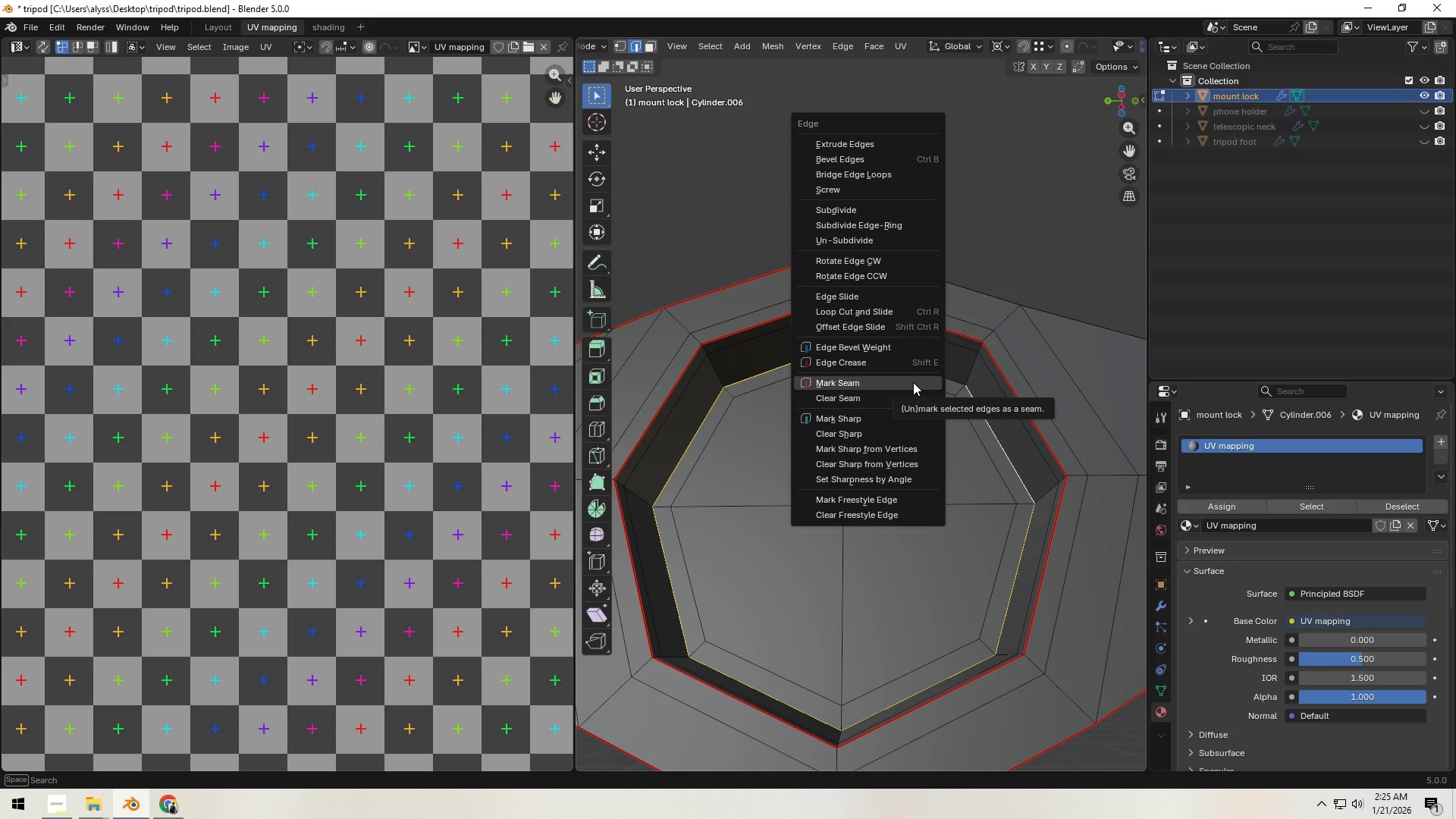 
left_click([913, 382])
 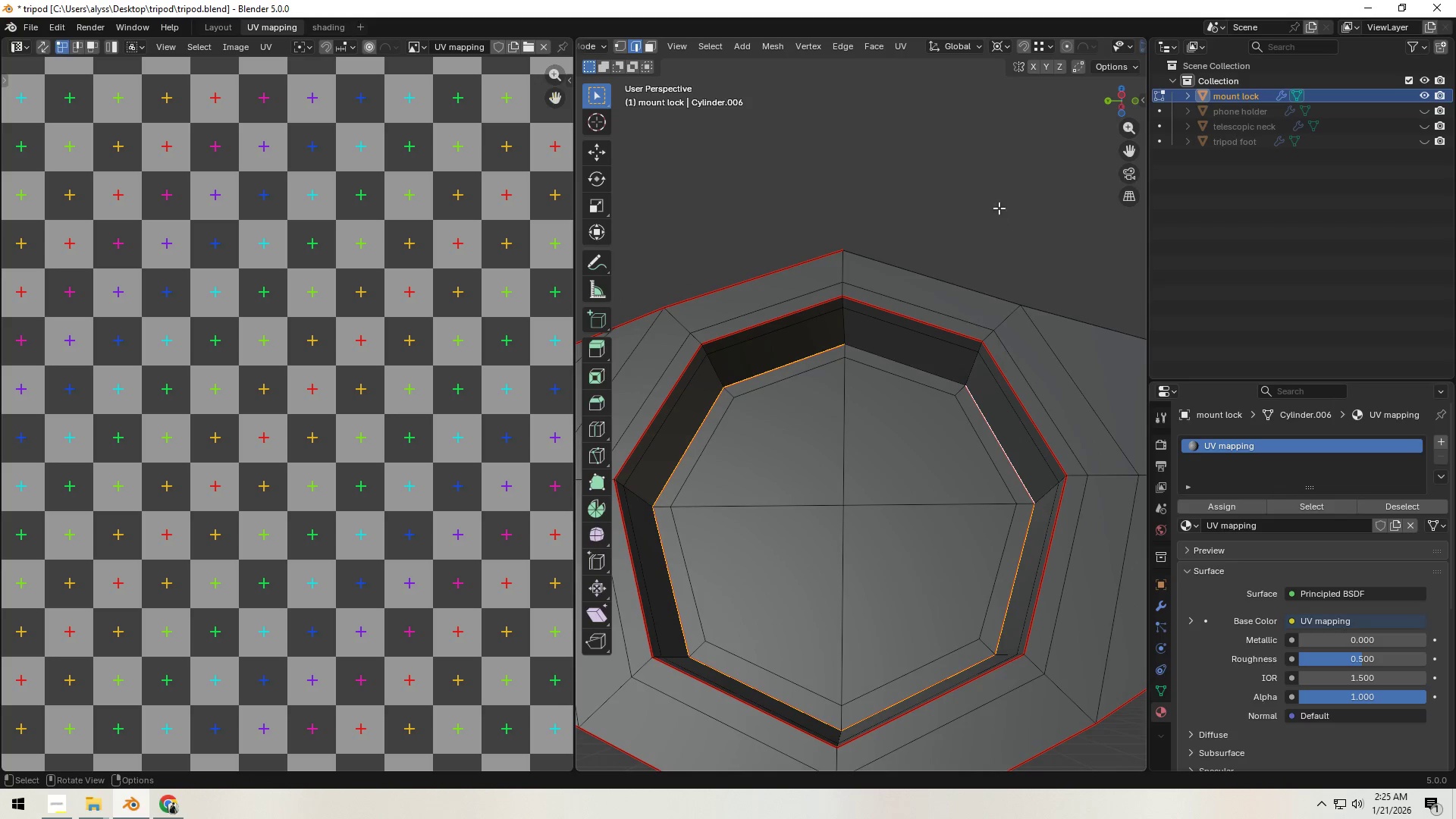 
left_click([999, 206])
 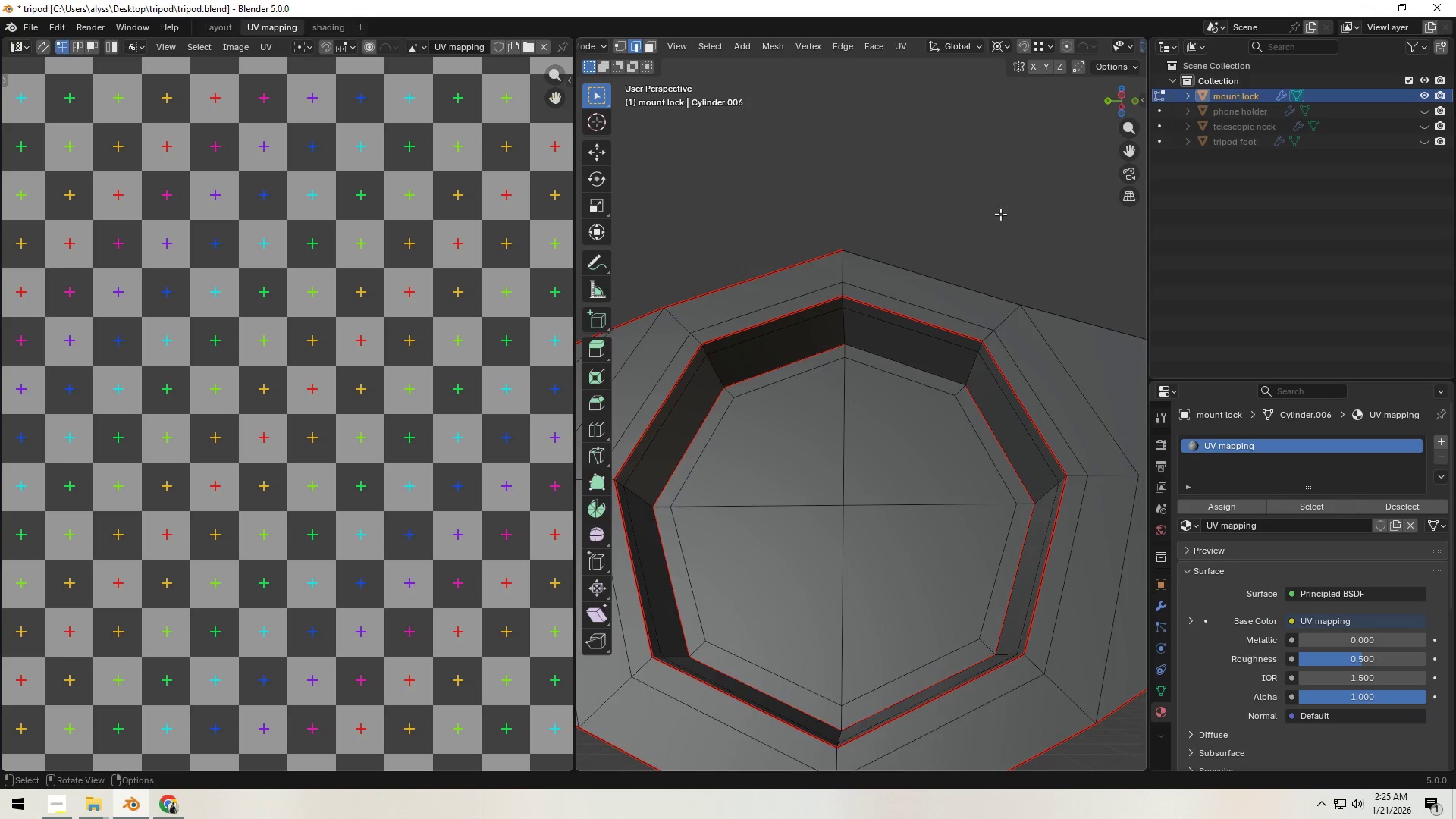 
scroll: coordinate [1000, 219], scroll_direction: down, amount: 2.0
 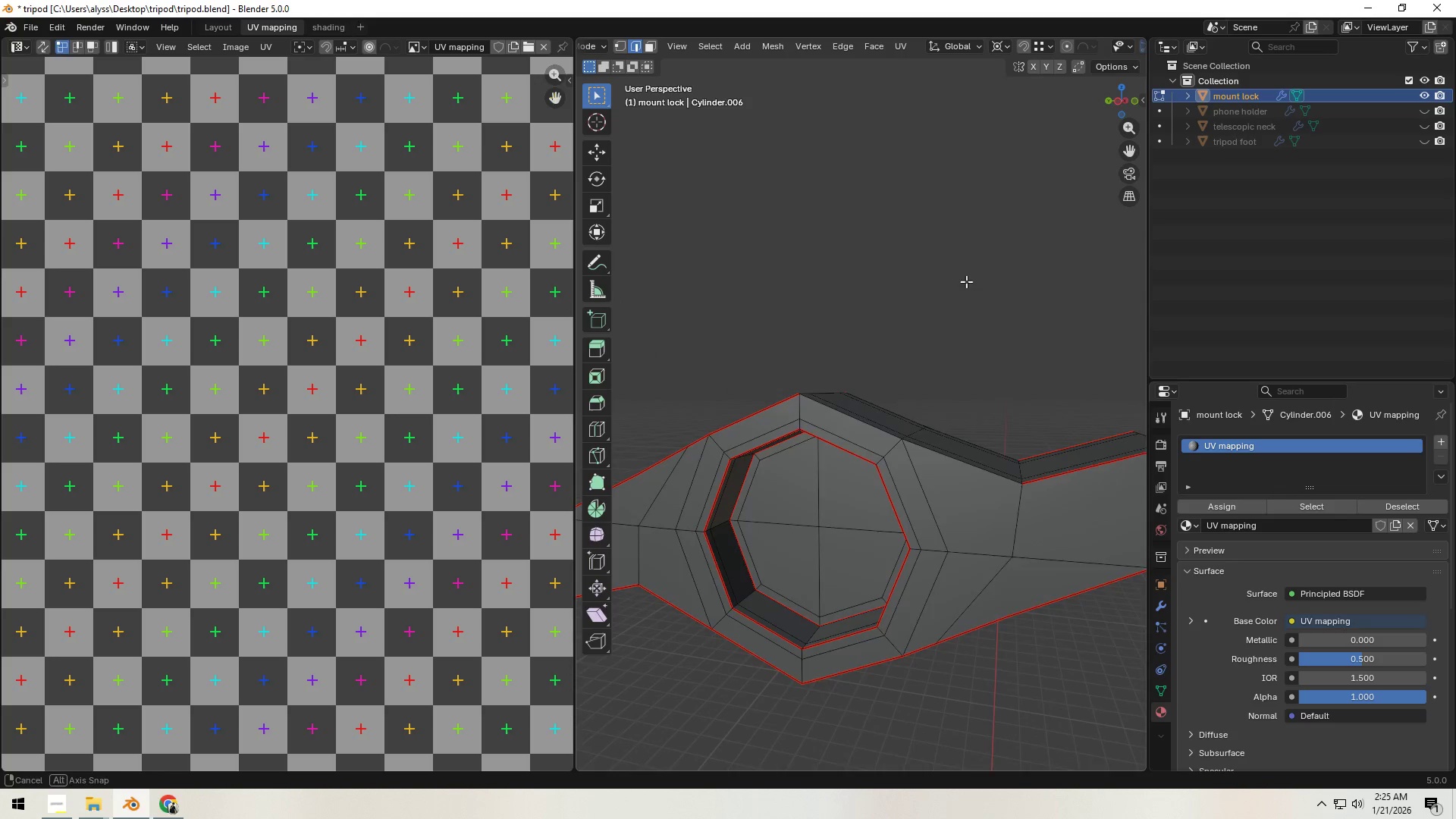 
key(A)
 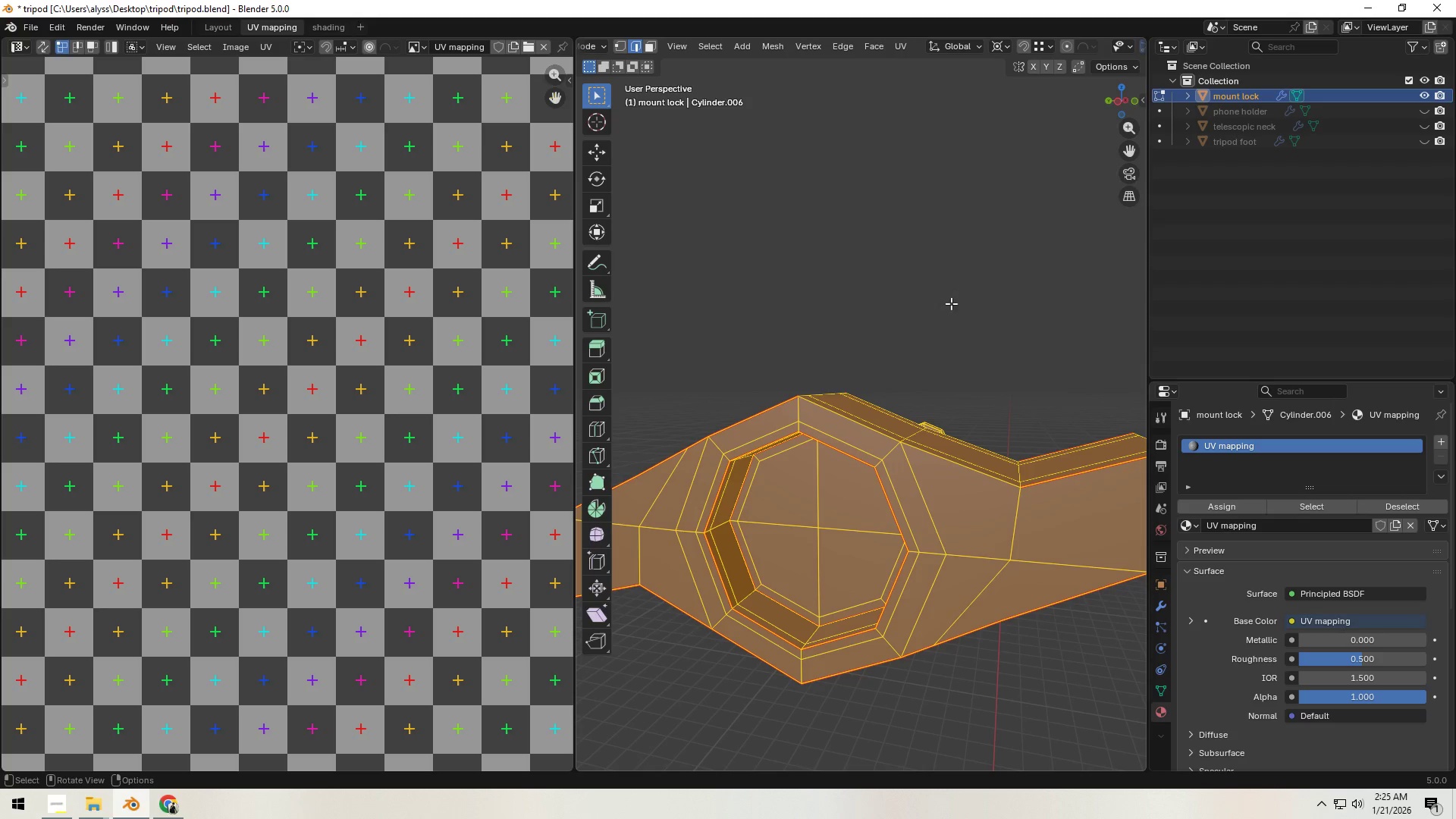 
key(U)
 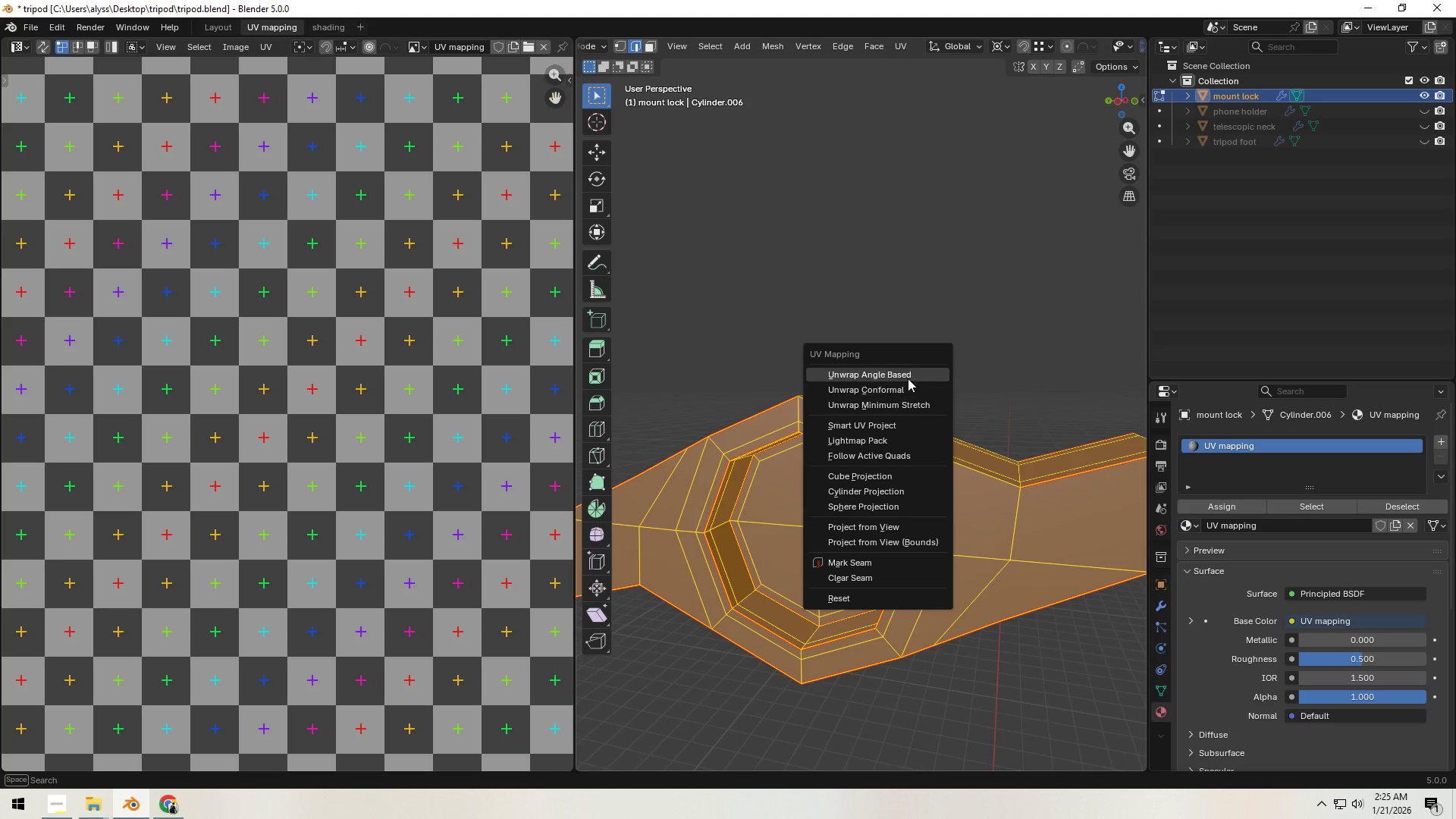 
left_click([908, 378])
 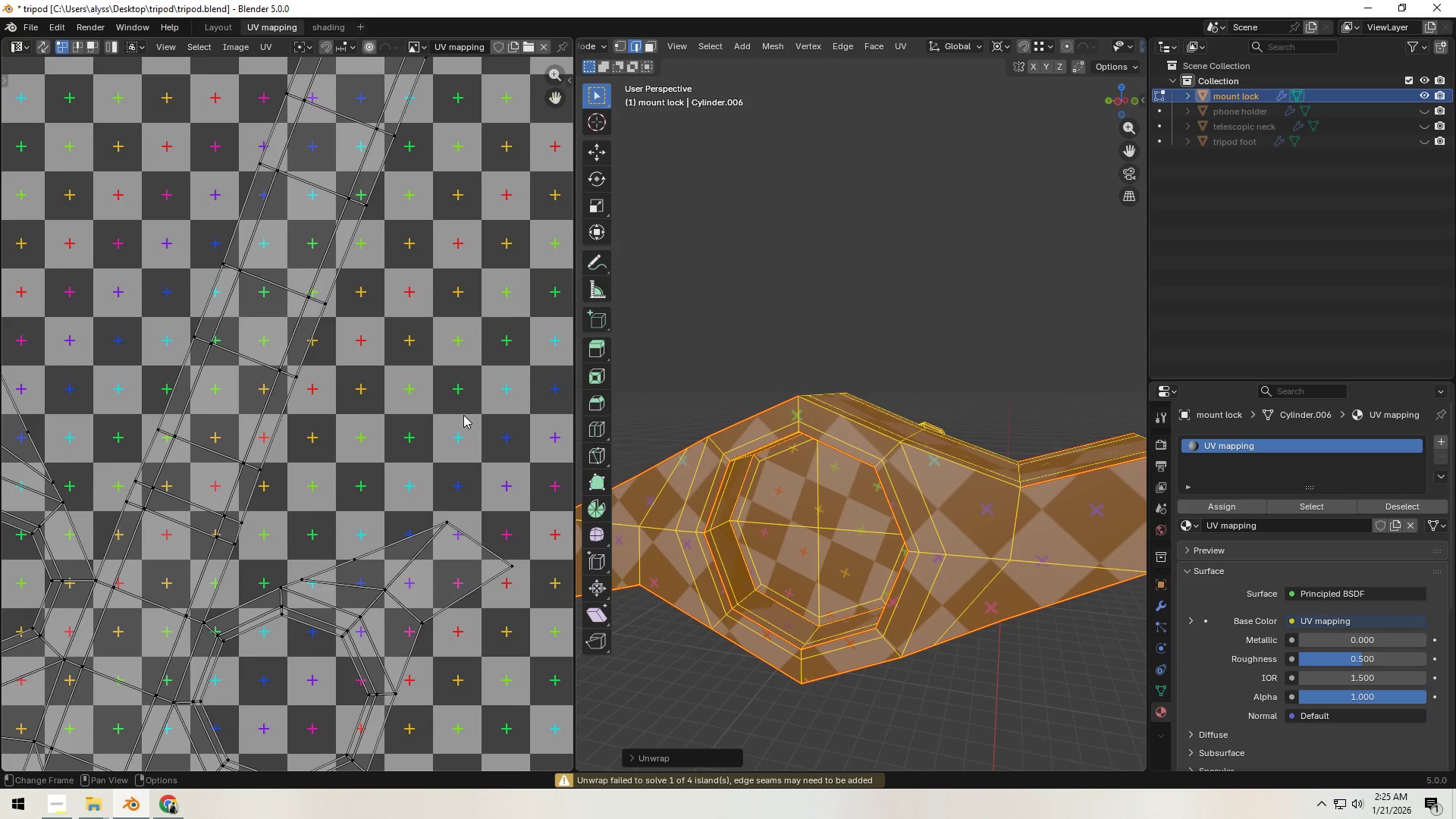 
scroll: coordinate [391, 419], scroll_direction: down, amount: 4.0
 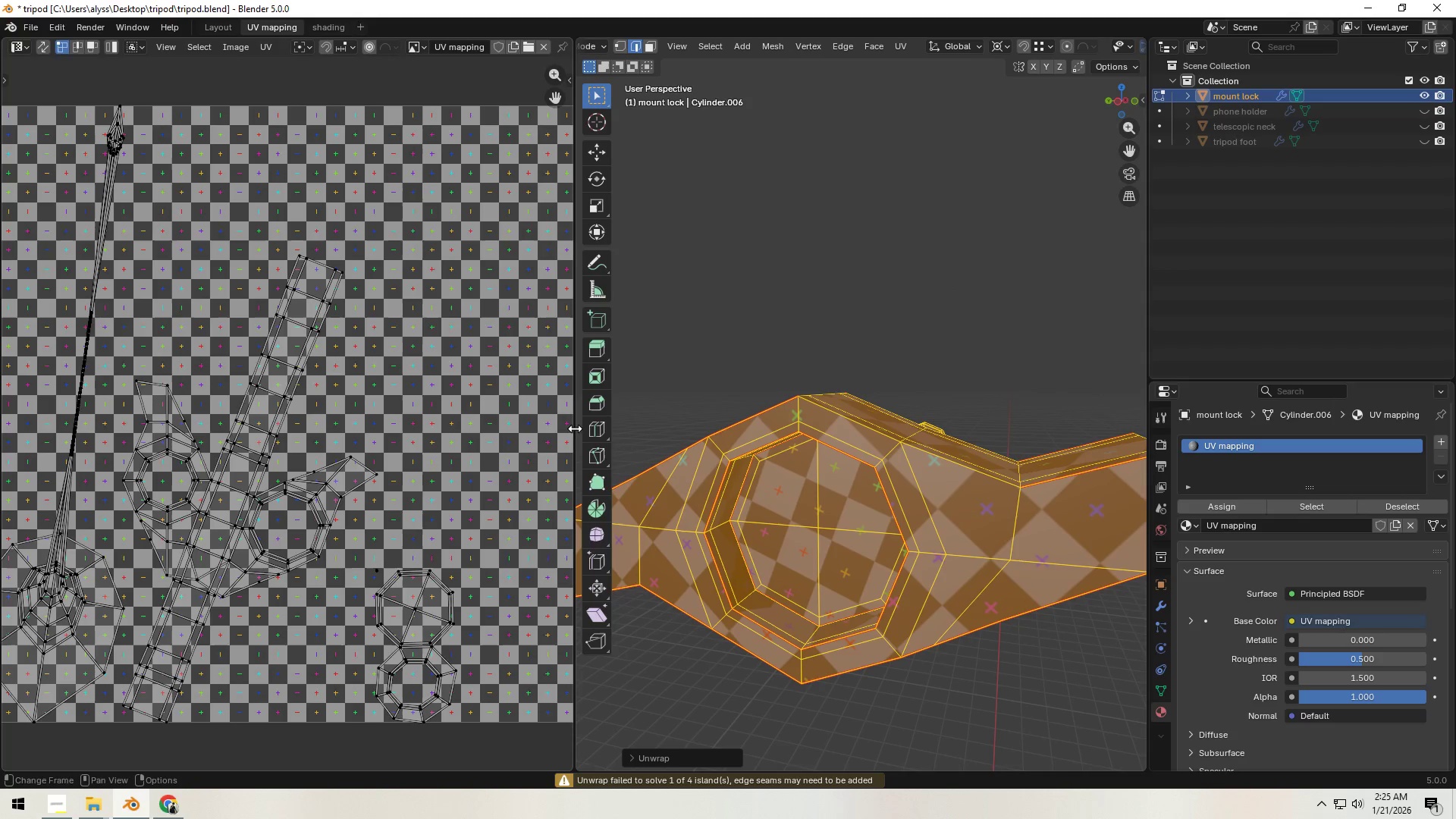 
key(Tab)
 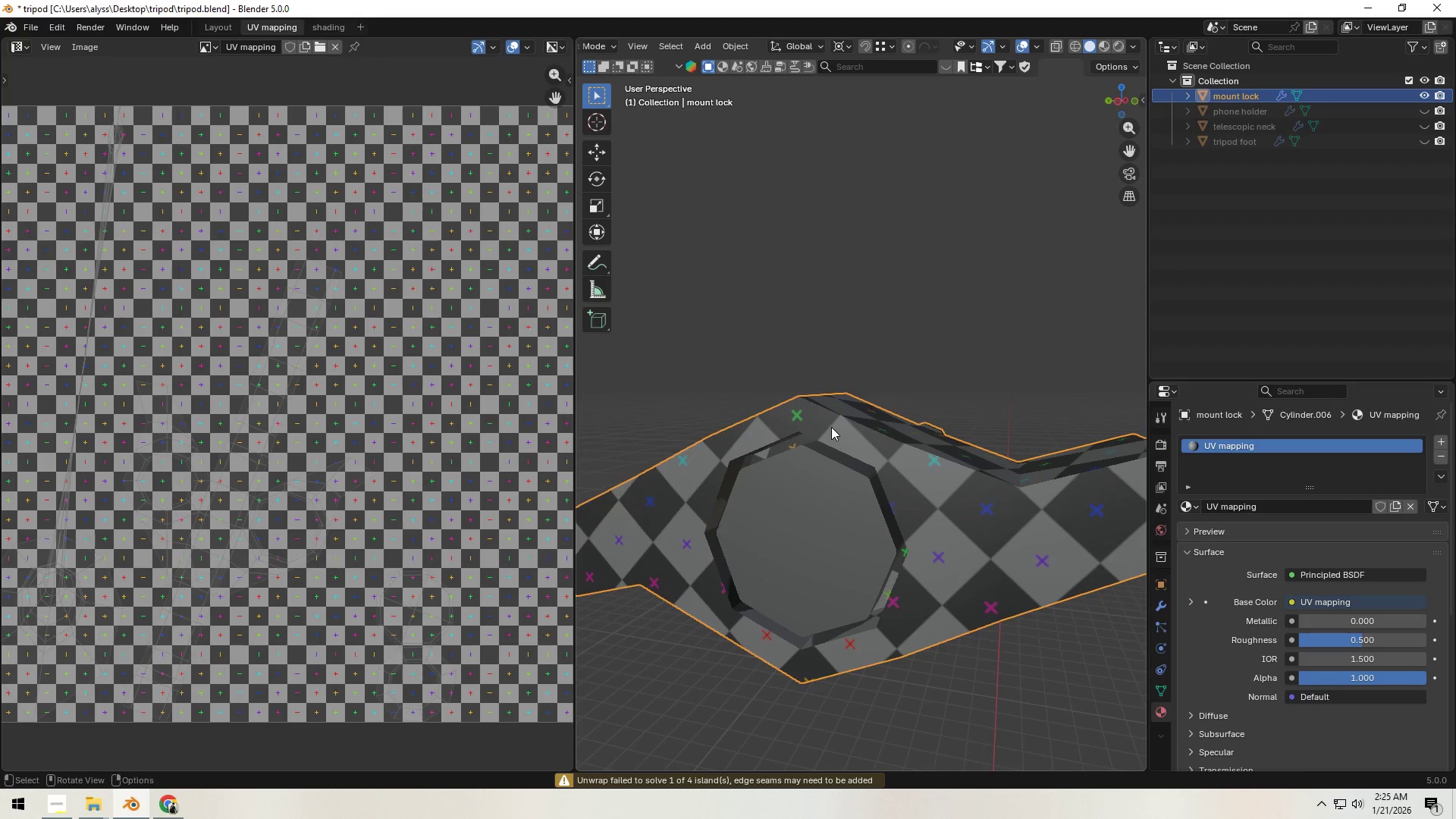 
scroll: coordinate [833, 425], scroll_direction: down, amount: 3.0
 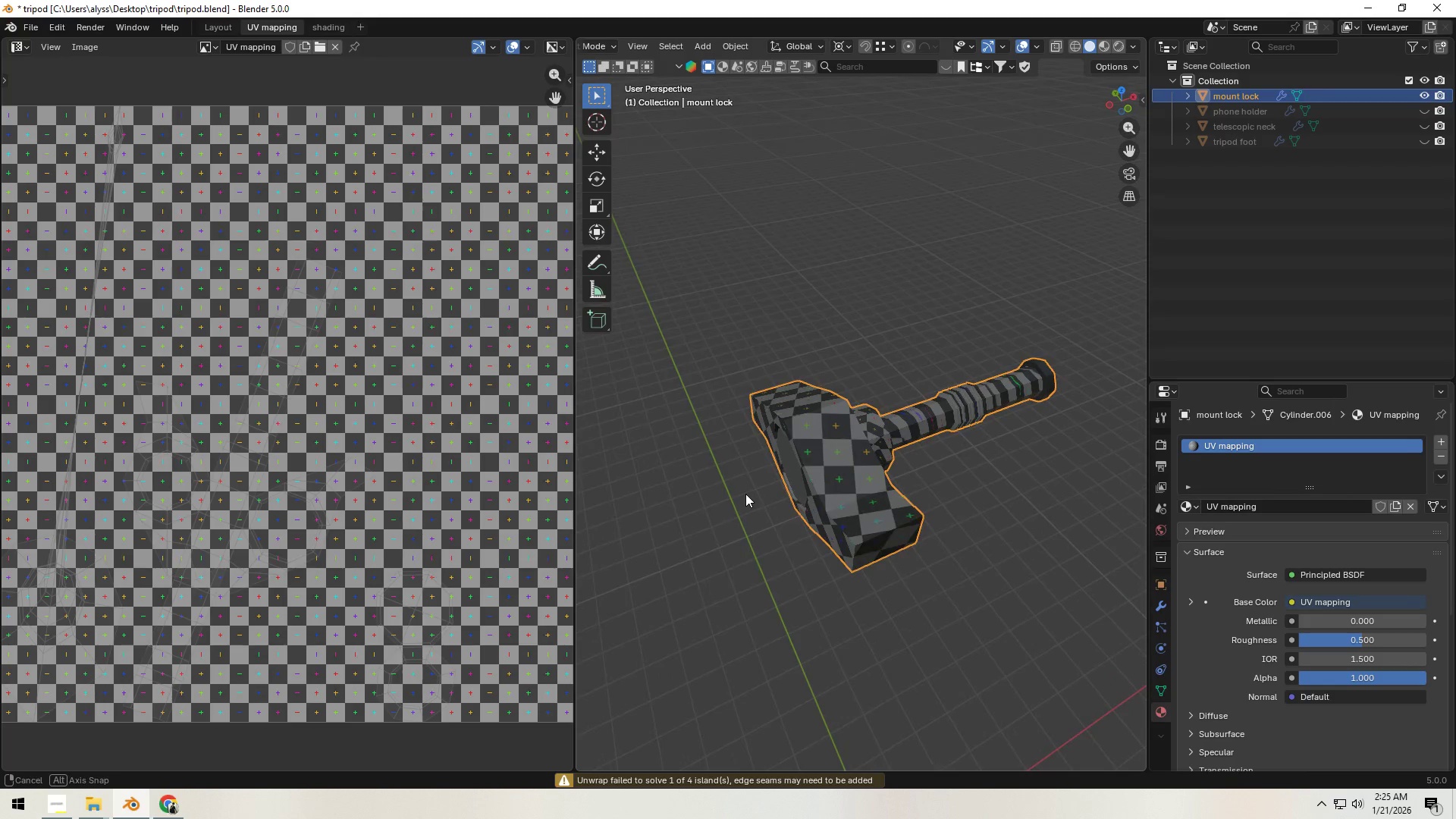 
scroll: coordinate [745, 488], scroll_direction: up, amount: 1.0
 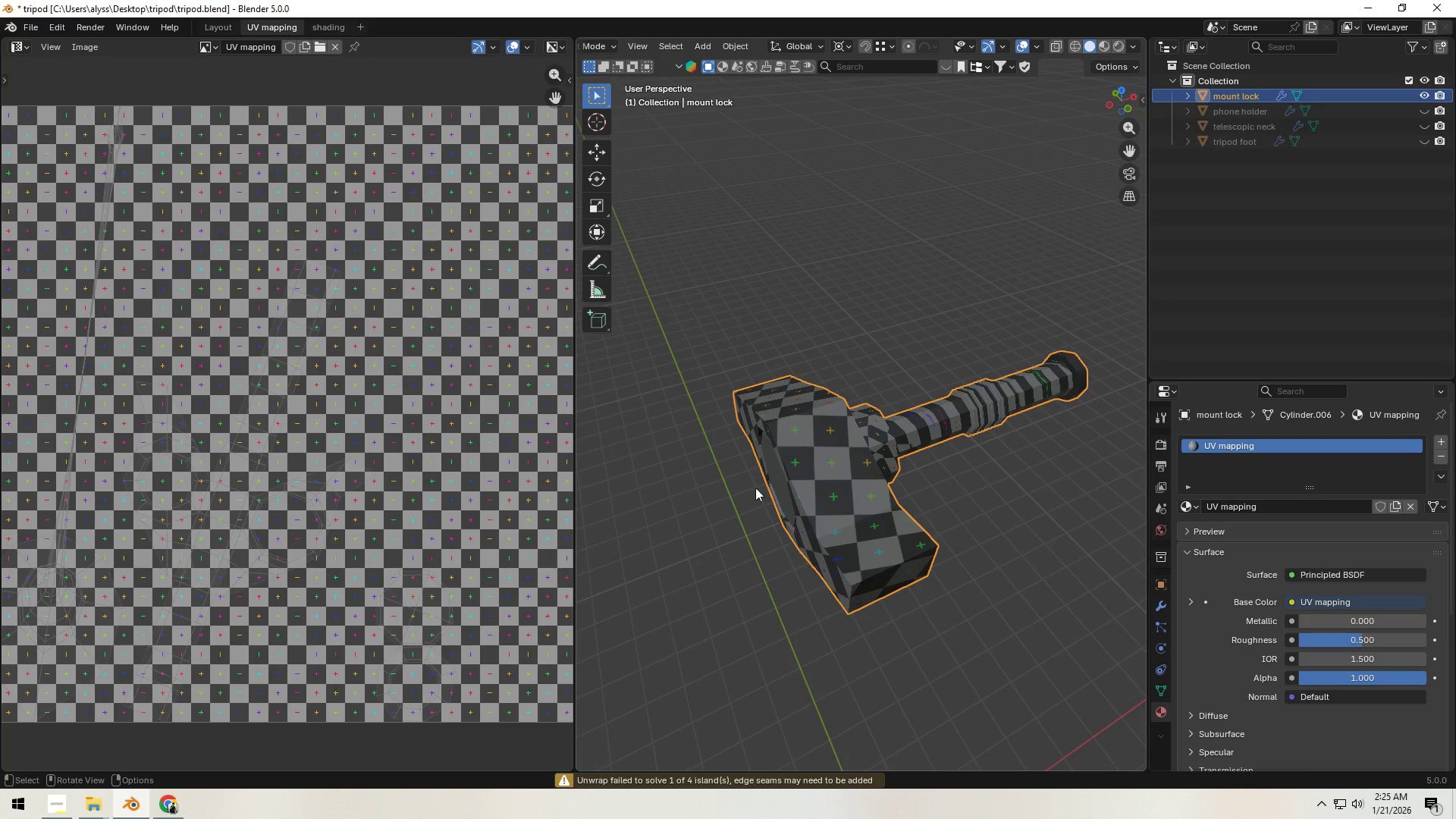 
key(A)
 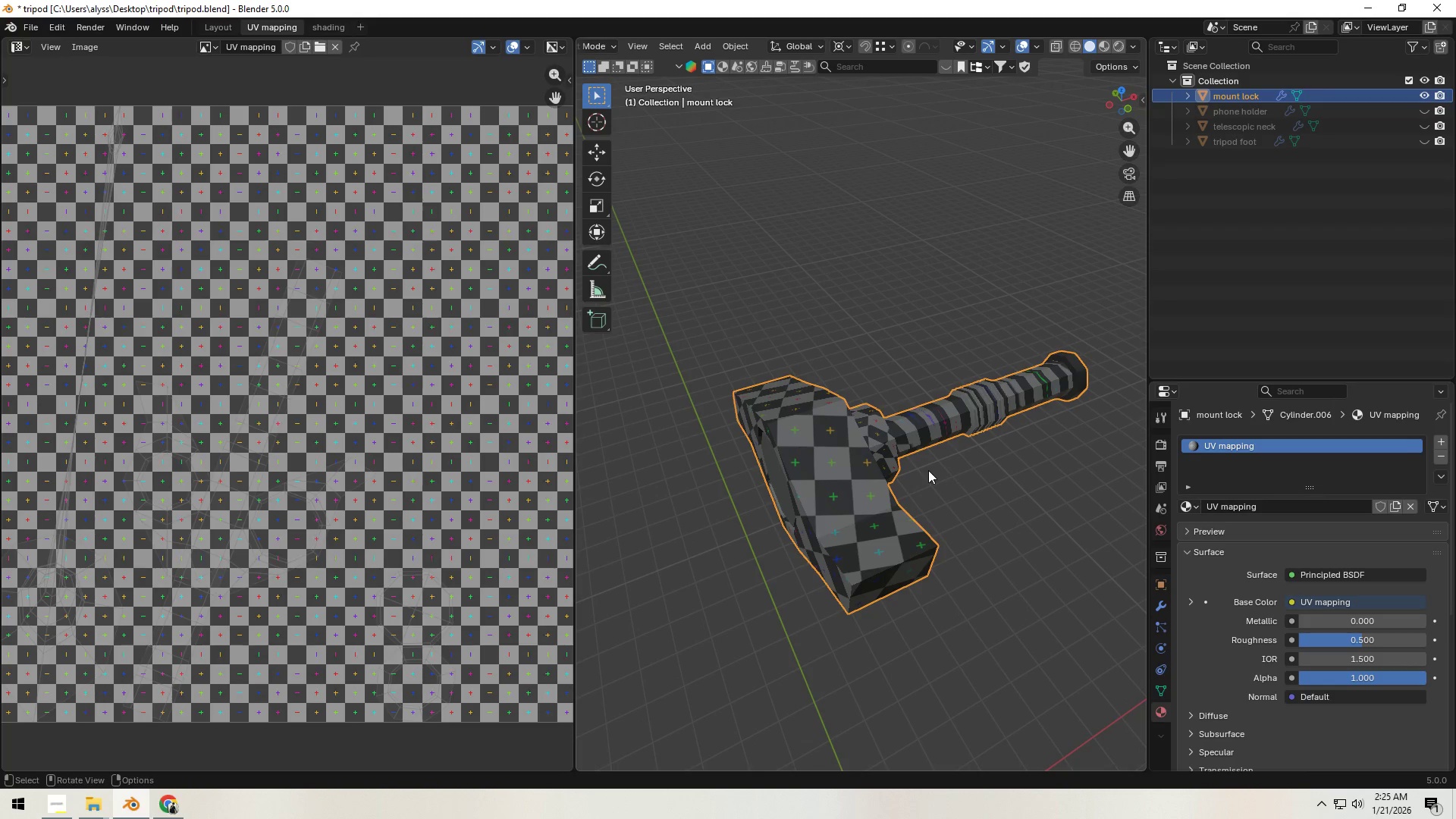 
key(Tab)
 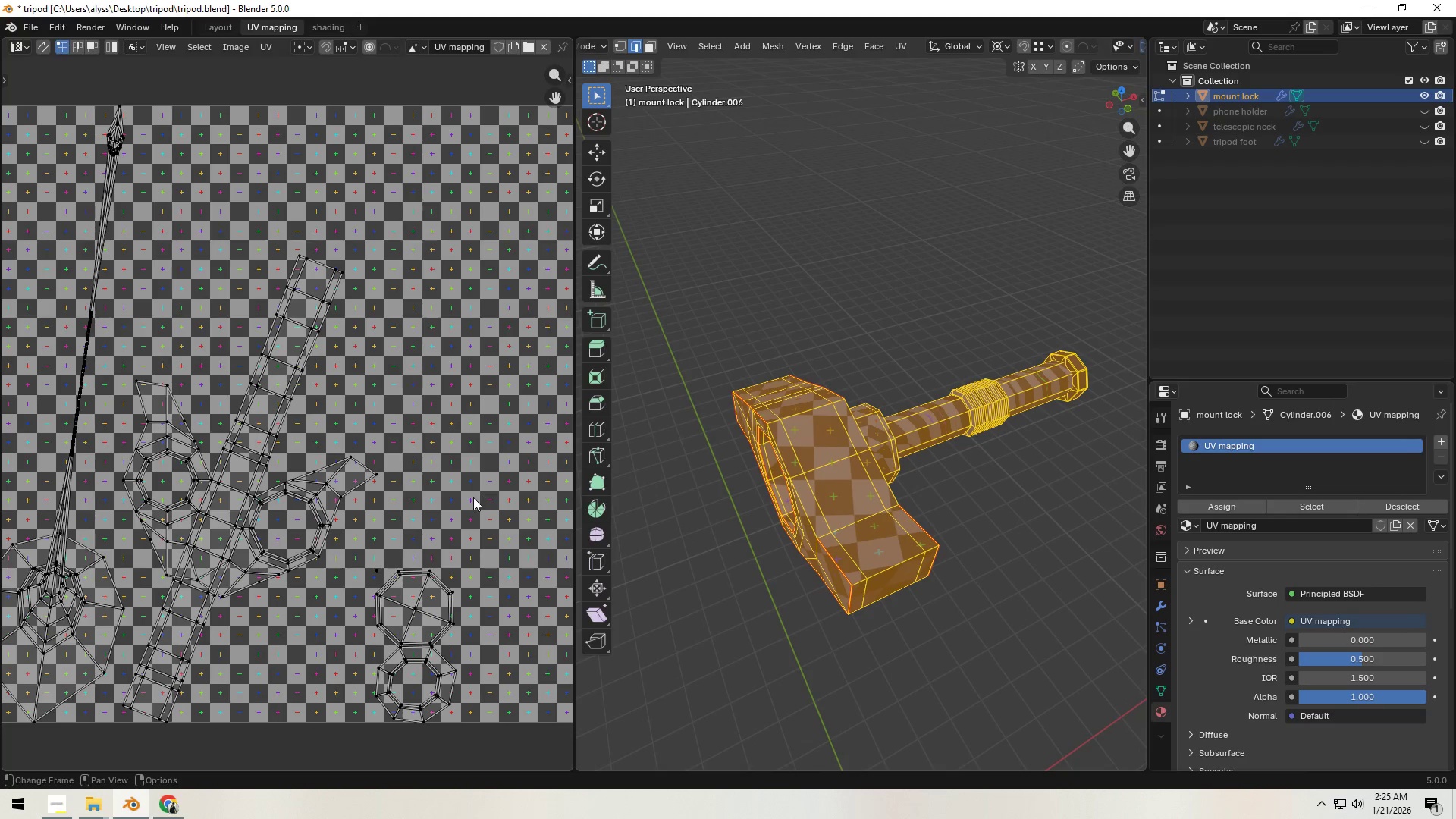 
scroll: coordinate [438, 505], scroll_direction: down, amount: 1.0
 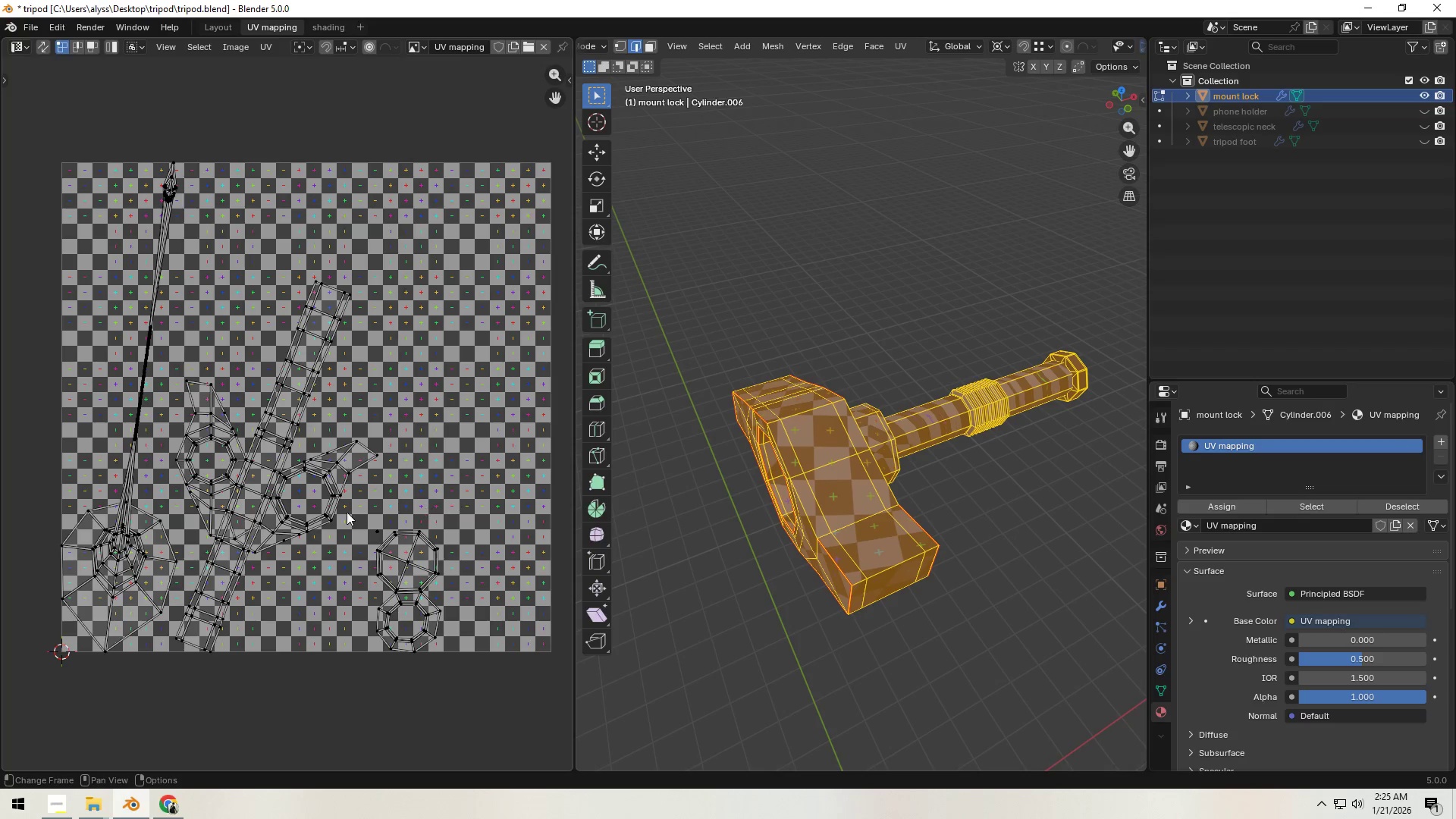 
left_click([276, 518])
 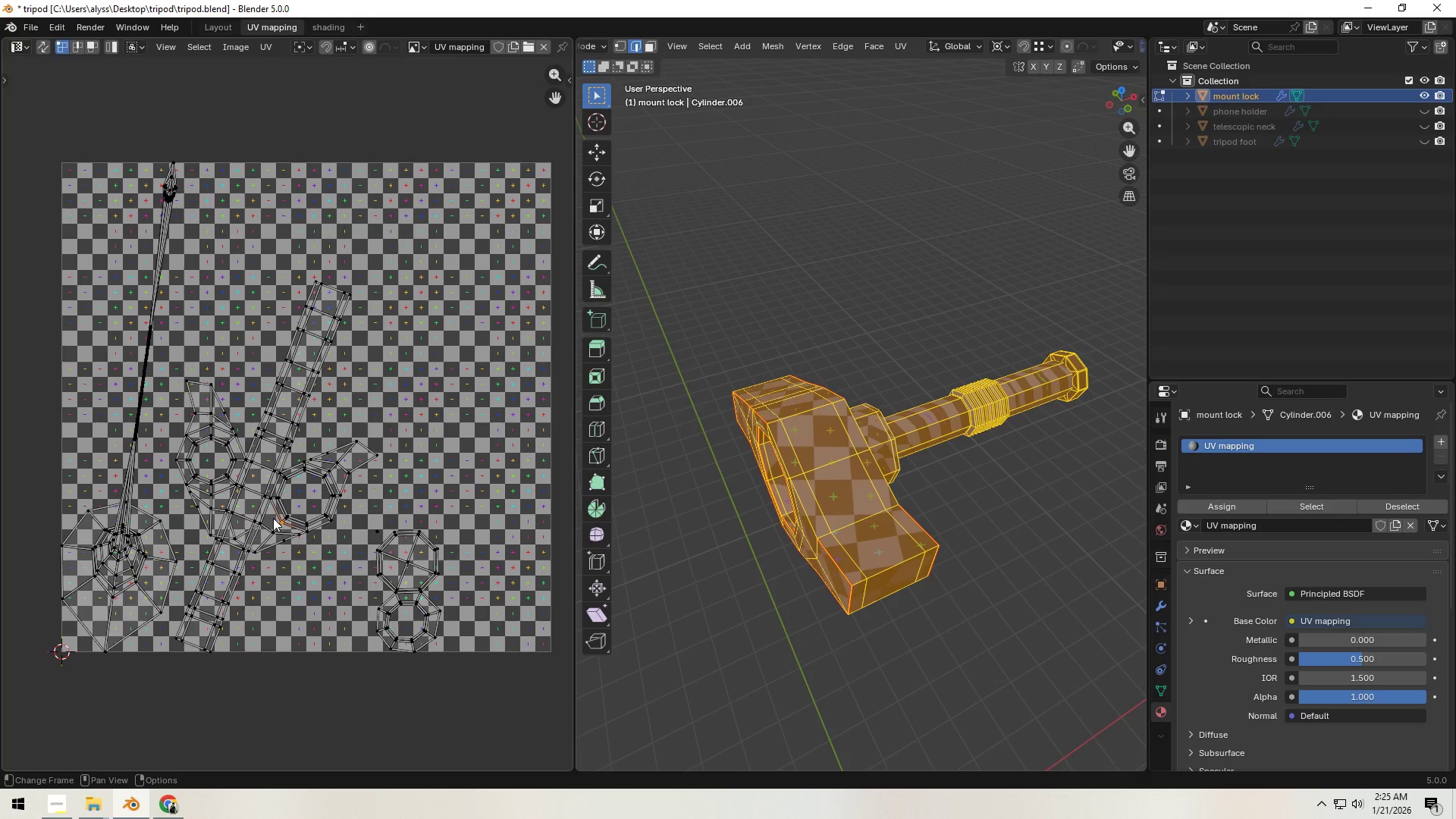 
key(L)
 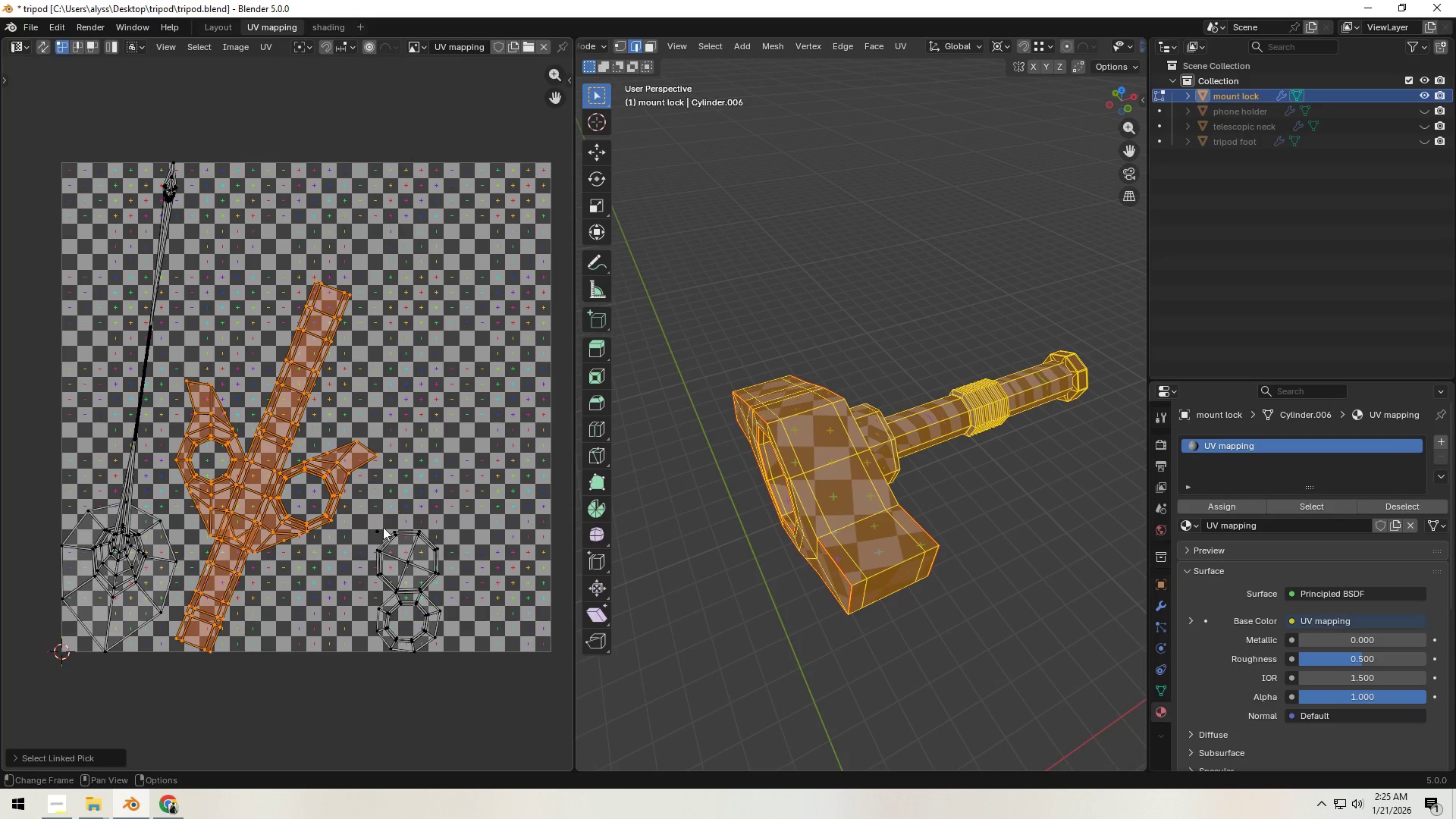 
key(R)
 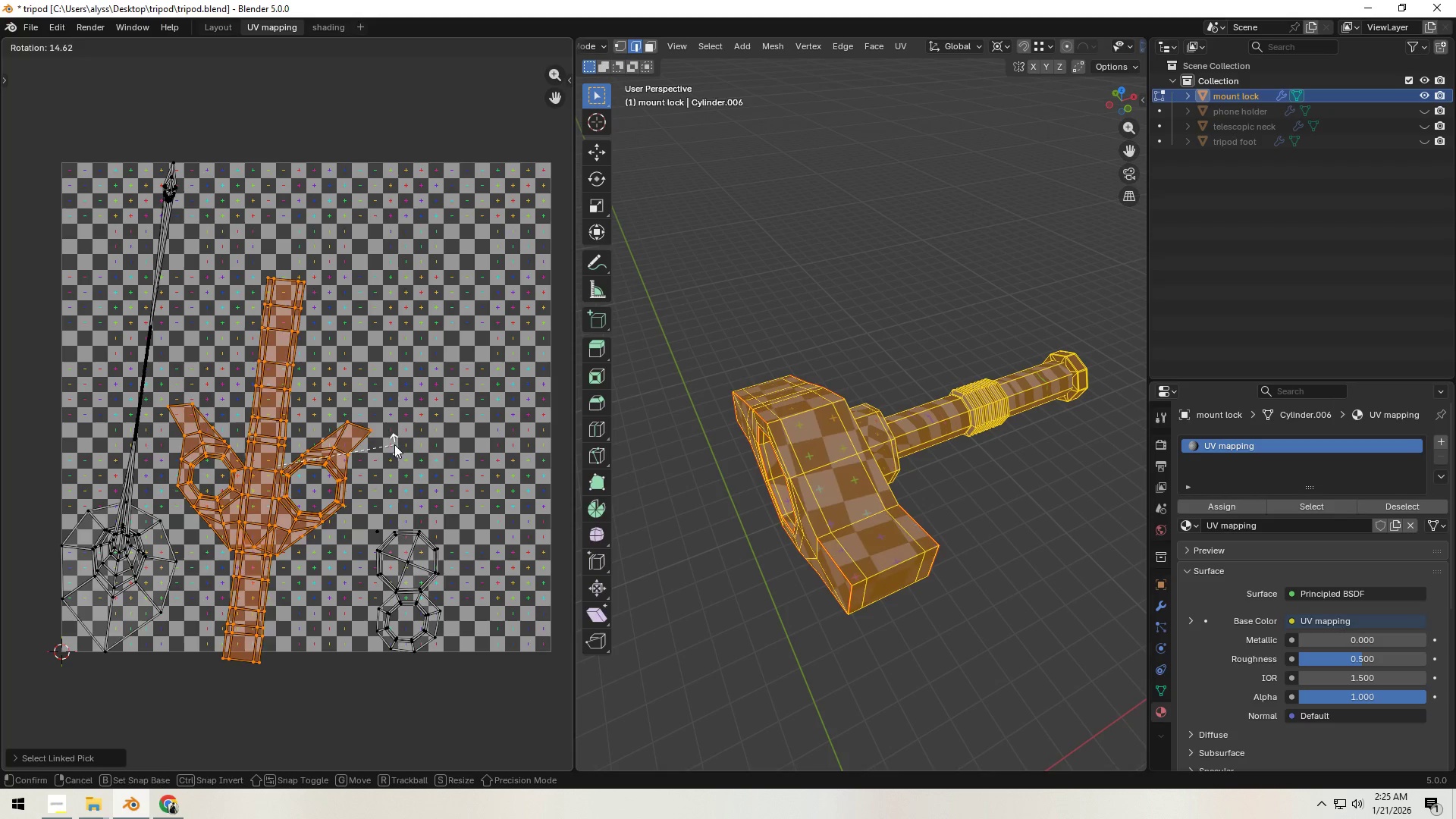 
hold_key(key=ControlLeft, duration=1.51)
 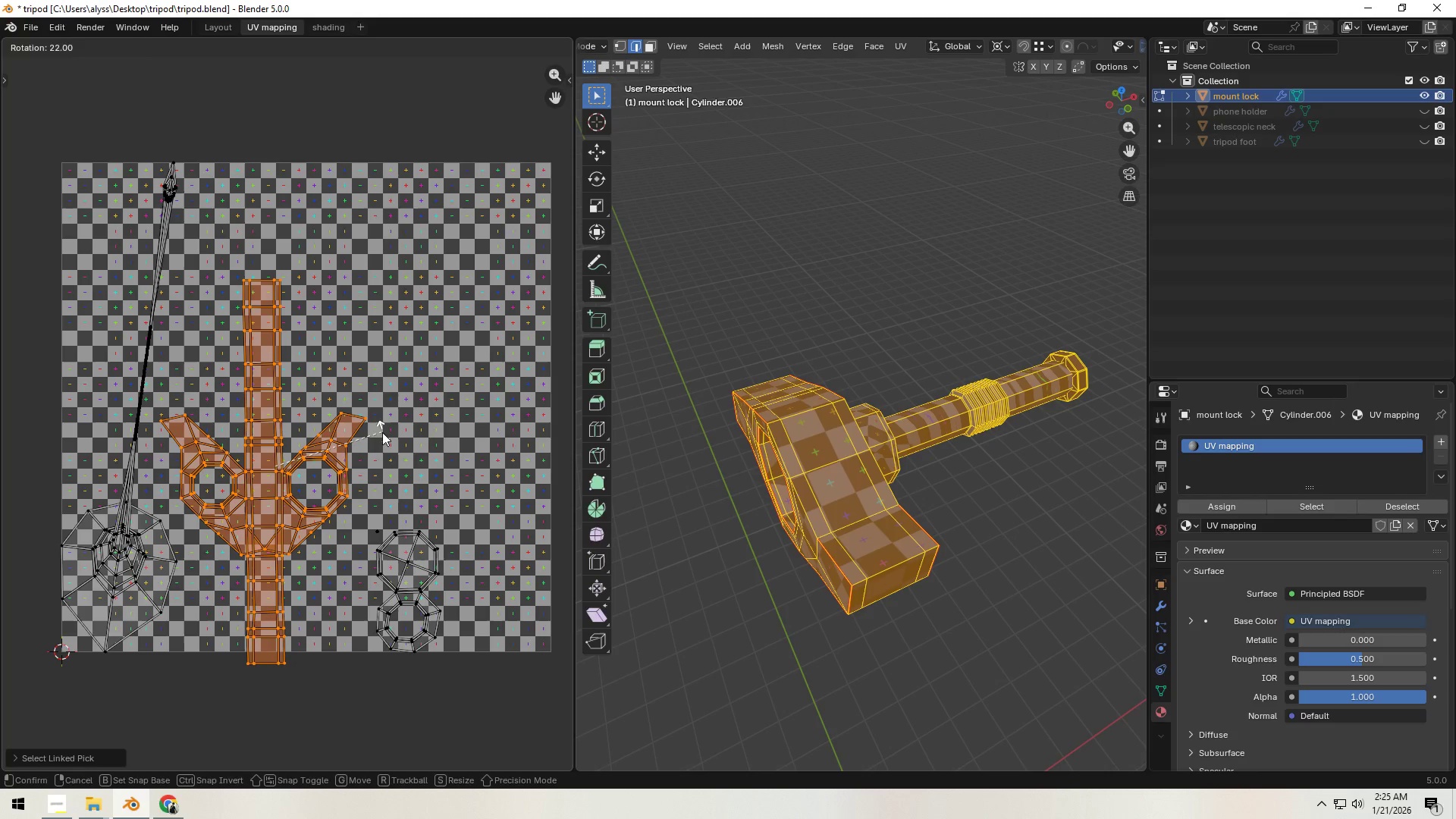 
hold_key(key=ControlLeft, duration=0.91)
hold_key(key=ShiftLeft, duration=0.92)
left_click([382, 432])
 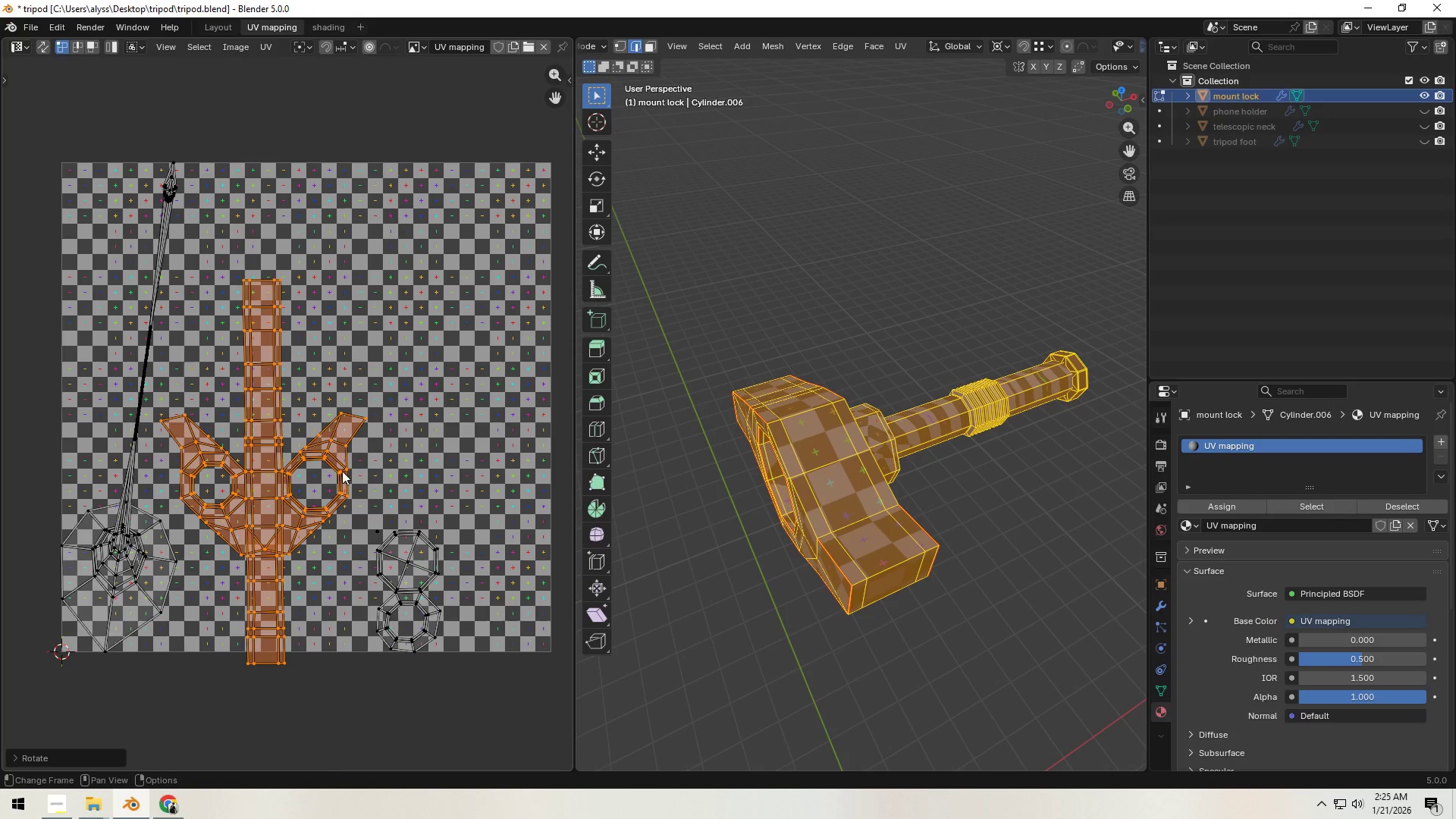 
key(G)
 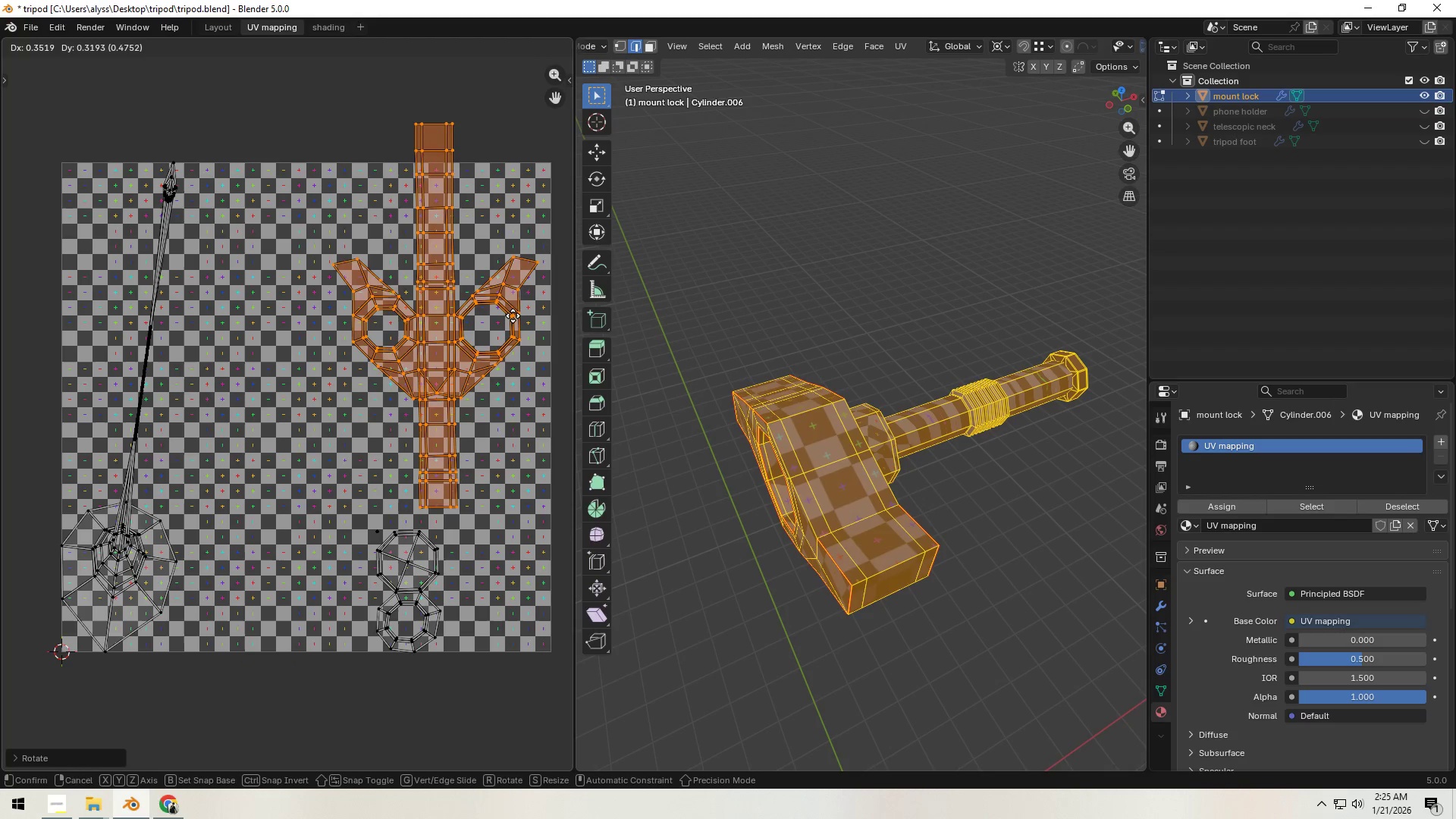 
left_click([513, 312])
 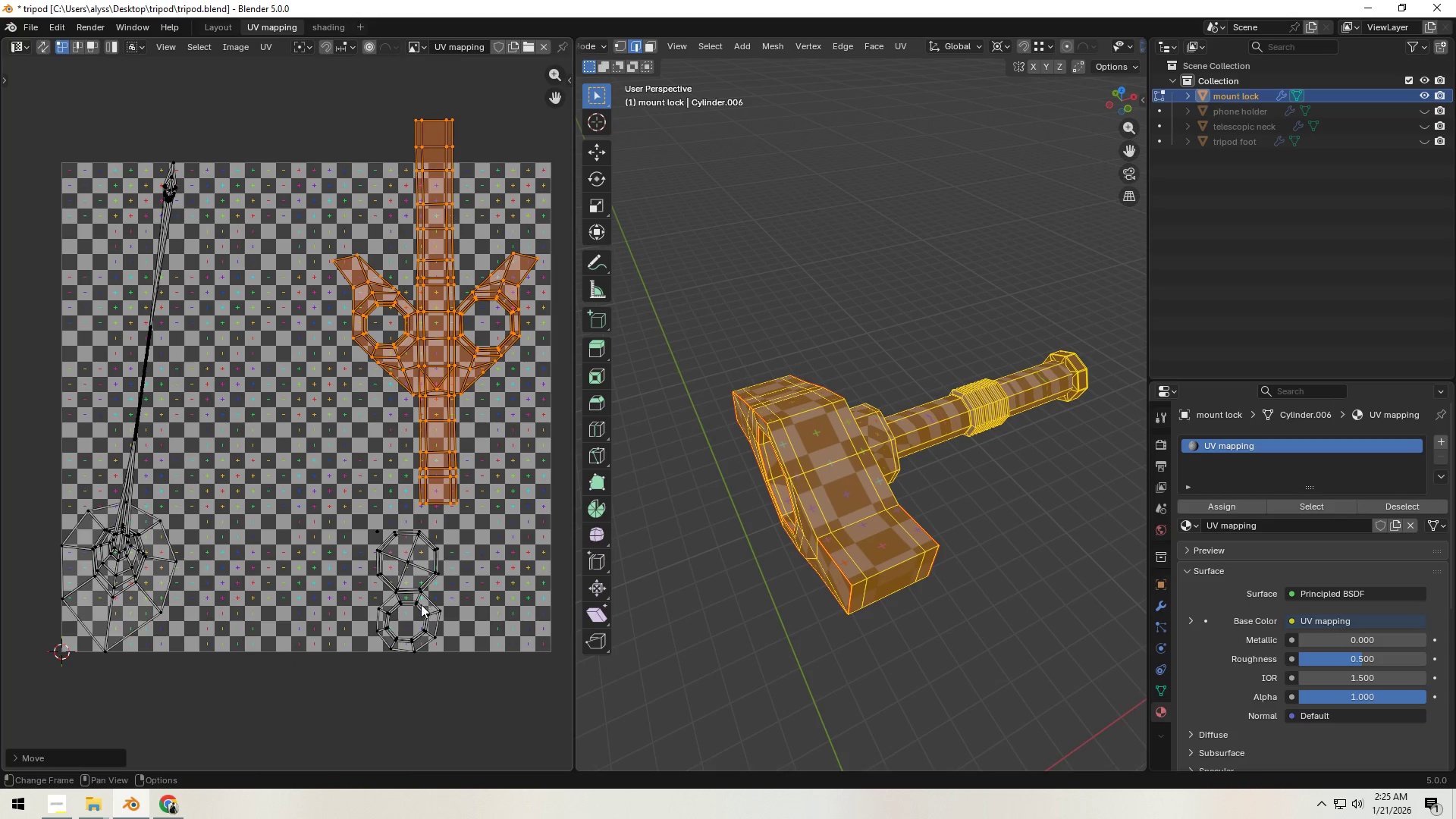 
left_click([422, 602])
 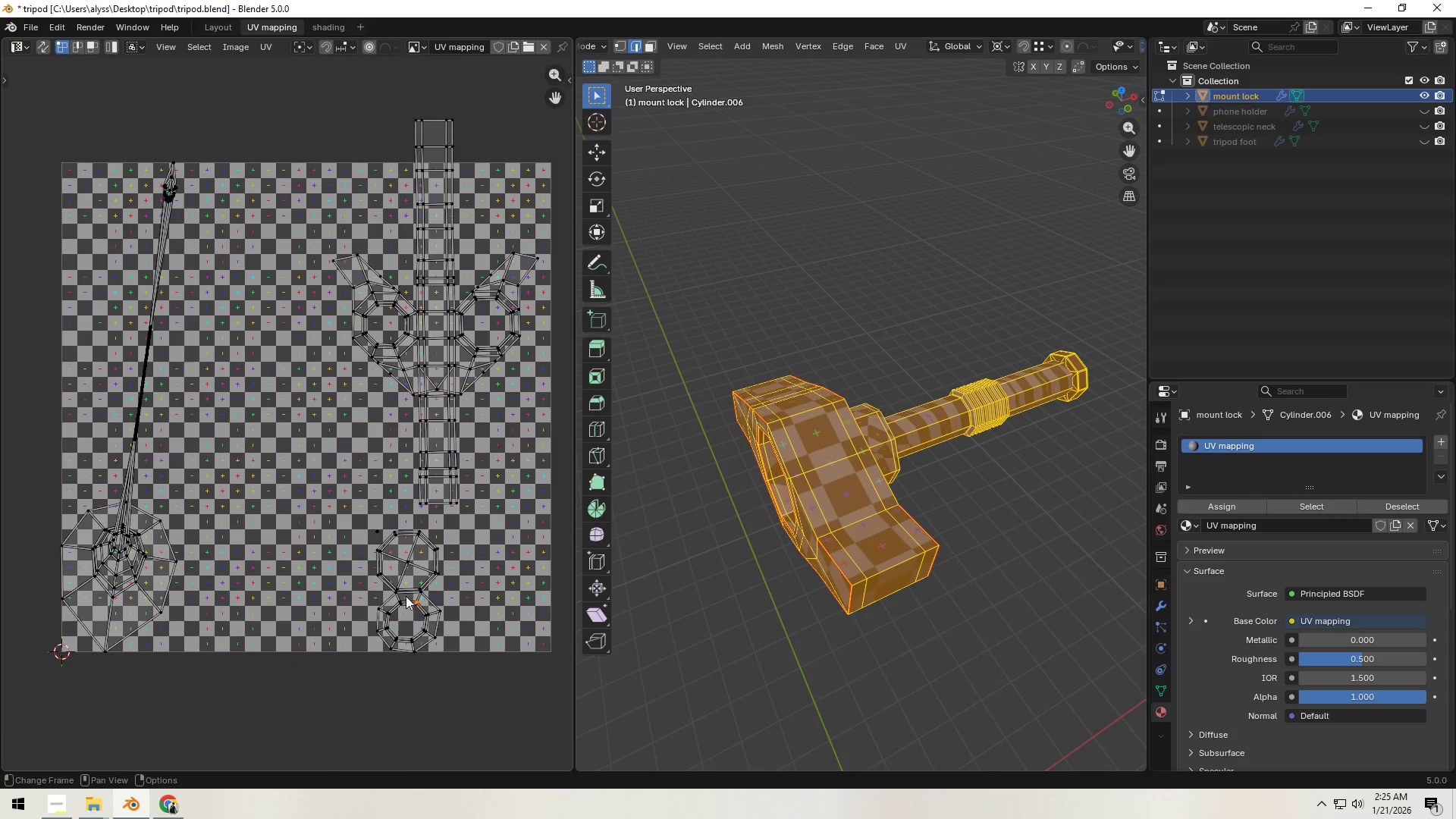 
left_click([285, 564])
 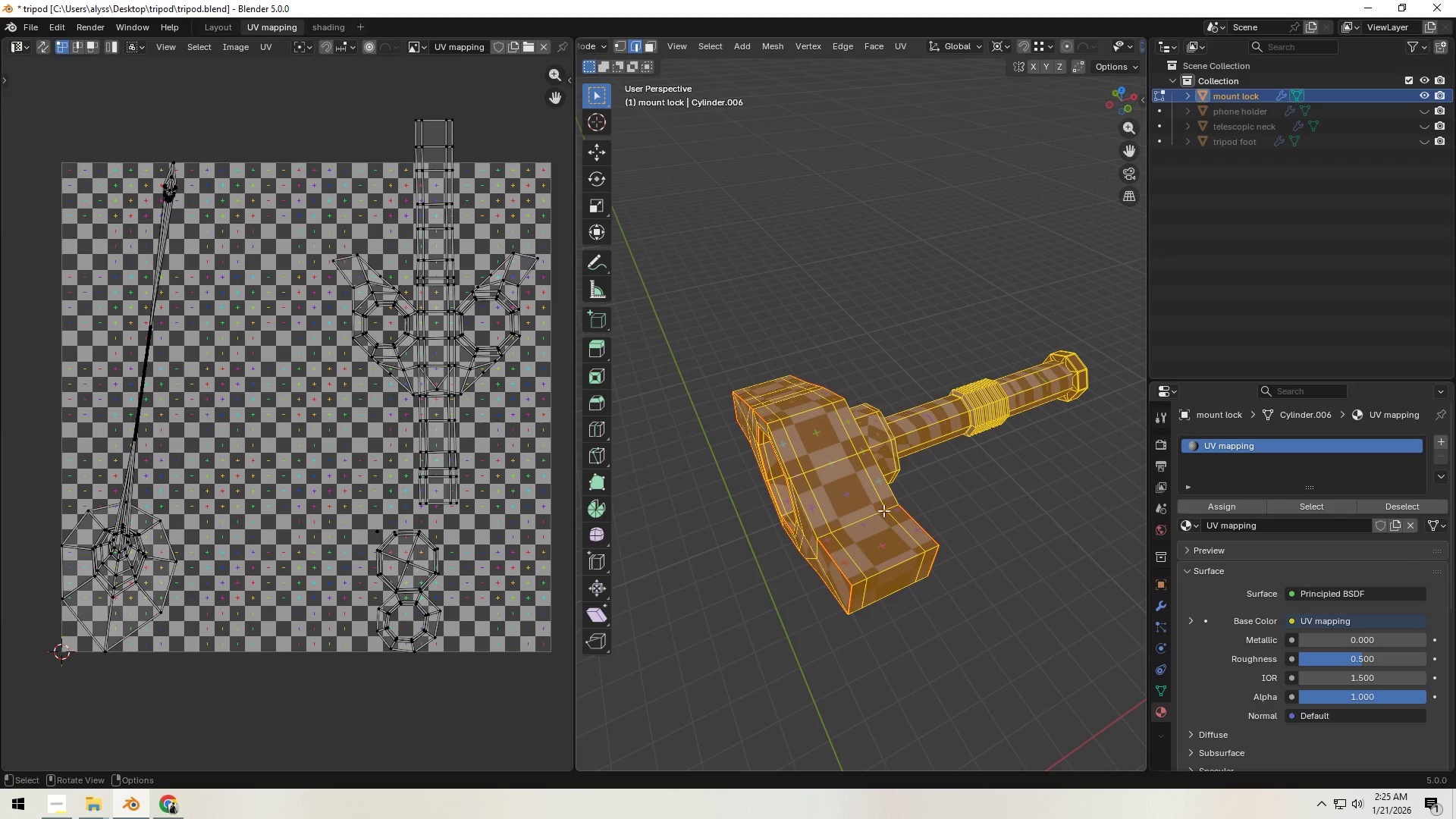 
key(Tab)
 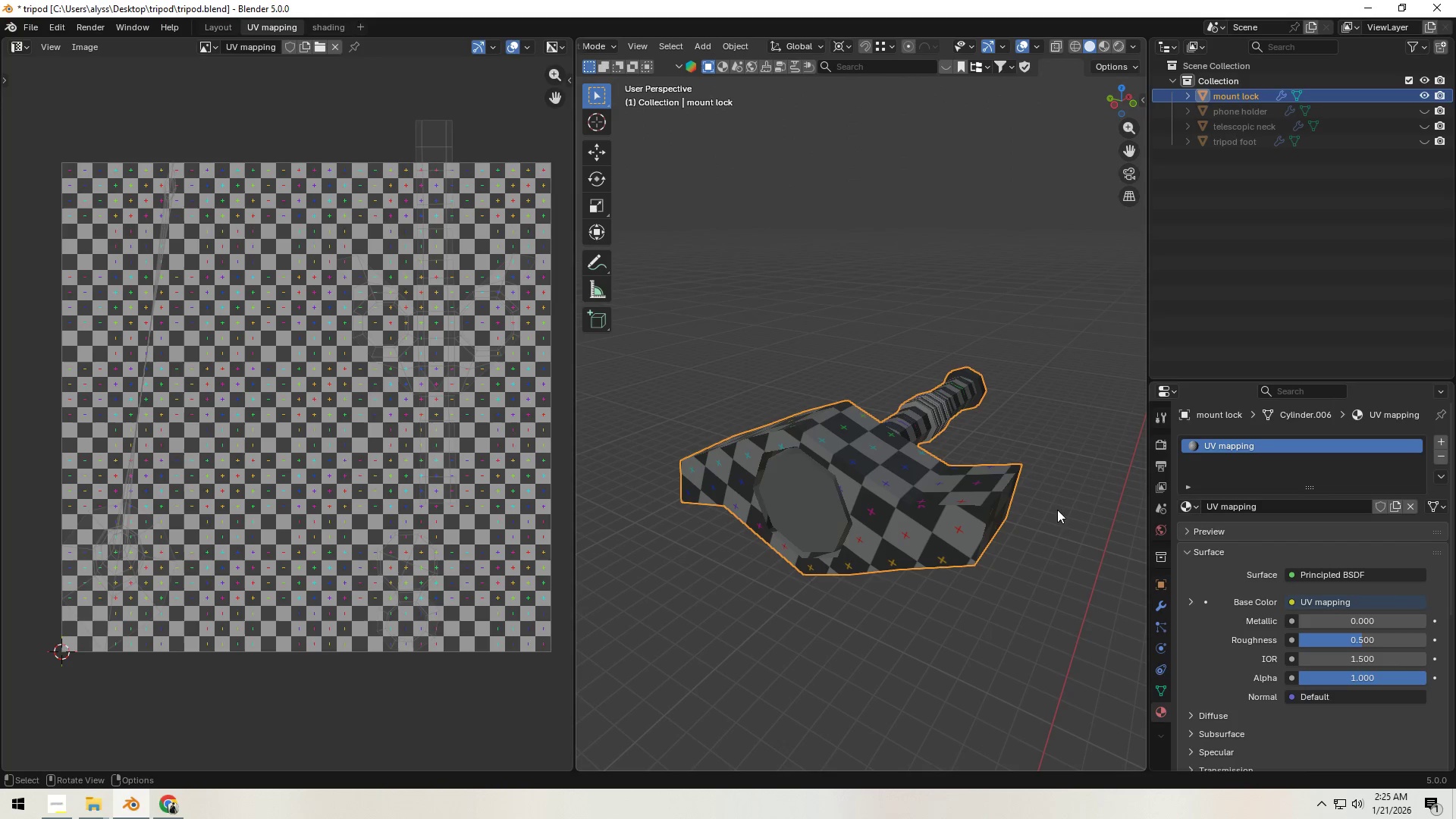 
left_click([1068, 533])
 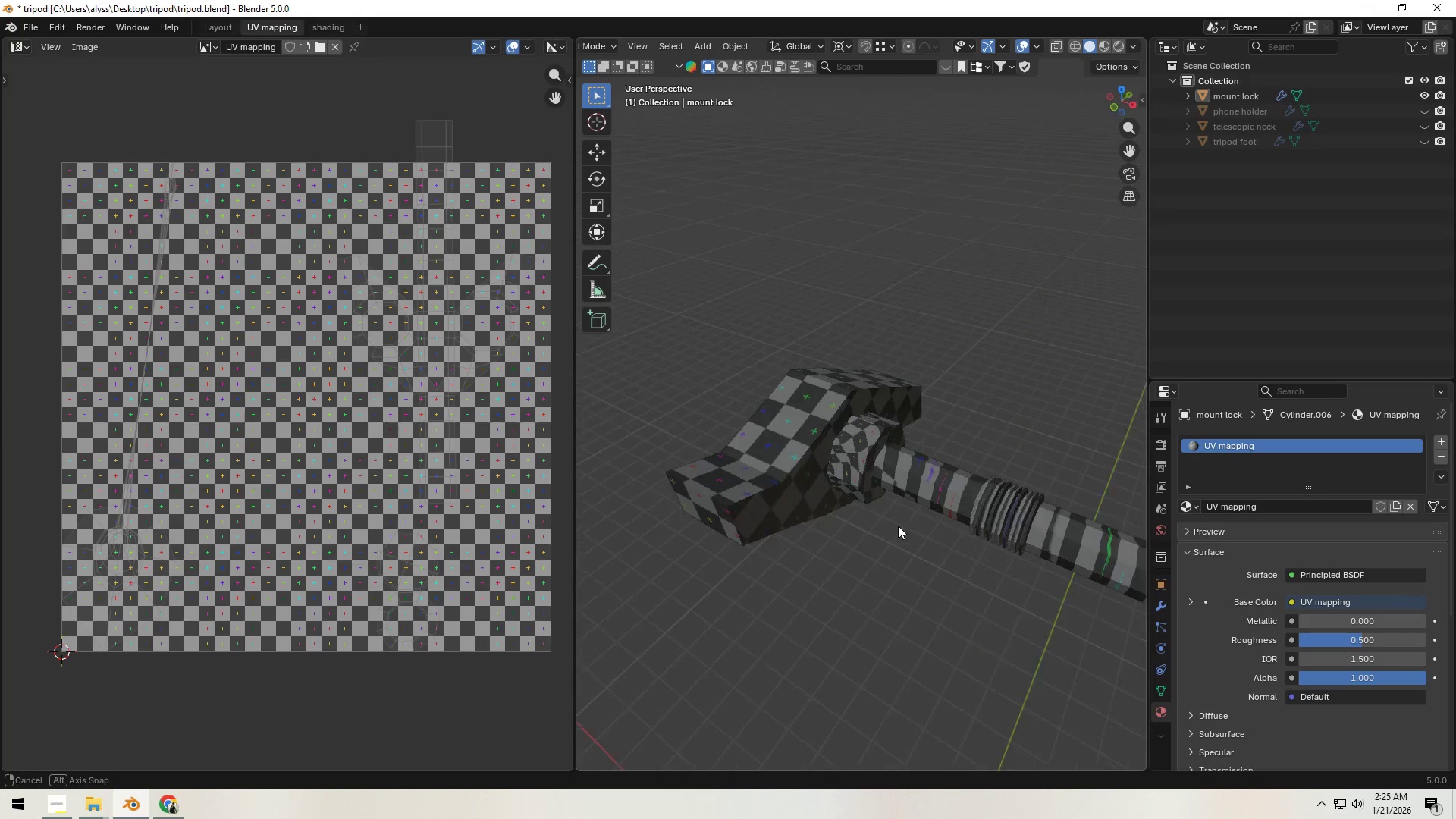 
hold_key(key=ShiftLeft, duration=0.38)
 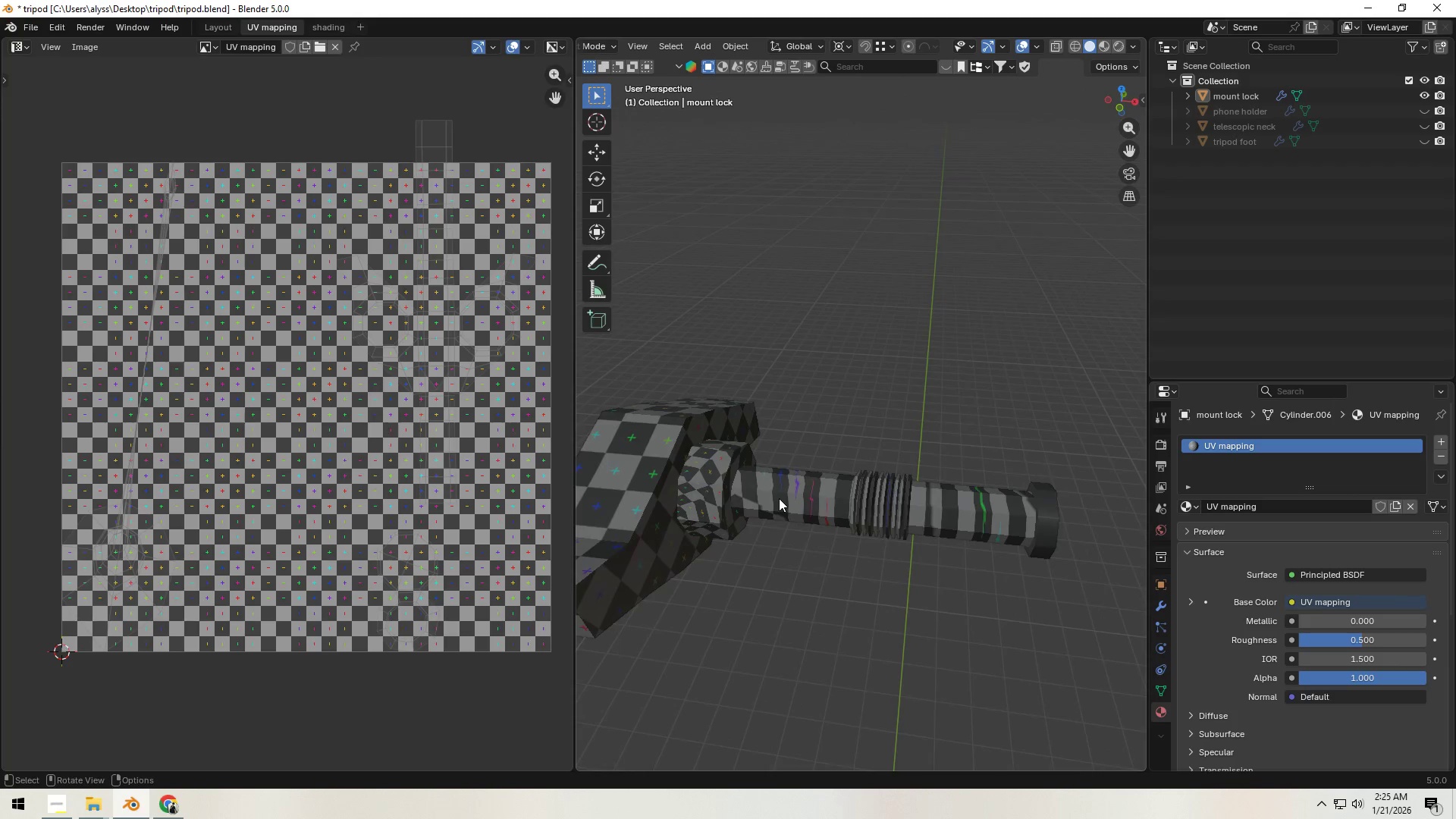 
scroll: coordinate [779, 498], scroll_direction: up, amount: 1.0
 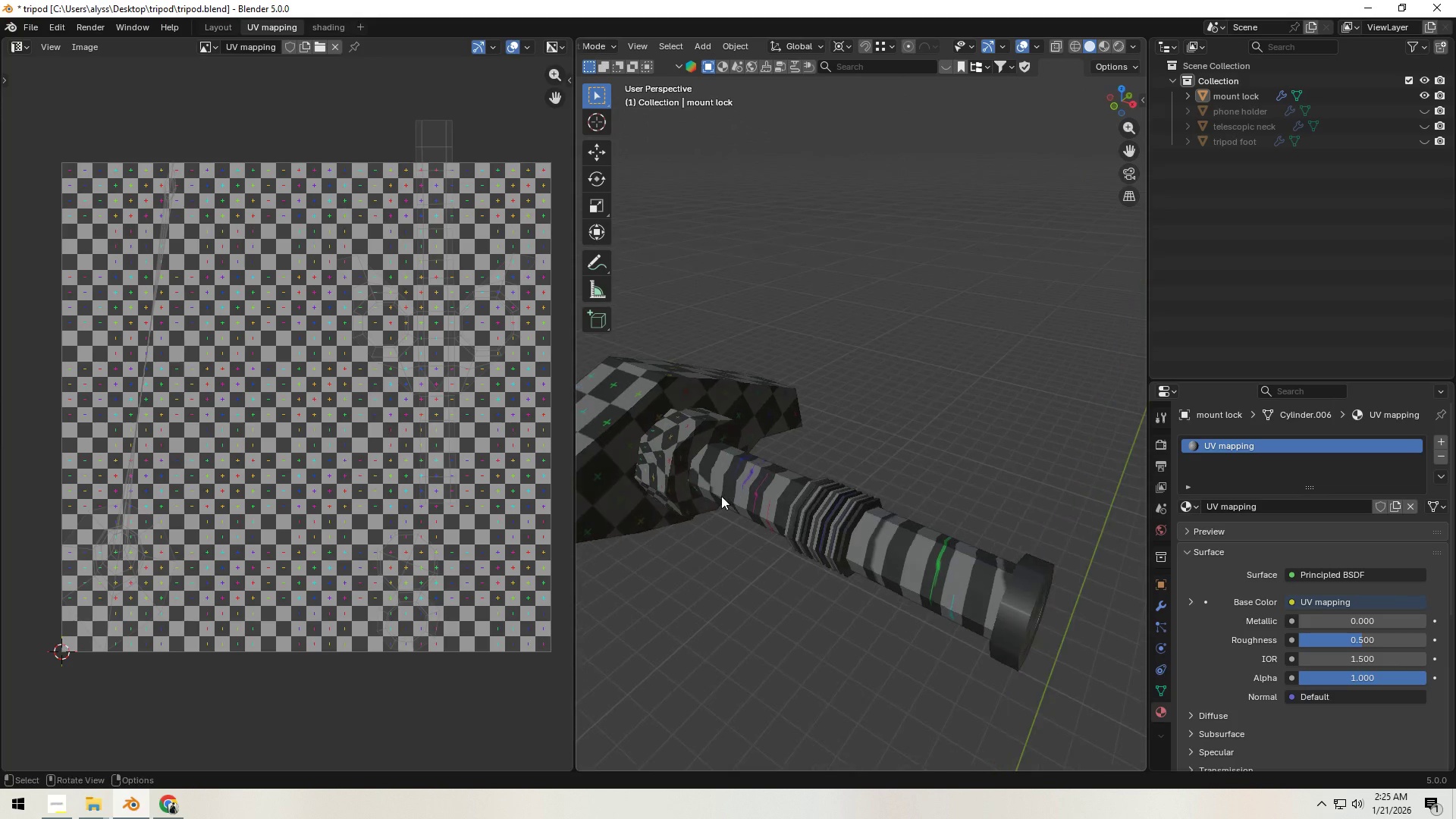 
hold_key(key=ShiftLeft, duration=0.38)
 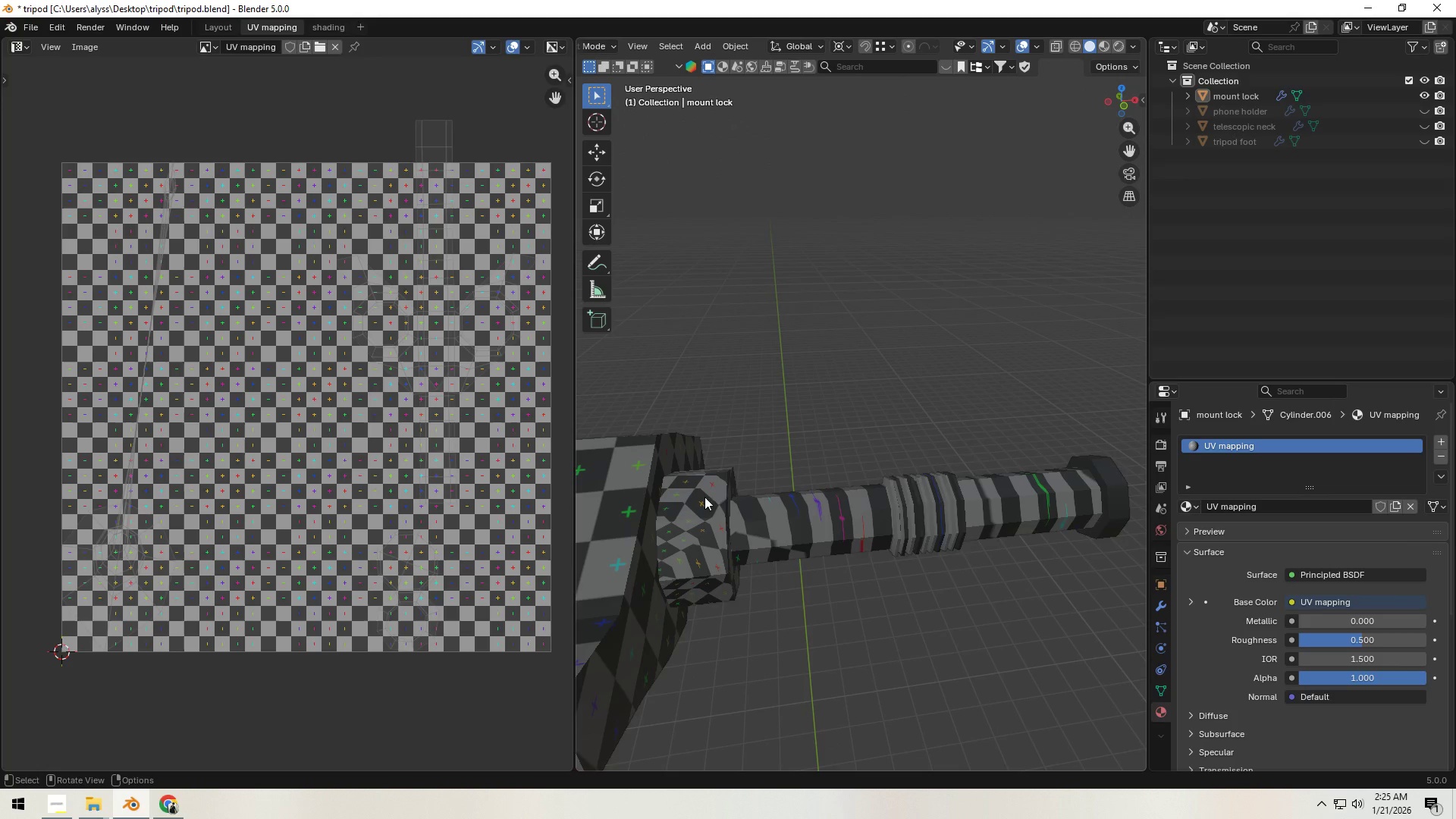 
left_click([714, 500])
 